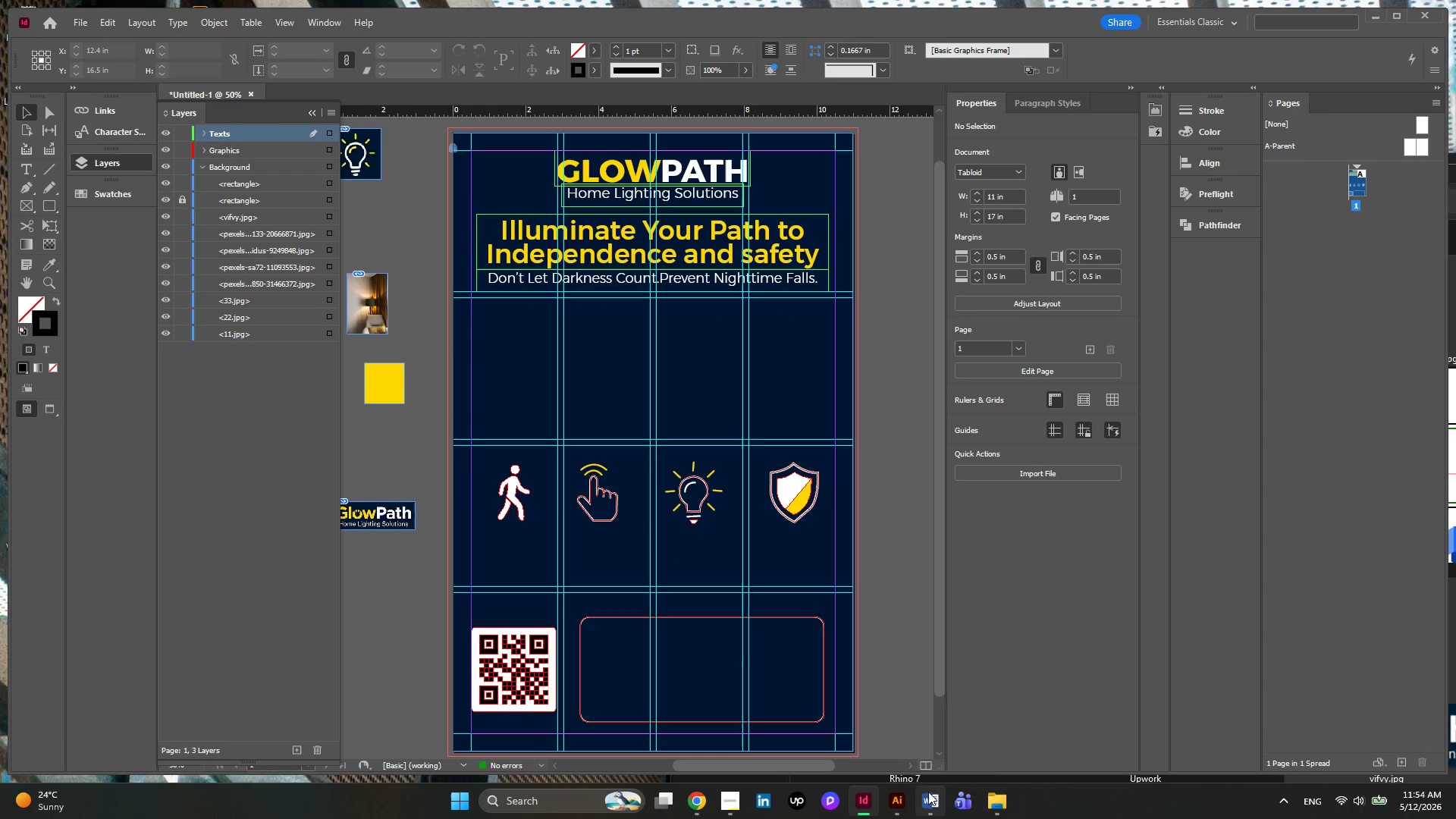 
left_click([928, 792])
 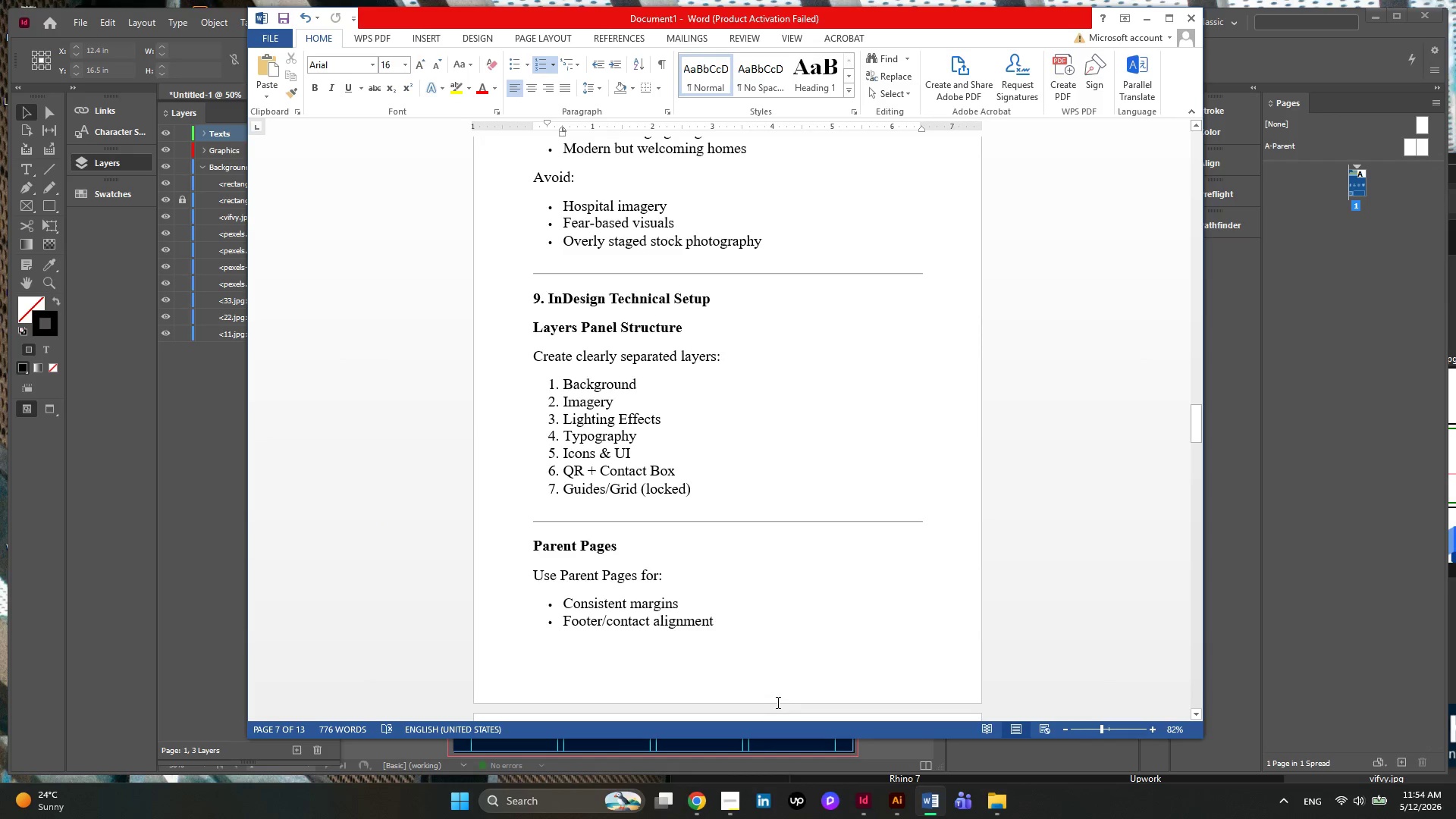 
left_click([703, 811])
 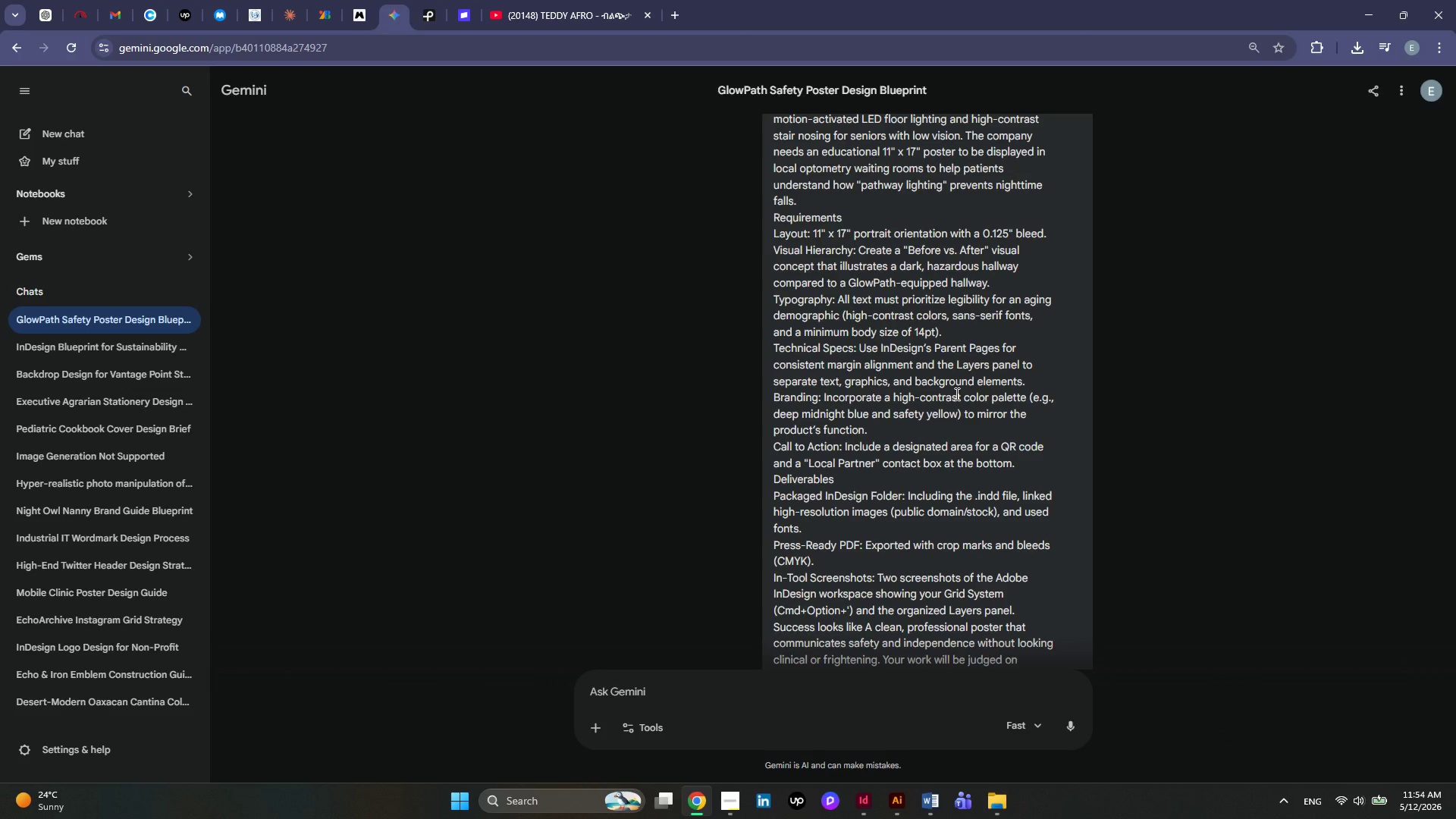 
wait(7.58)
 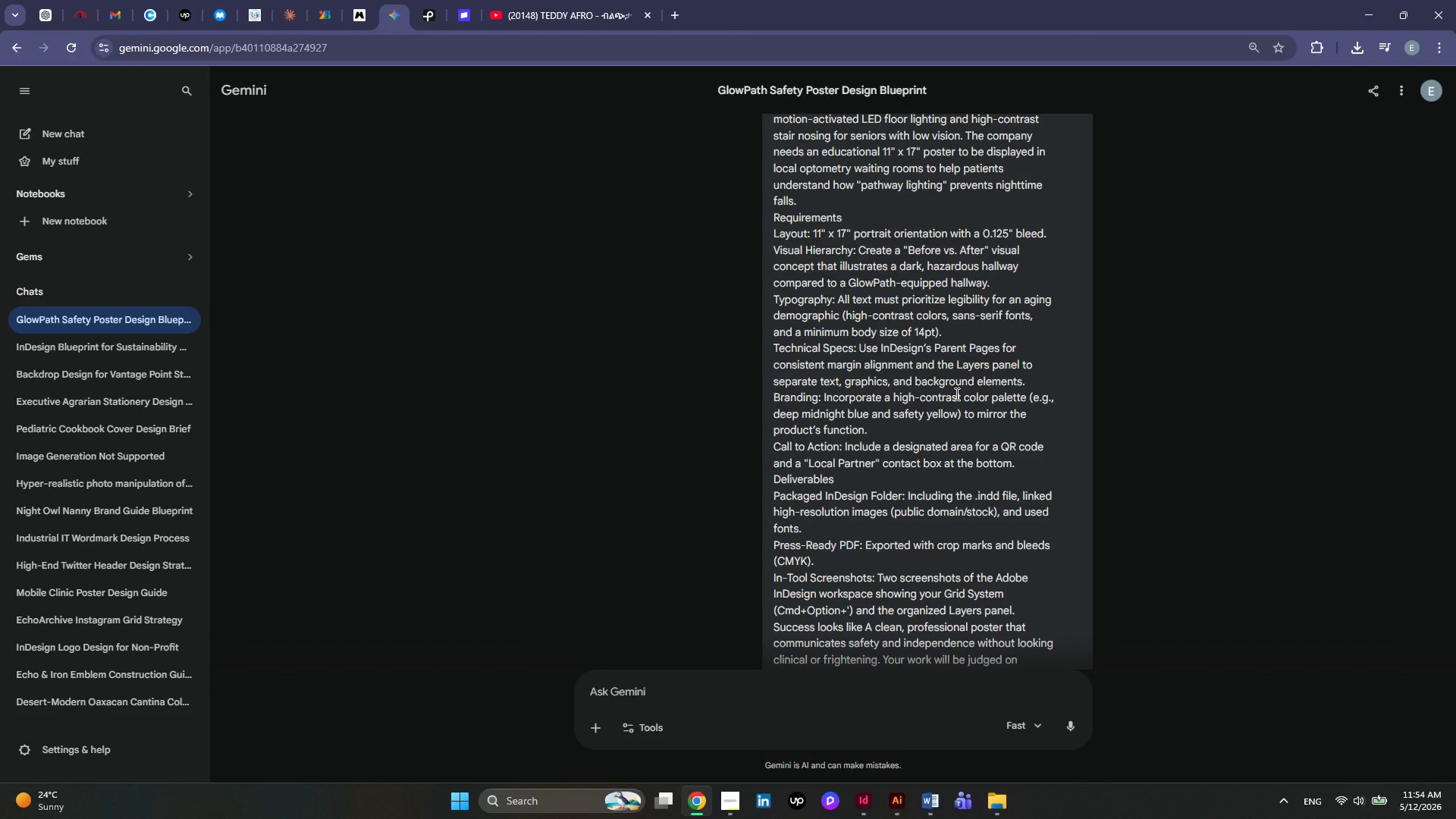 
scroll: coordinate [956, 394], scroll_direction: down, amount: 2.0
 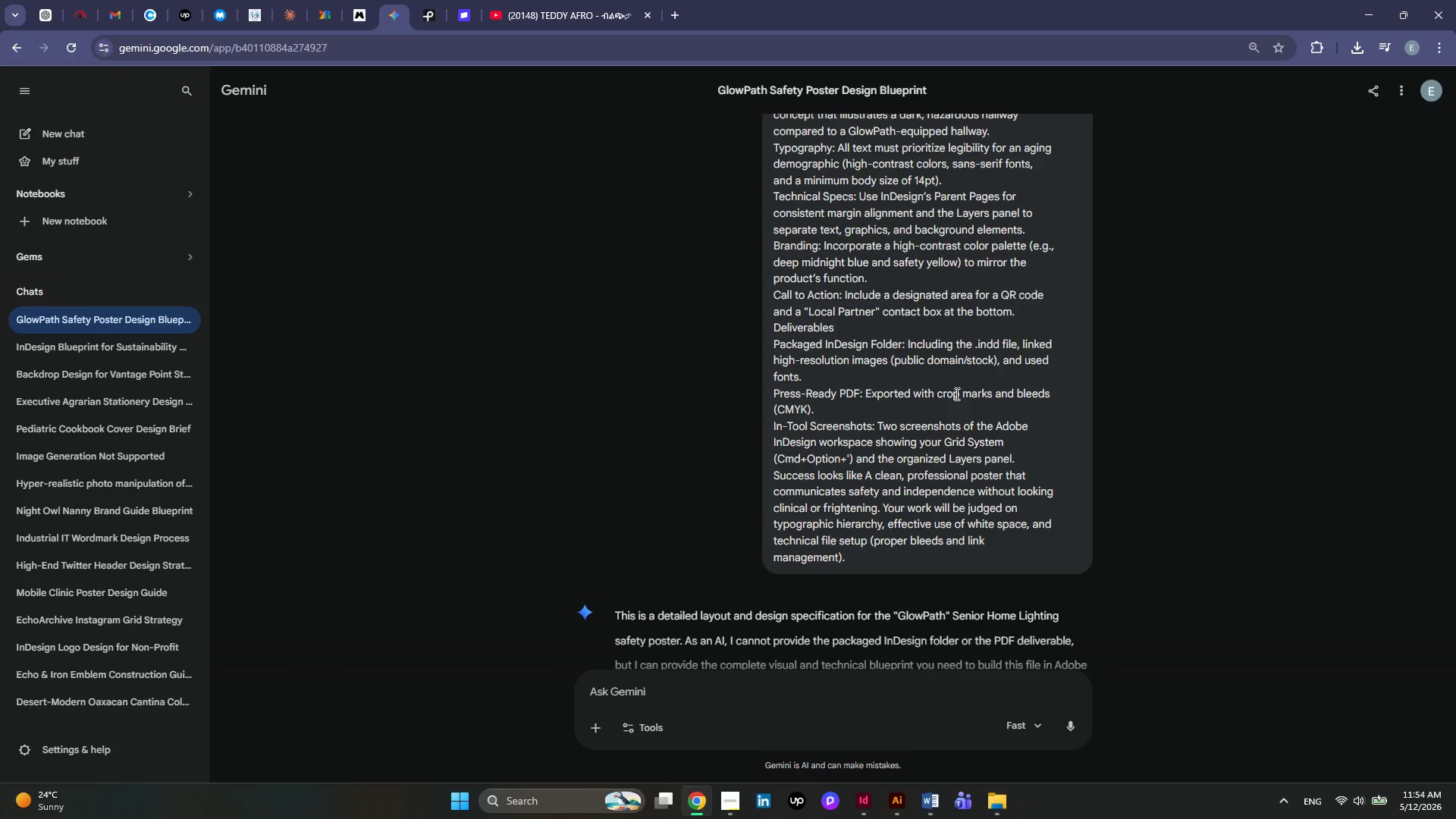 
wait(8.61)
 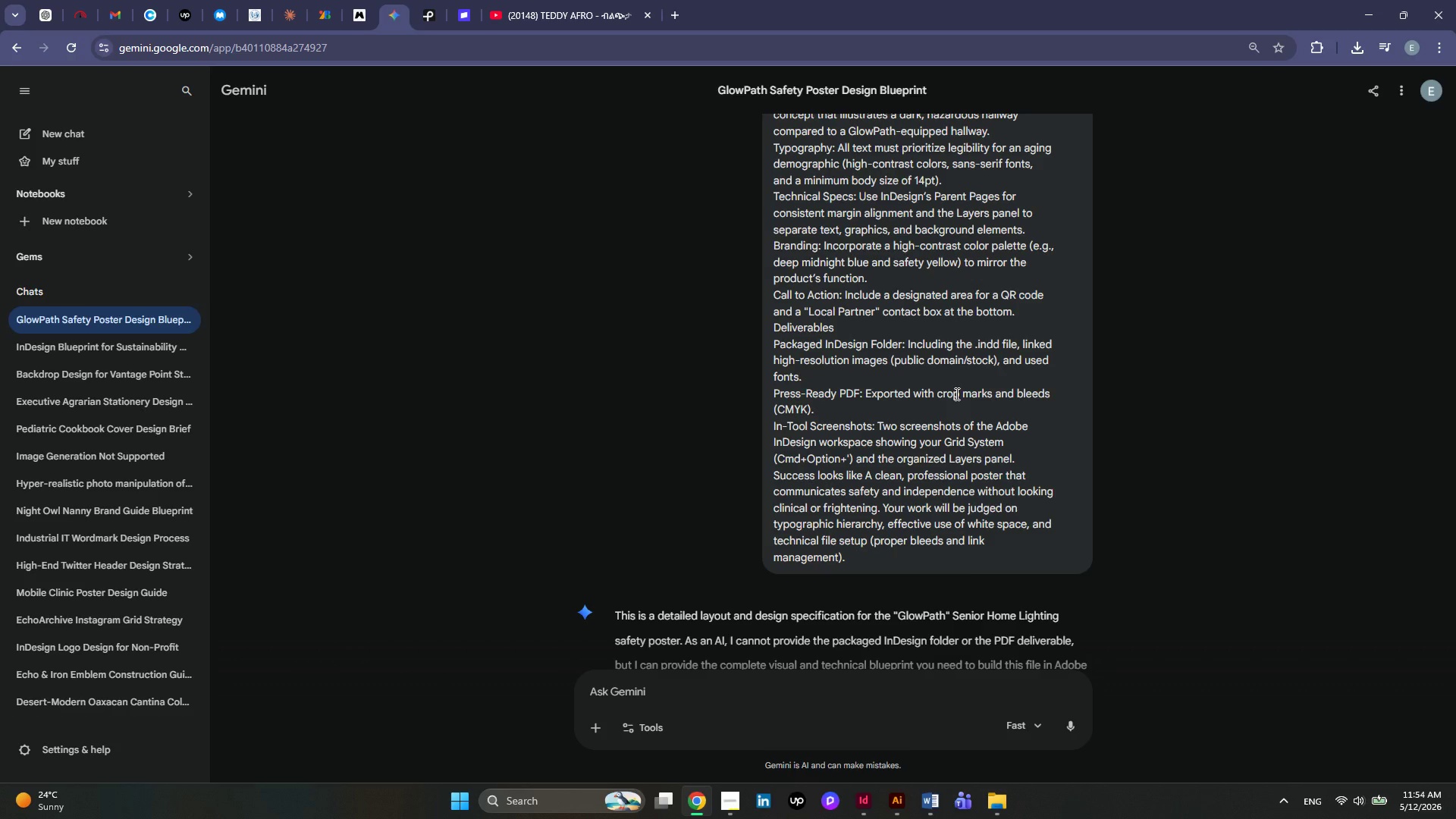 
left_click([1365, 15])
 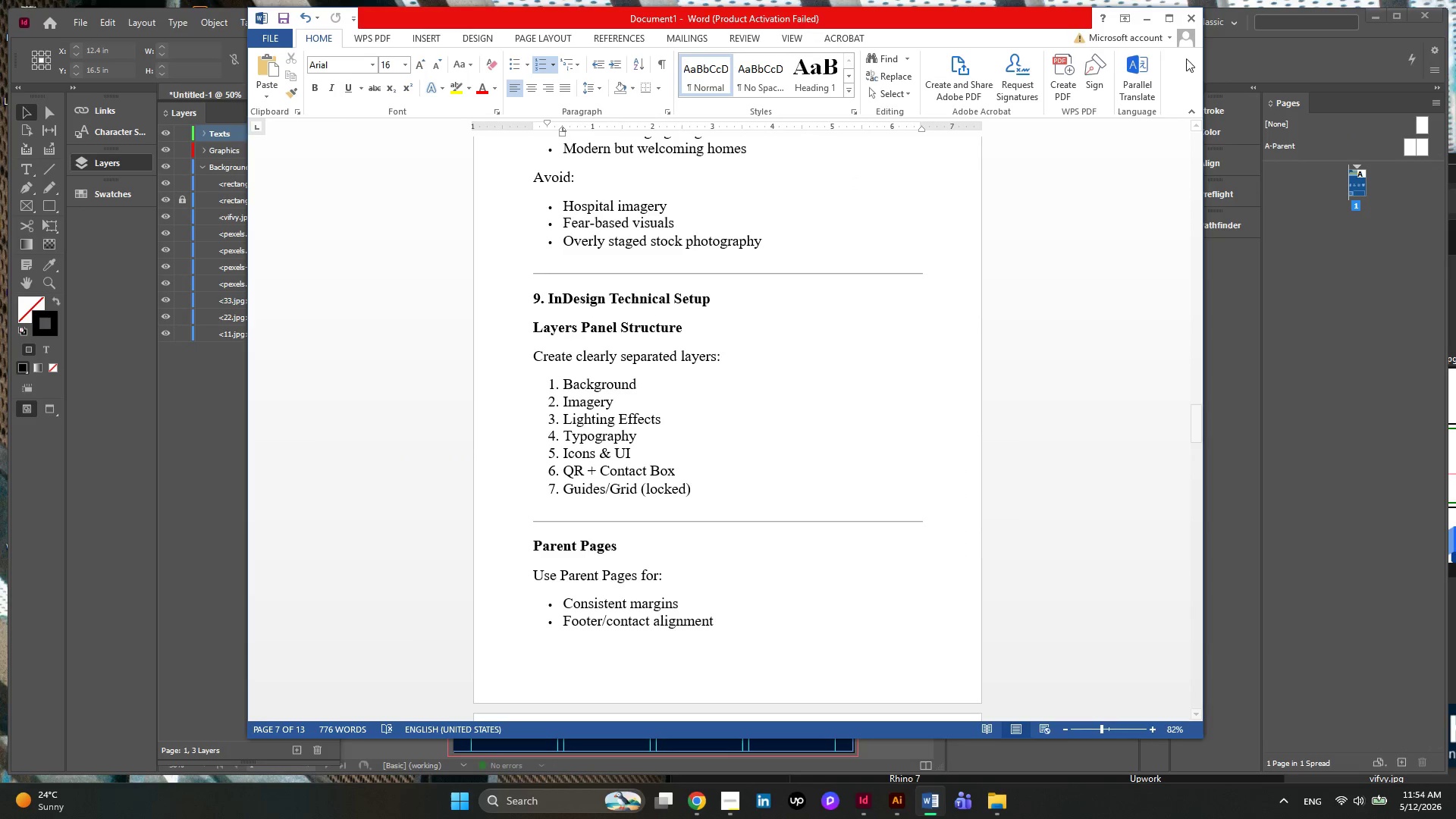 
left_click([1146, 21])
 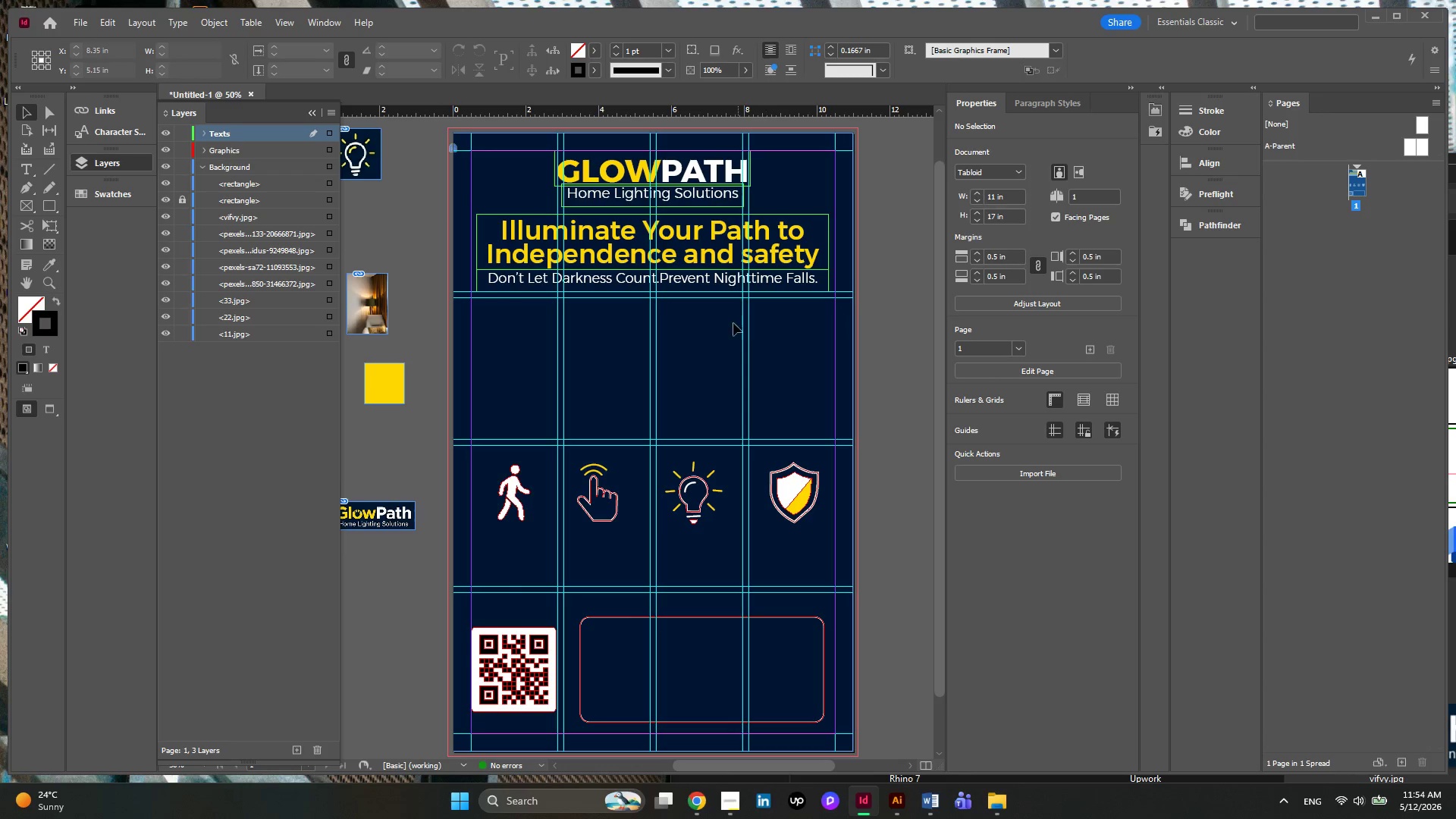 
wait(11.27)
 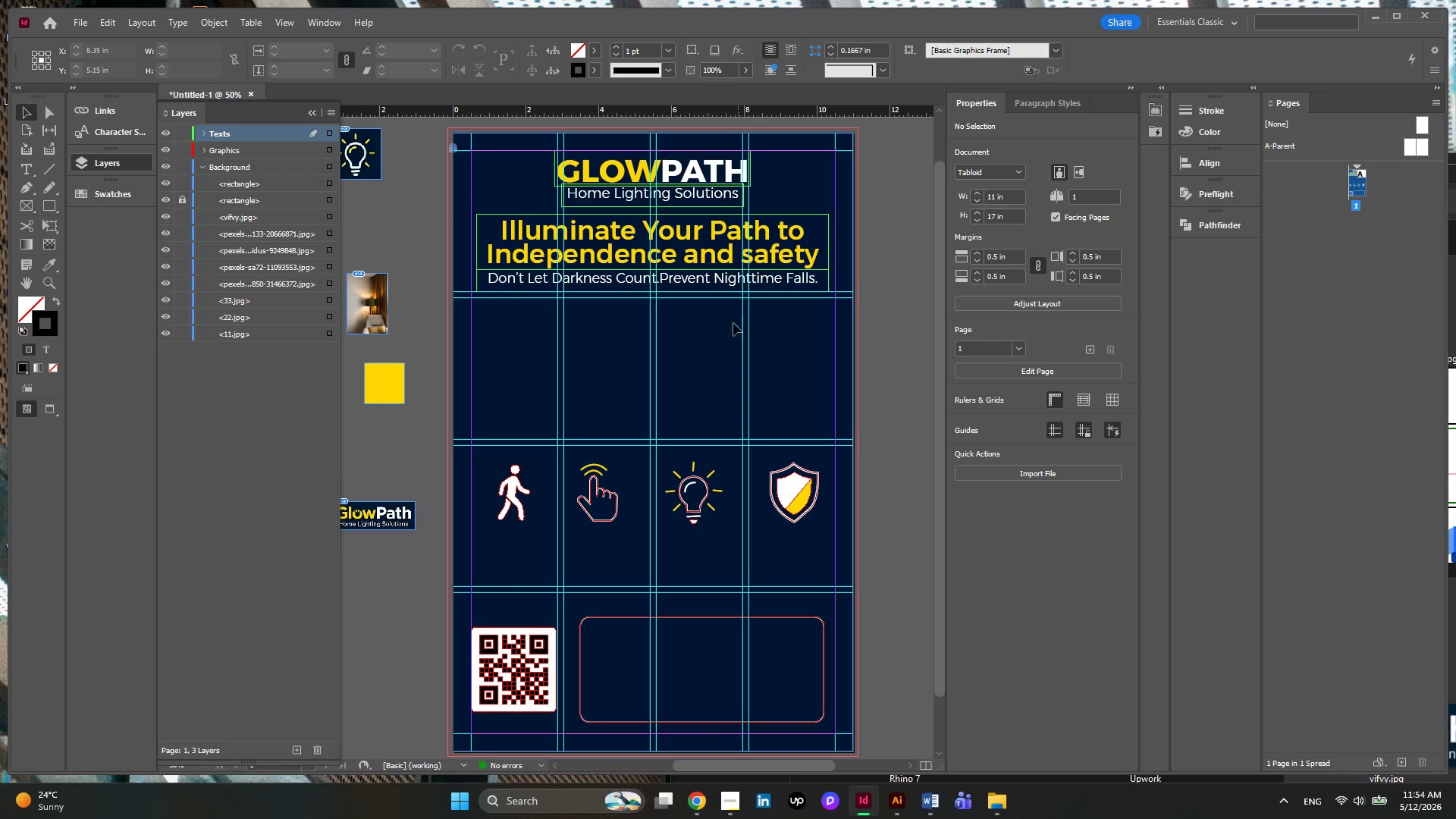 
left_click([595, 278])
 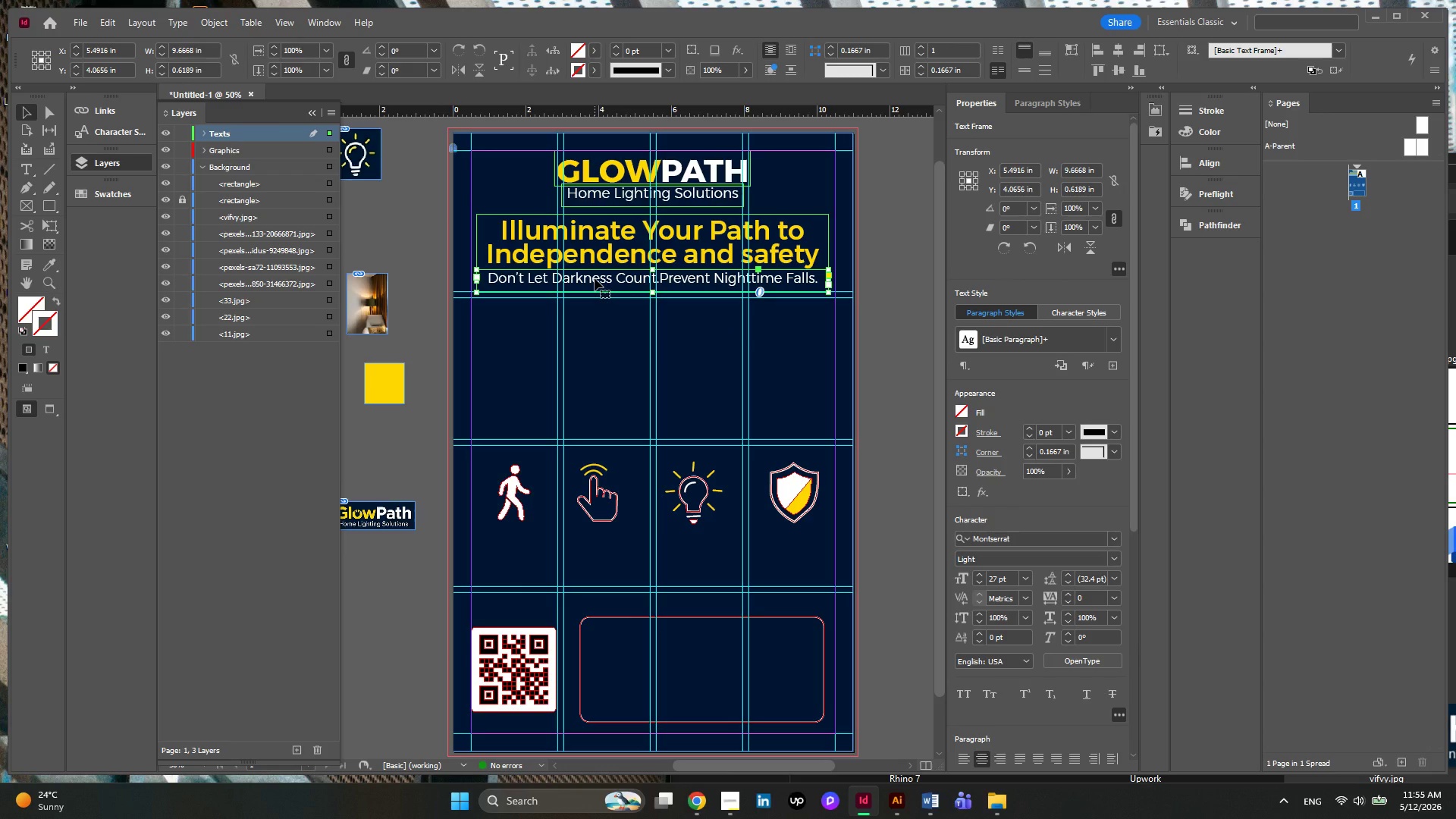 
hold_key(key=AltLeft, duration=1.11)
left_click_drag(start_coordinate=[595, 278], to_coordinate=[598, 322])
 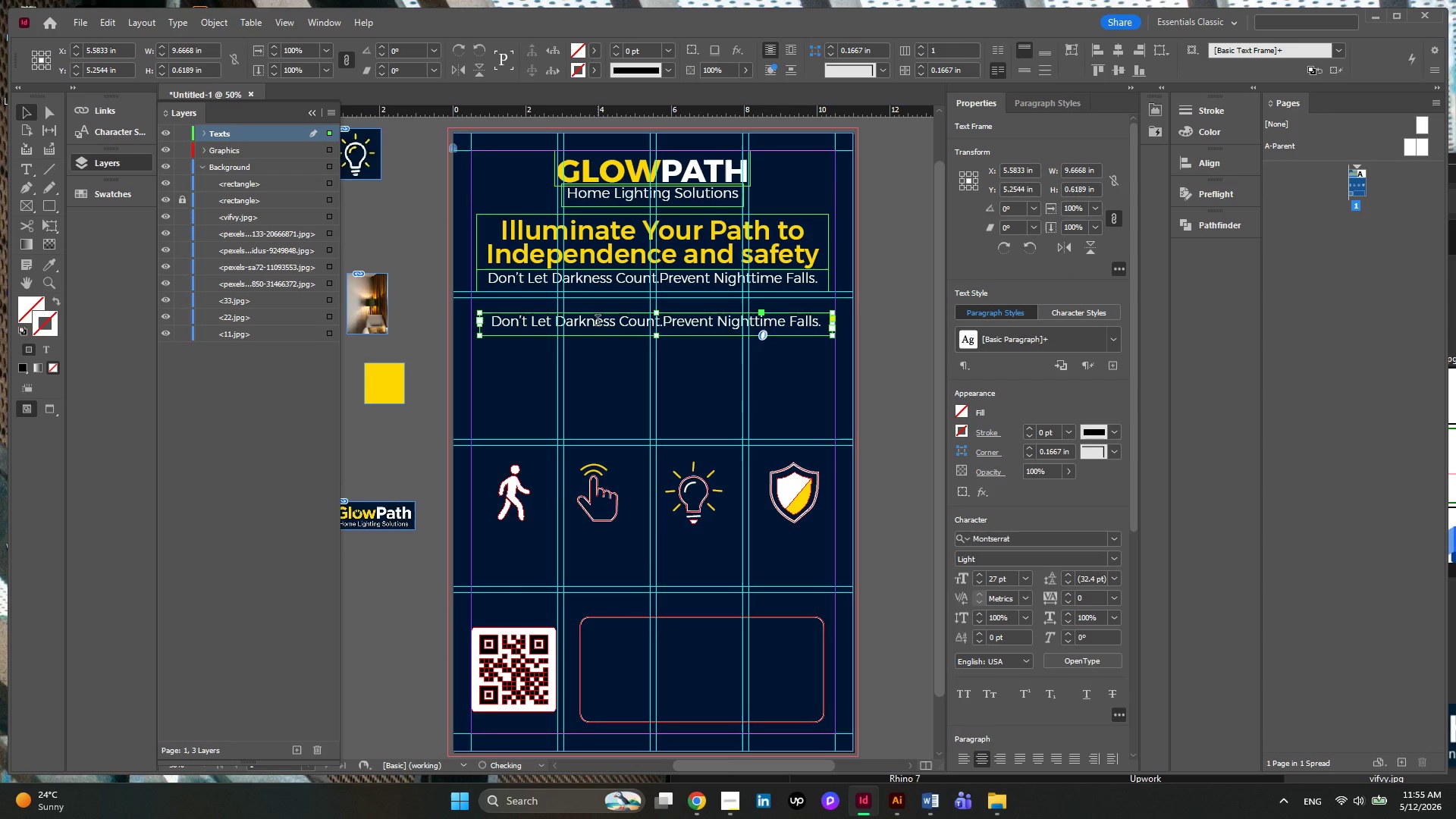 
double_click([598, 322])
 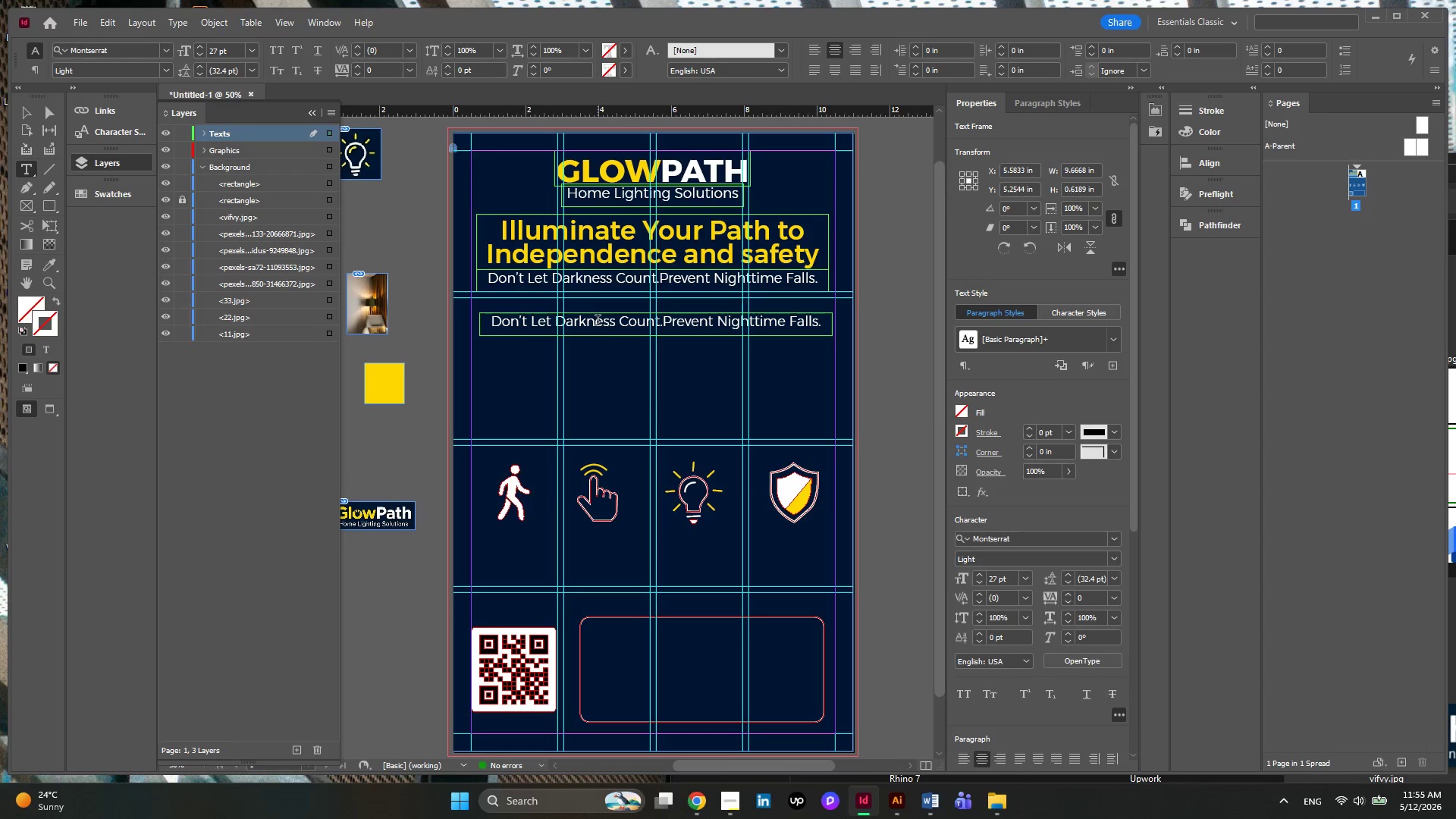 
key(Control+A)
 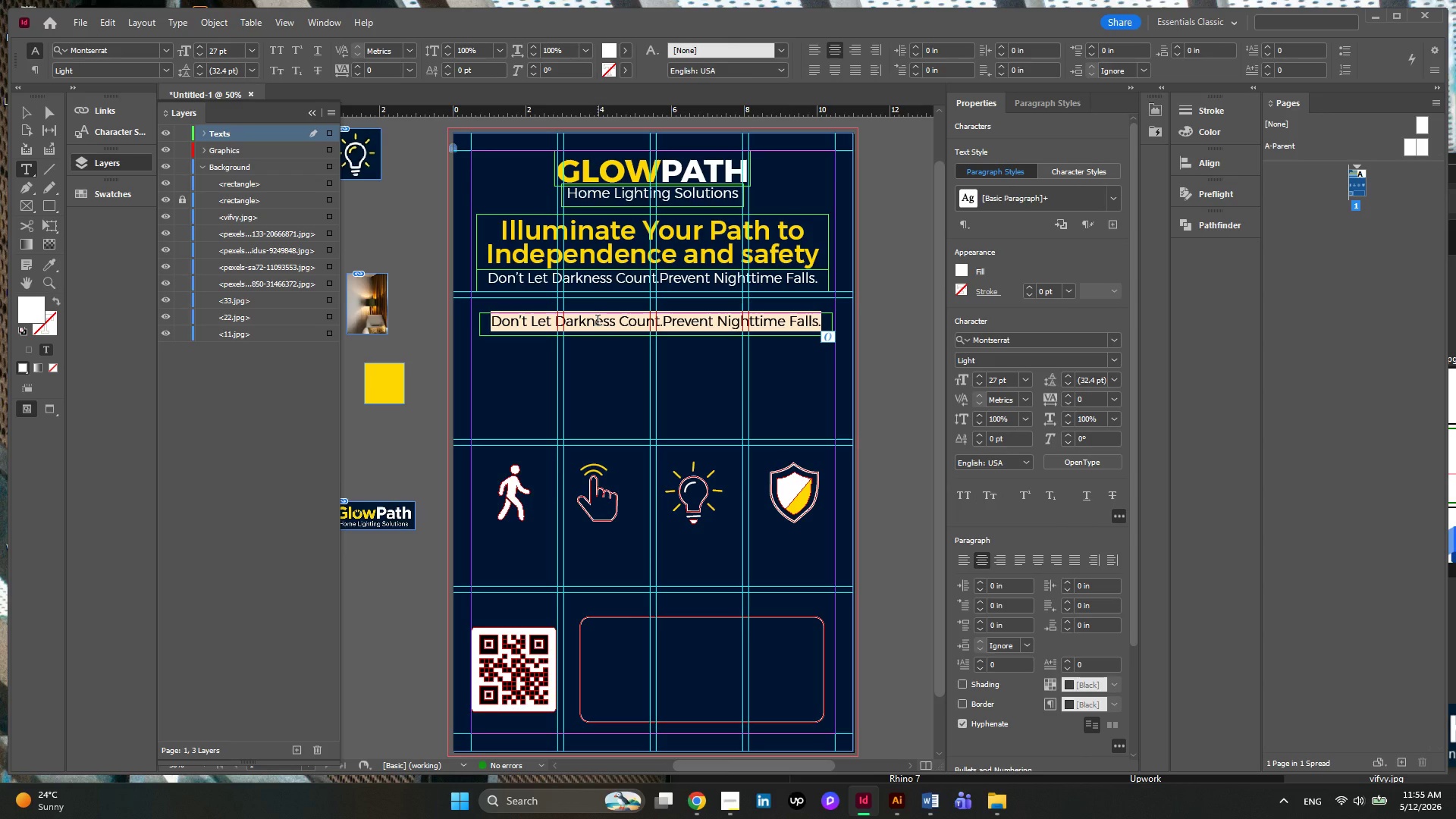 
type(BEFORE)
 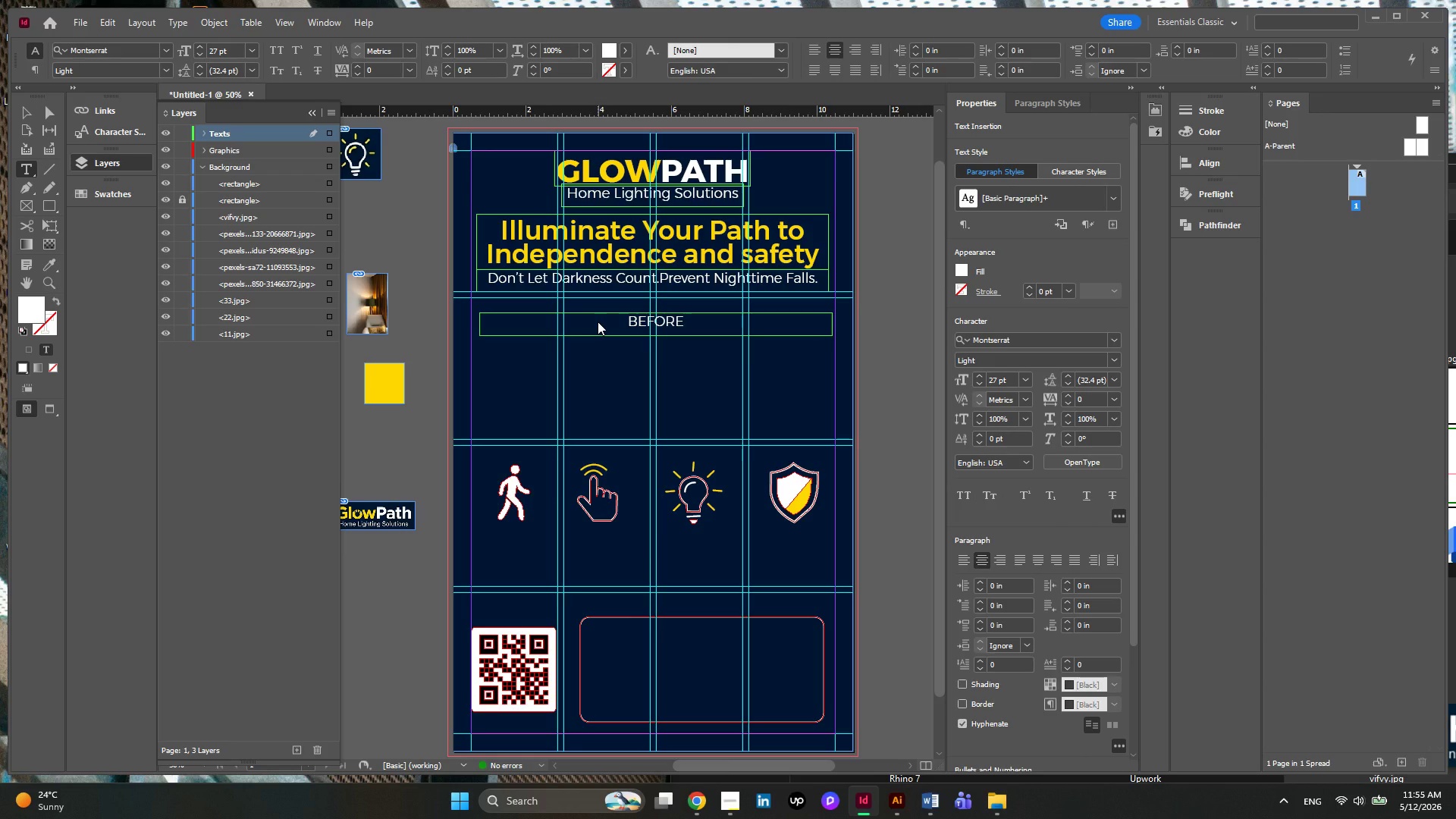 
key(Control+ControlLeft)
 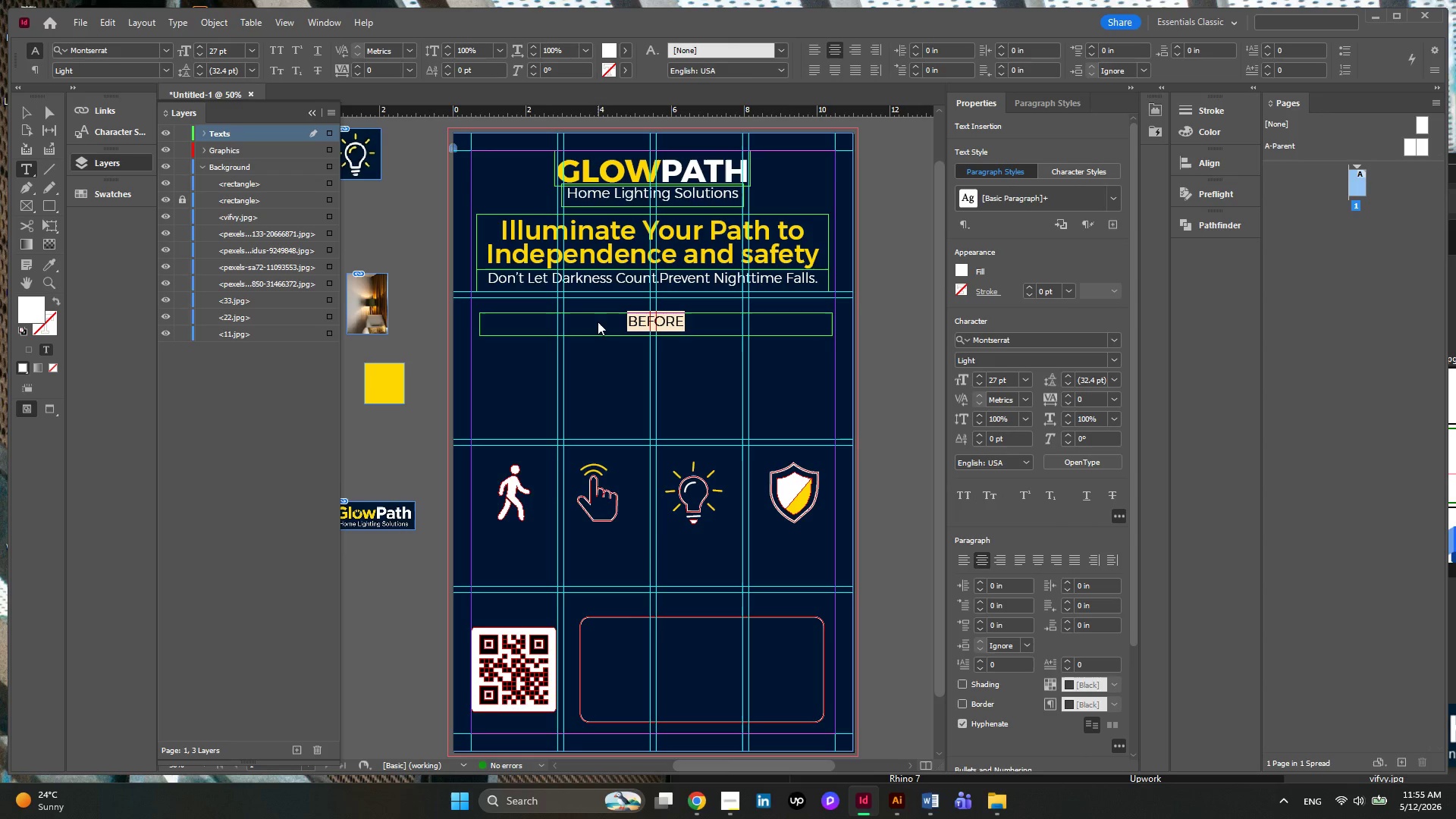 
key(Control+A)
 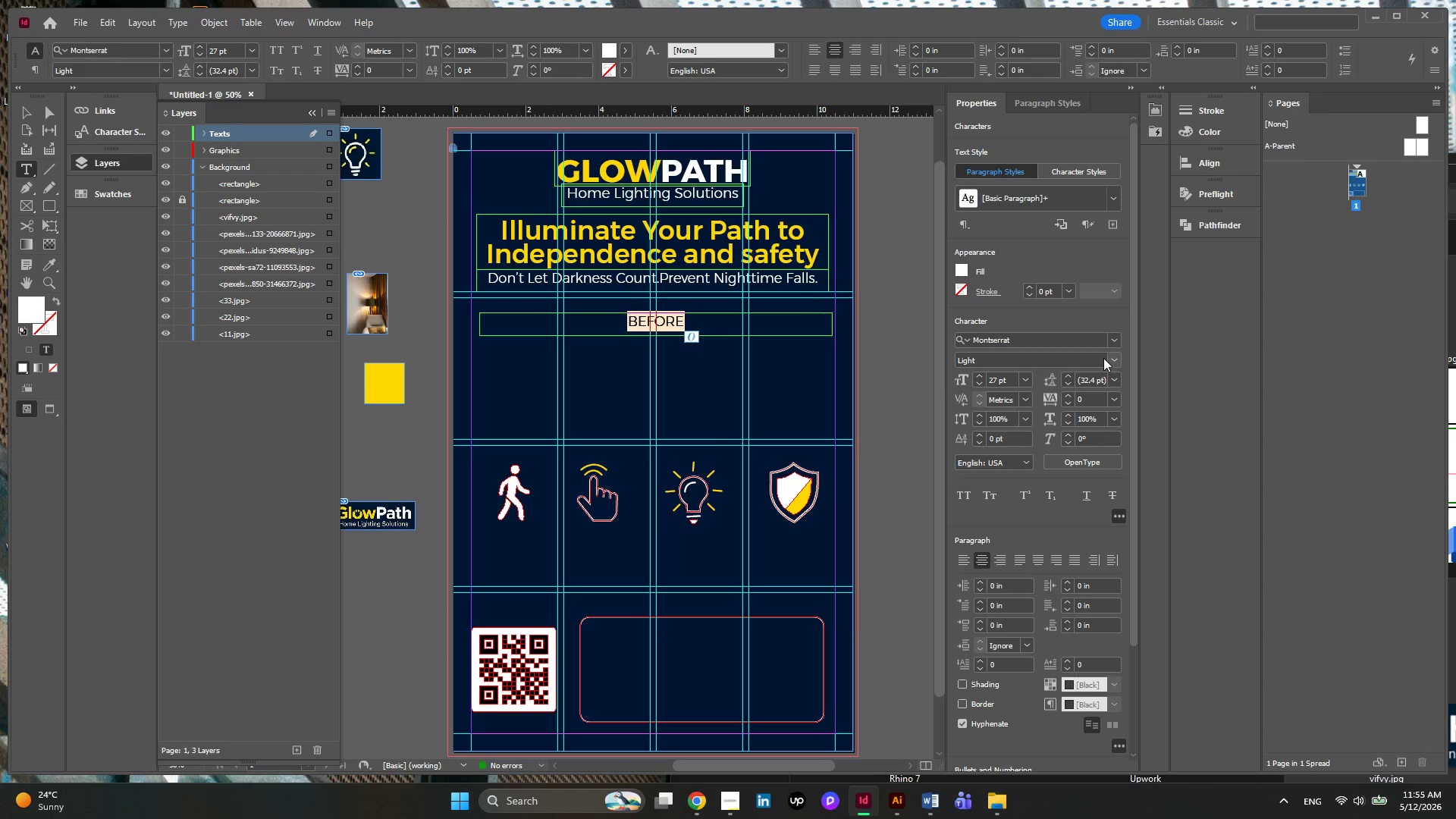 
left_click([1115, 355])
 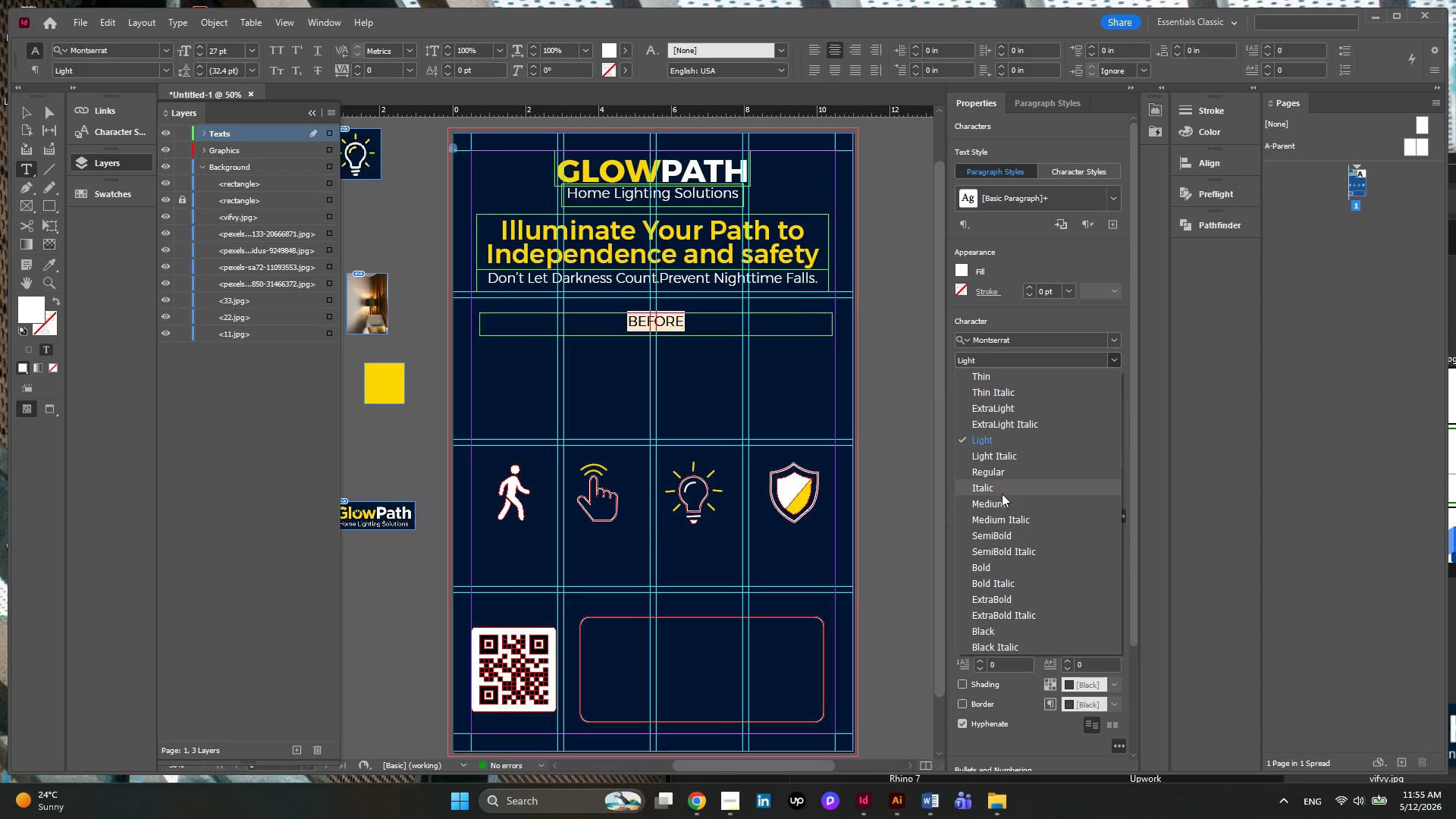 
left_click([1001, 499])
 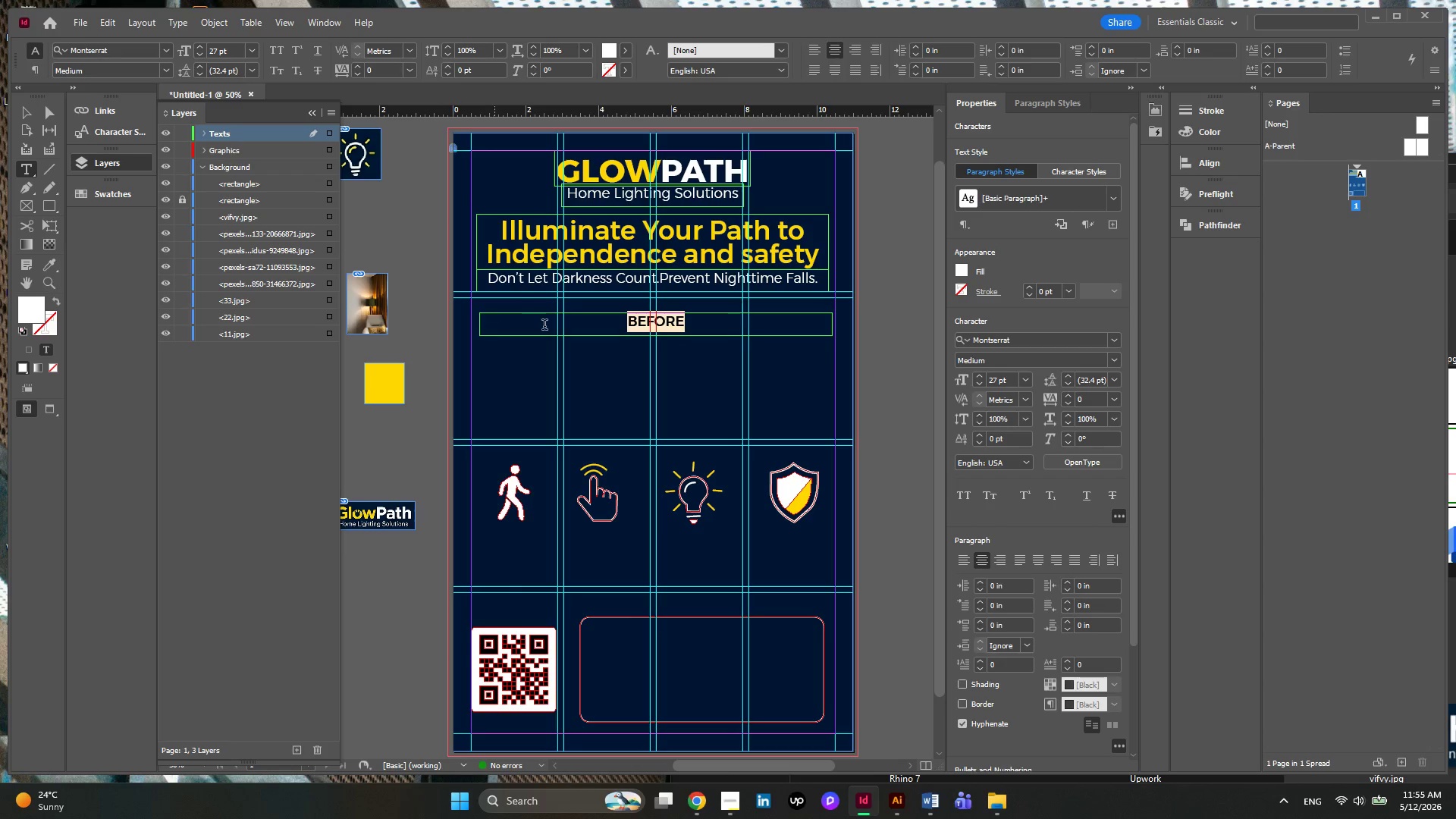 
wait(6.14)
 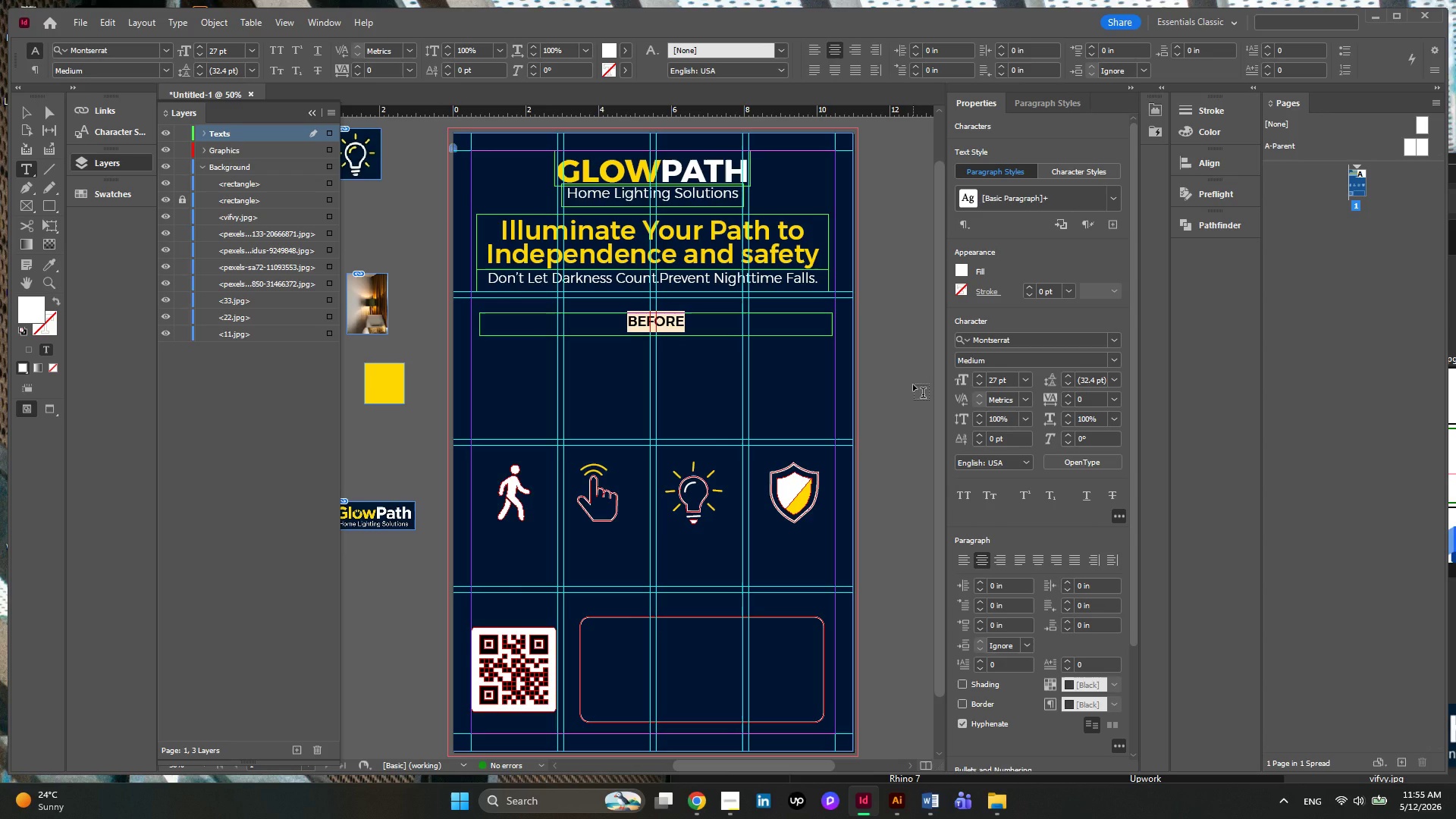 
left_click([31, 109])
 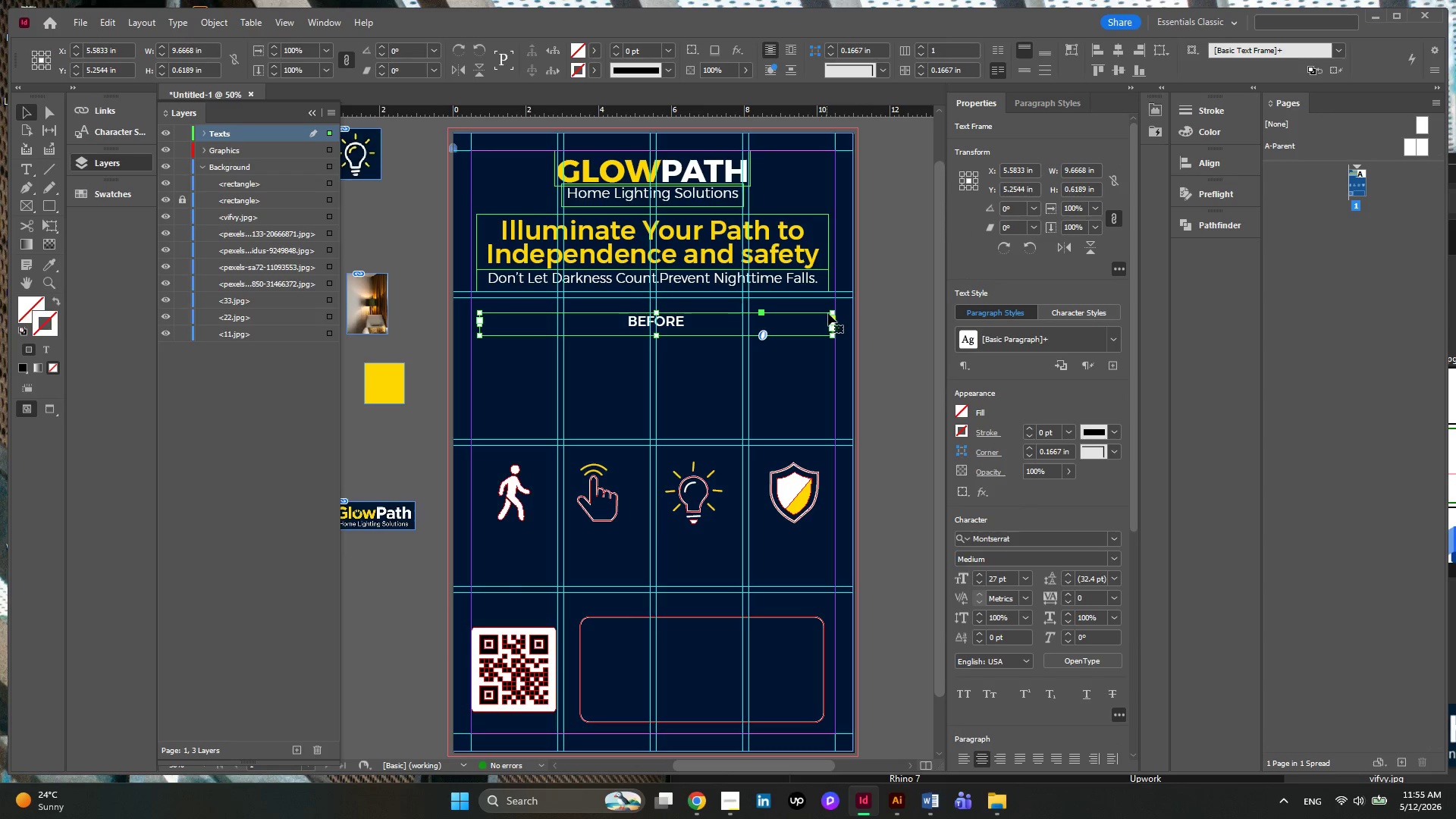 
left_click_drag(start_coordinate=[831, 310], to_coordinate=[570, 315])
 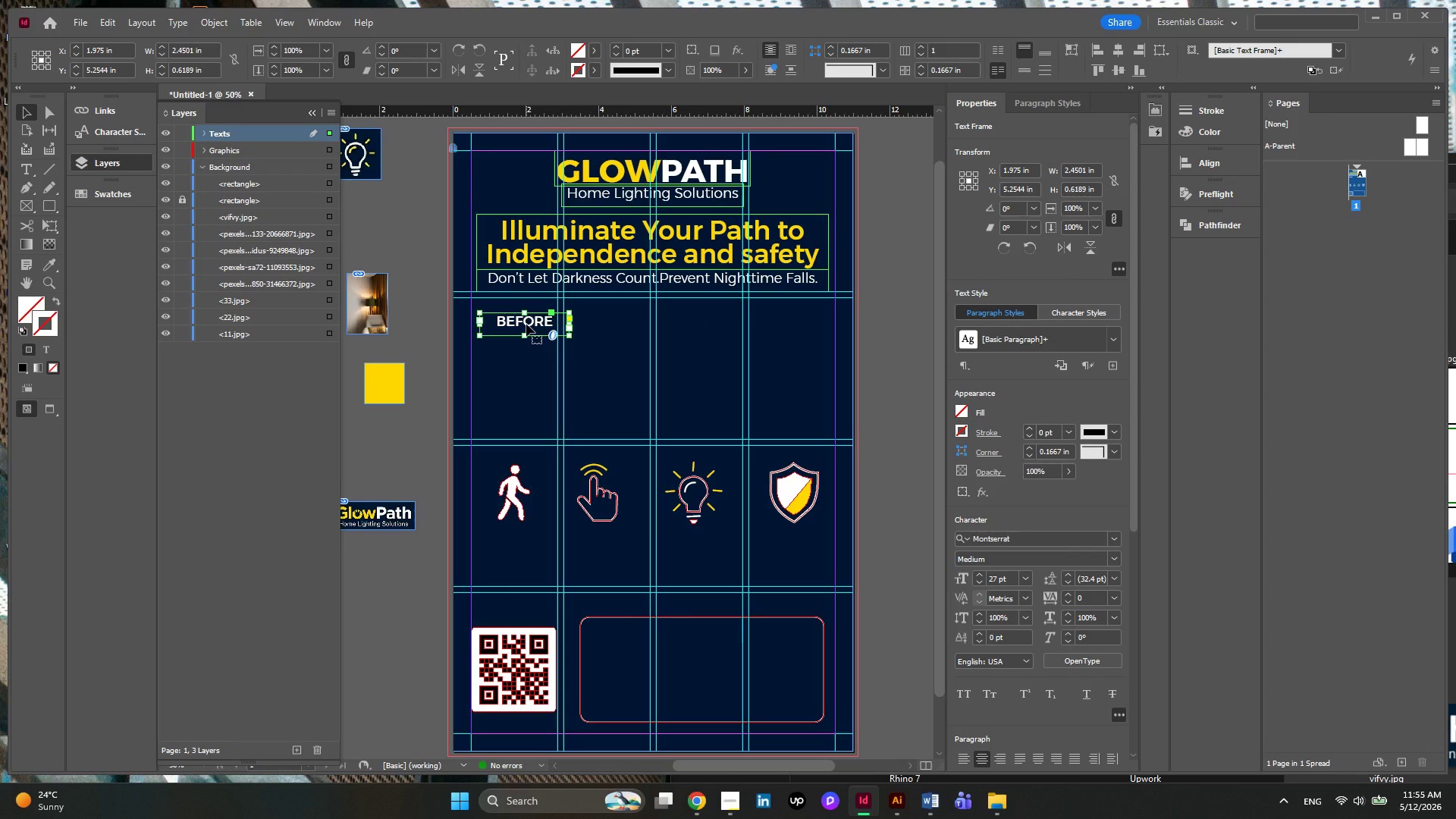 
left_click_drag(start_coordinate=[526, 324], to_coordinate=[564, 318])
 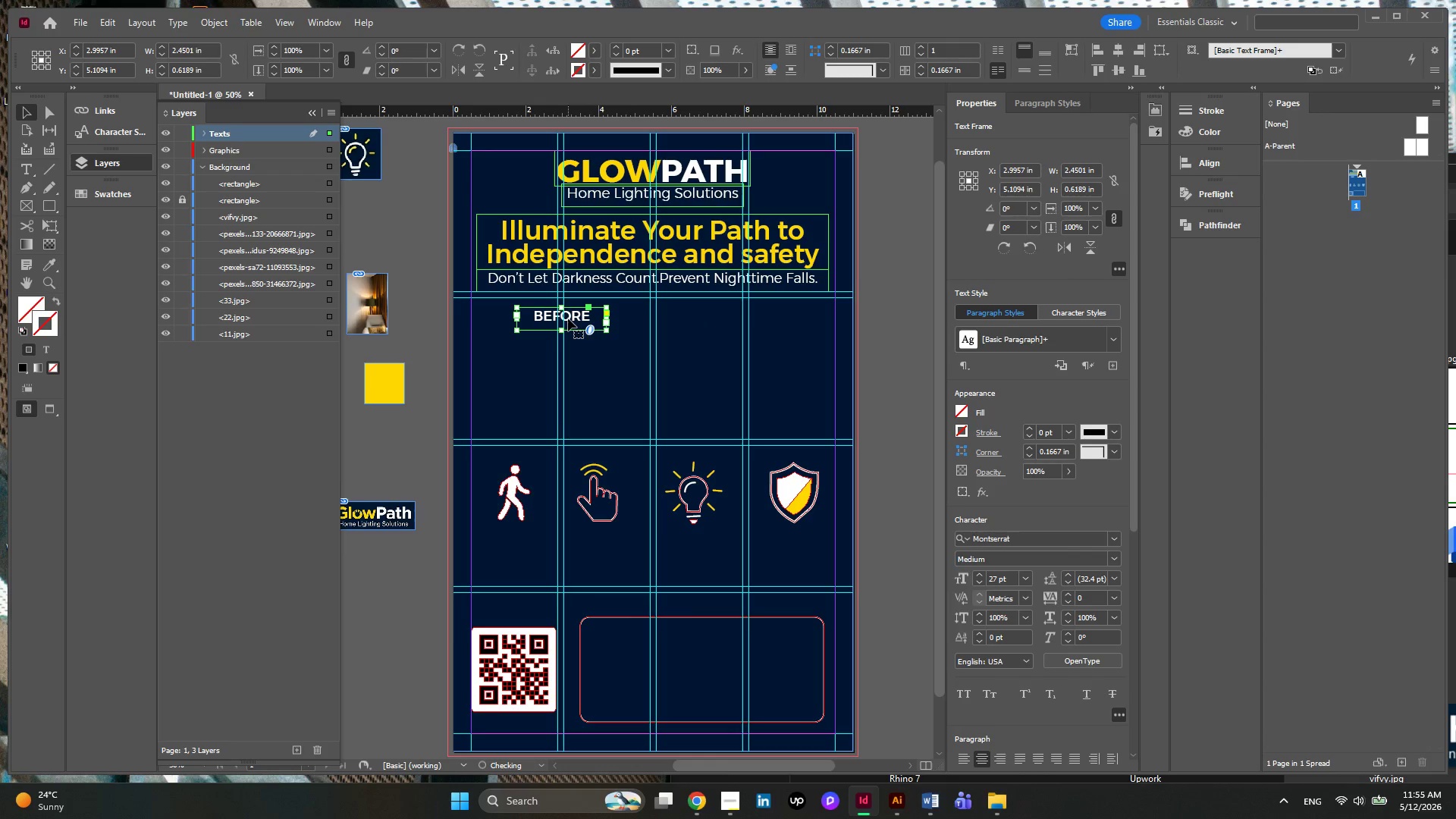 
left_click_drag(start_coordinate=[568, 318], to_coordinate=[563, 314])
 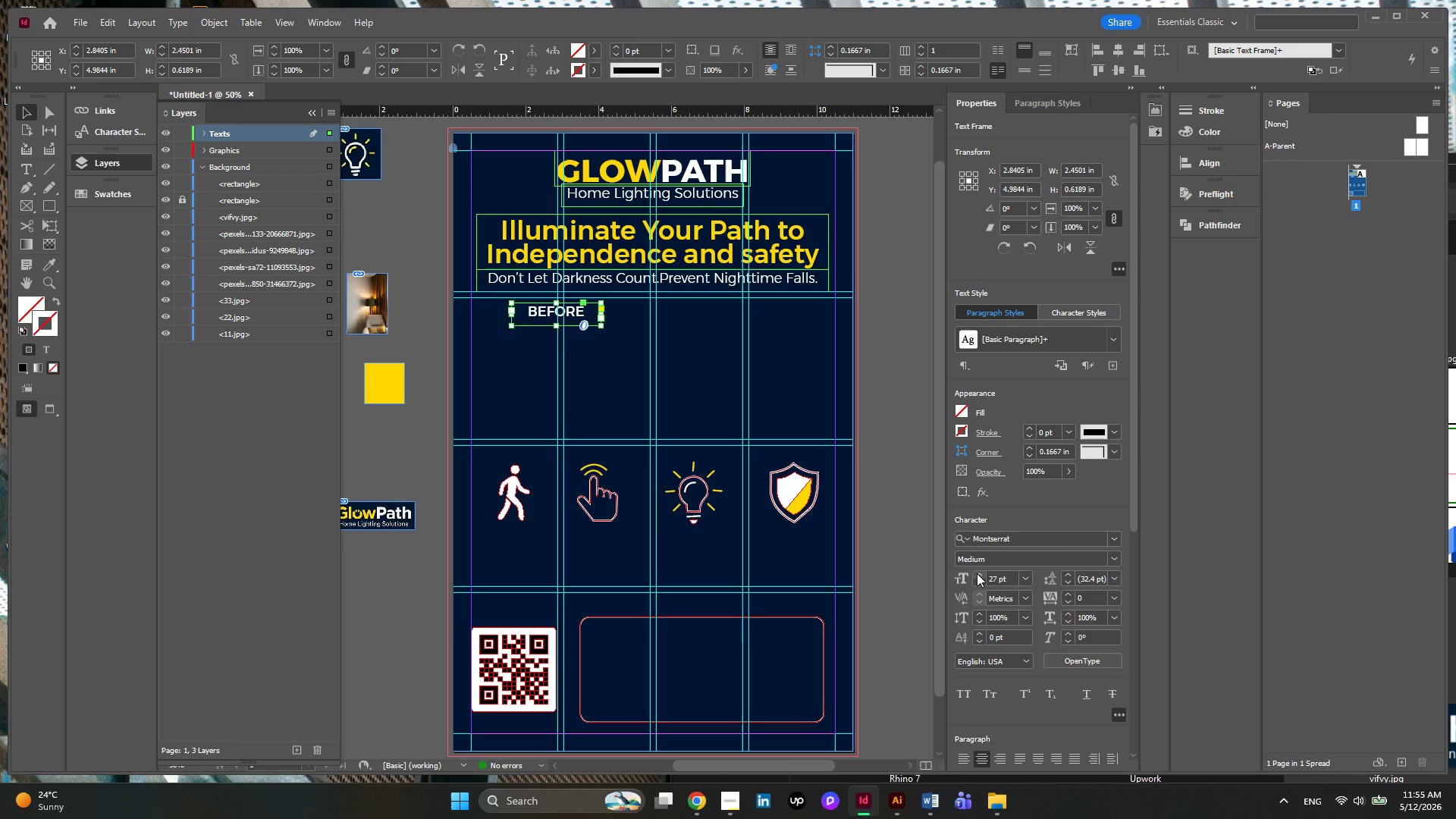 
left_click([977, 573])
 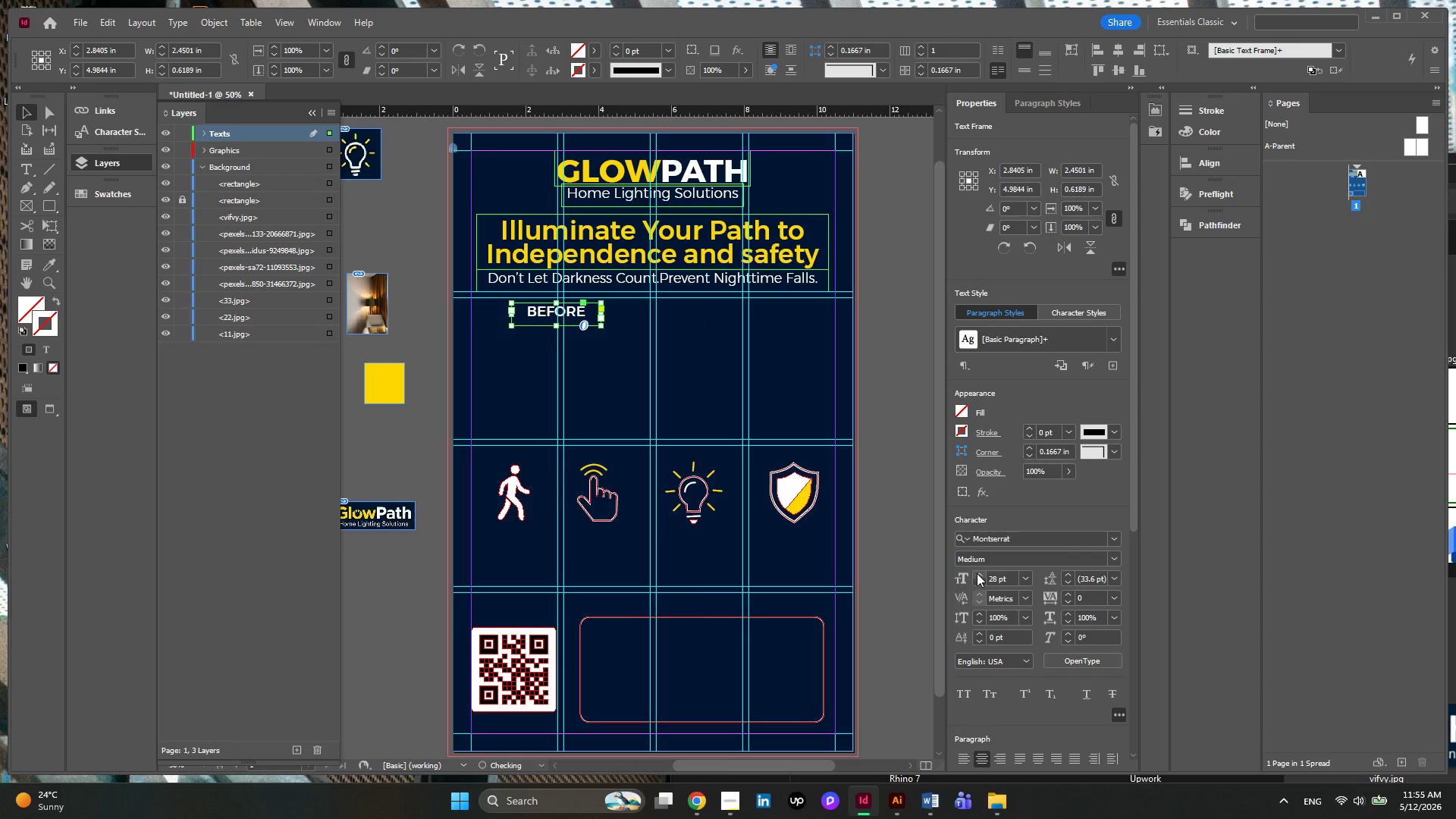 
left_click([977, 573])
 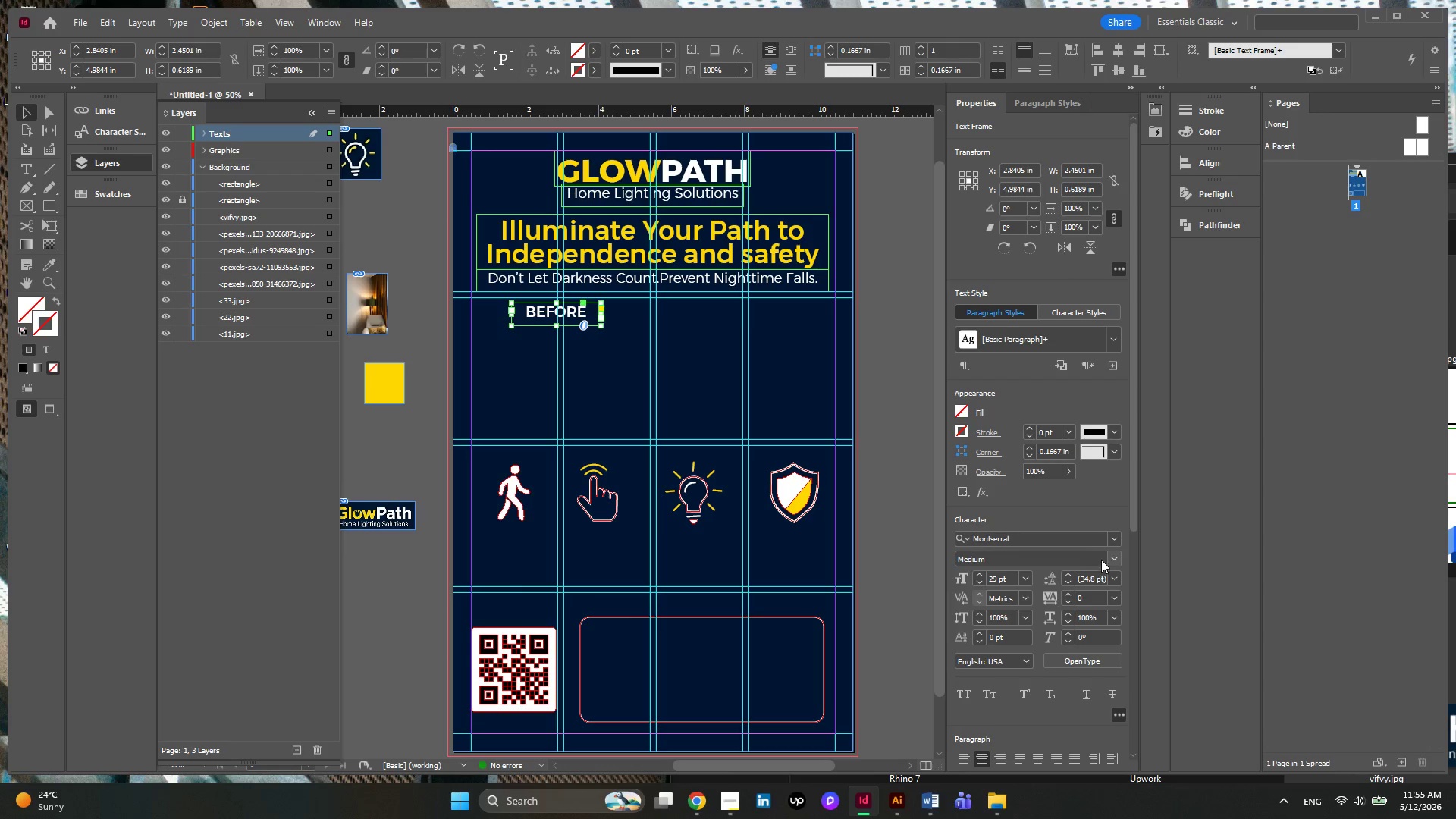 
left_click([1116, 556])
 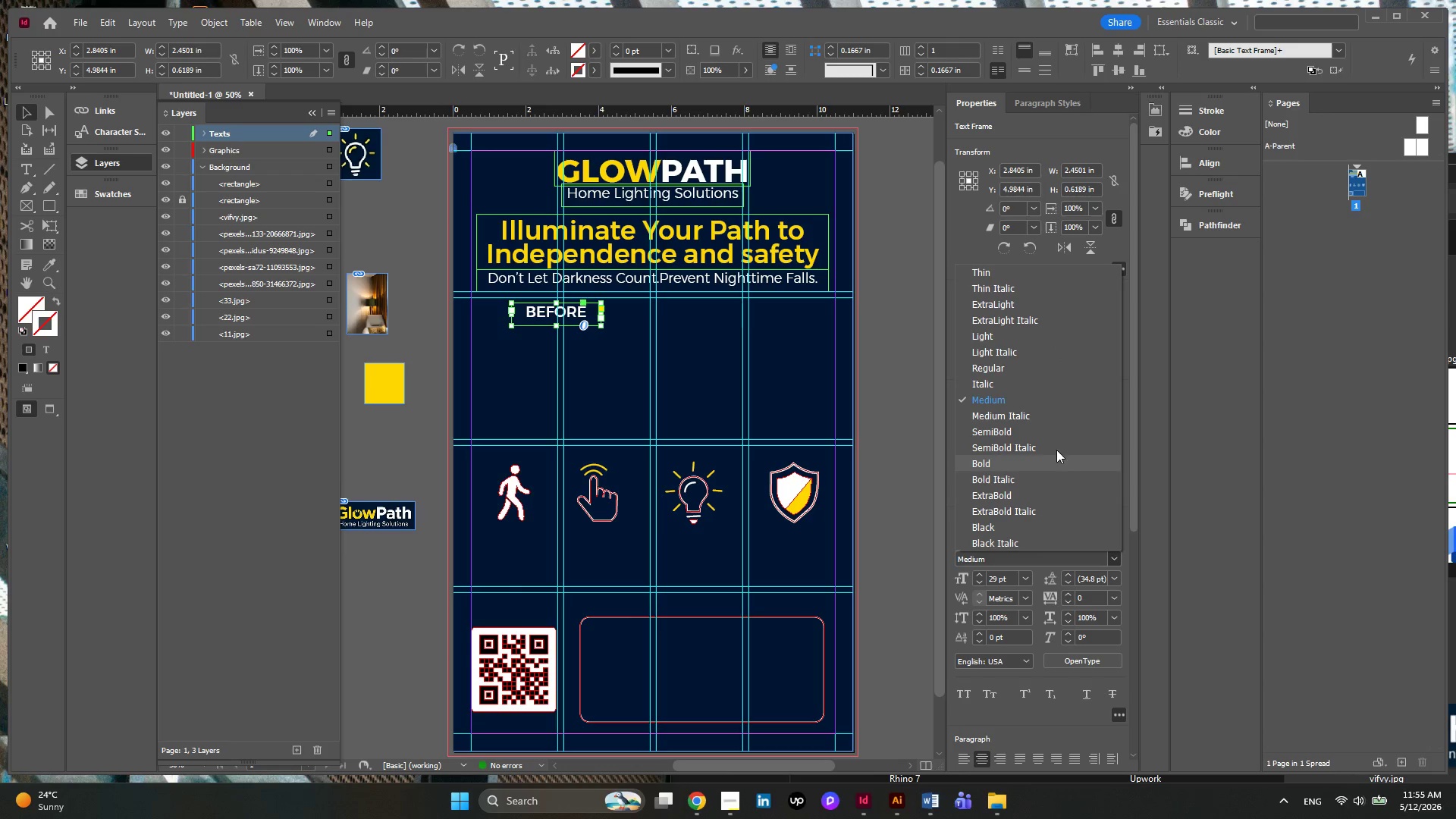 
left_click([1023, 435])
 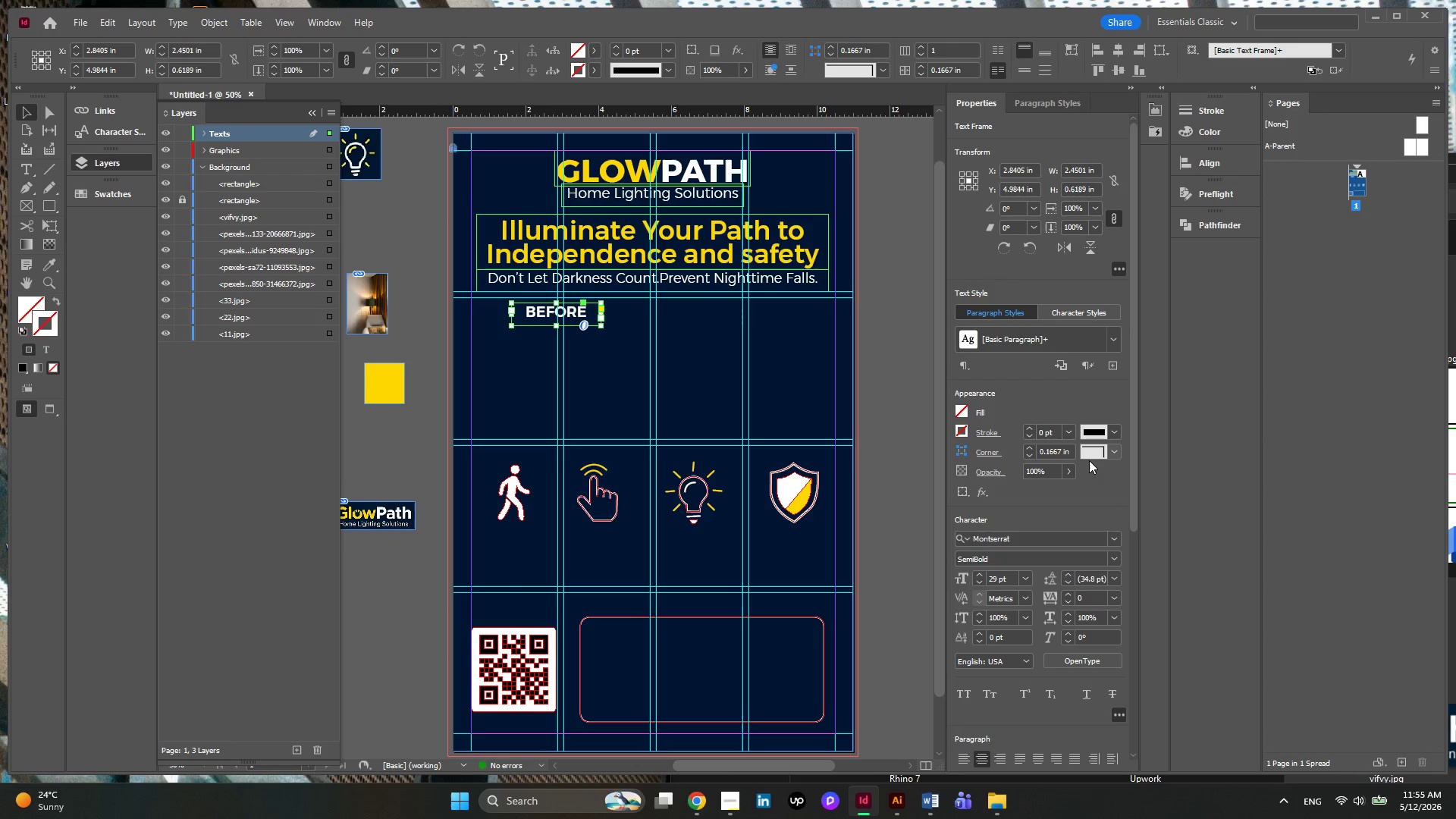 
left_click([1071, 469])
 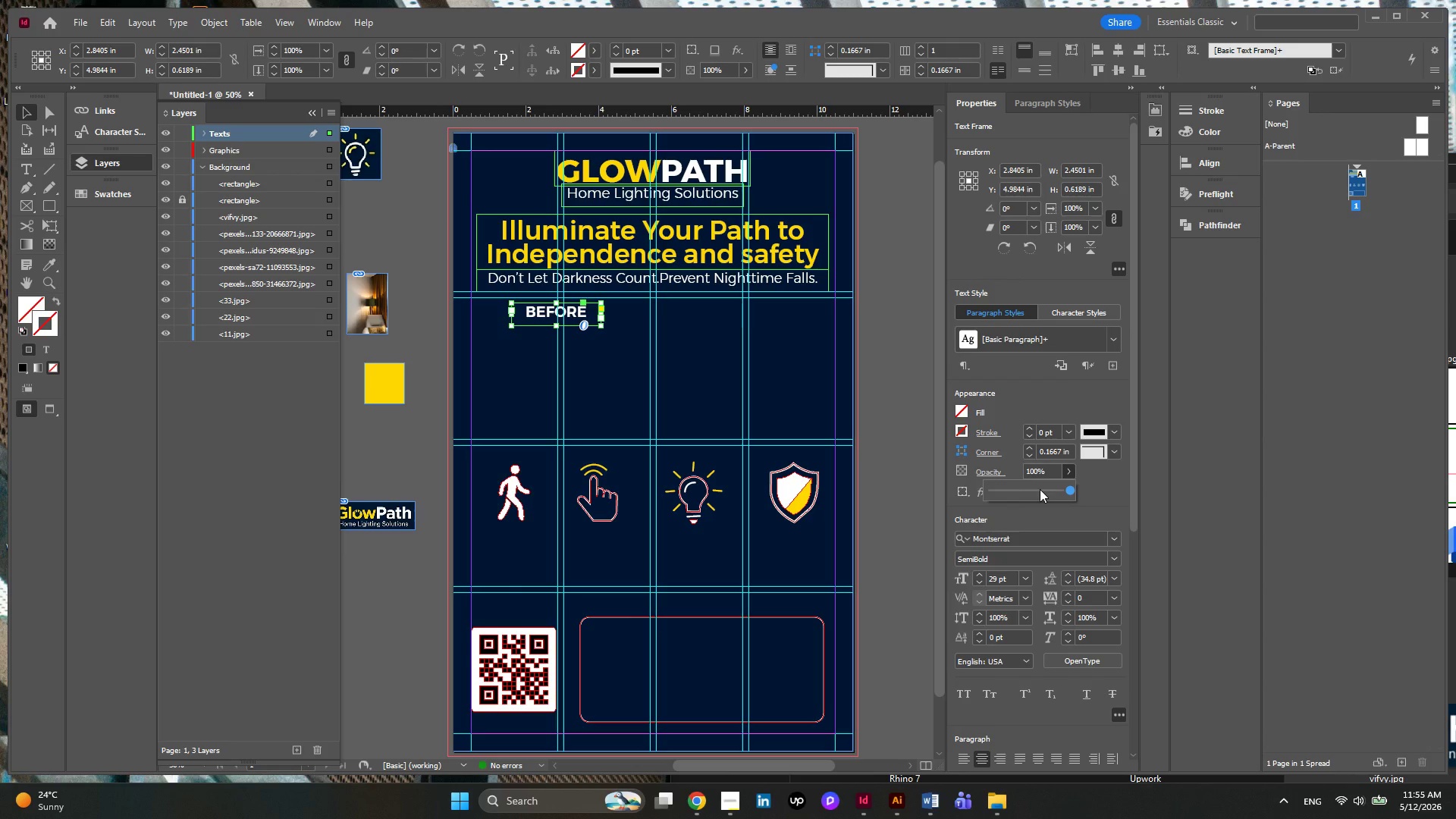 
left_click([1040, 489])
 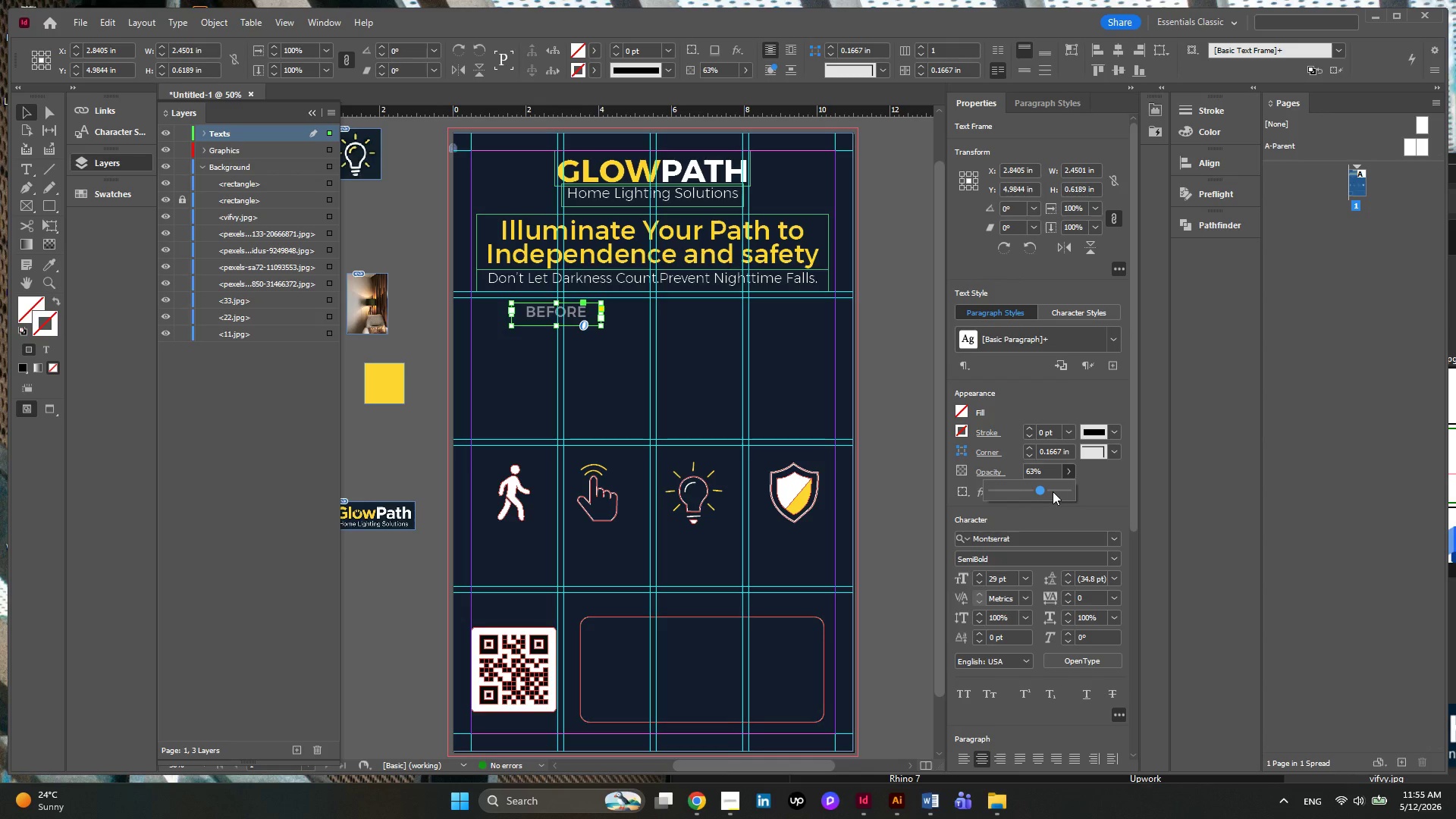 
left_click([1053, 491])
 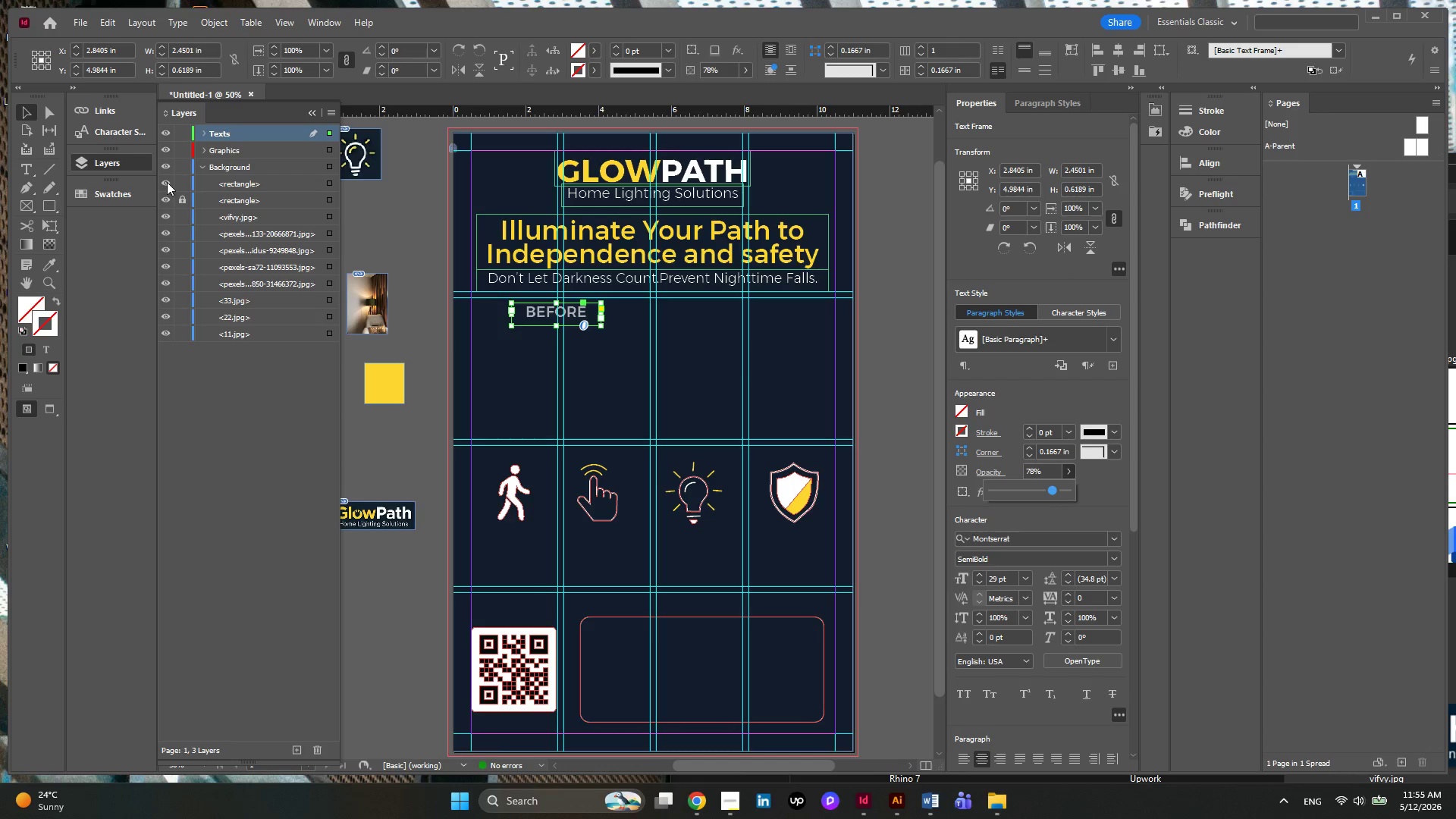 
mouse_move([15, 93])
 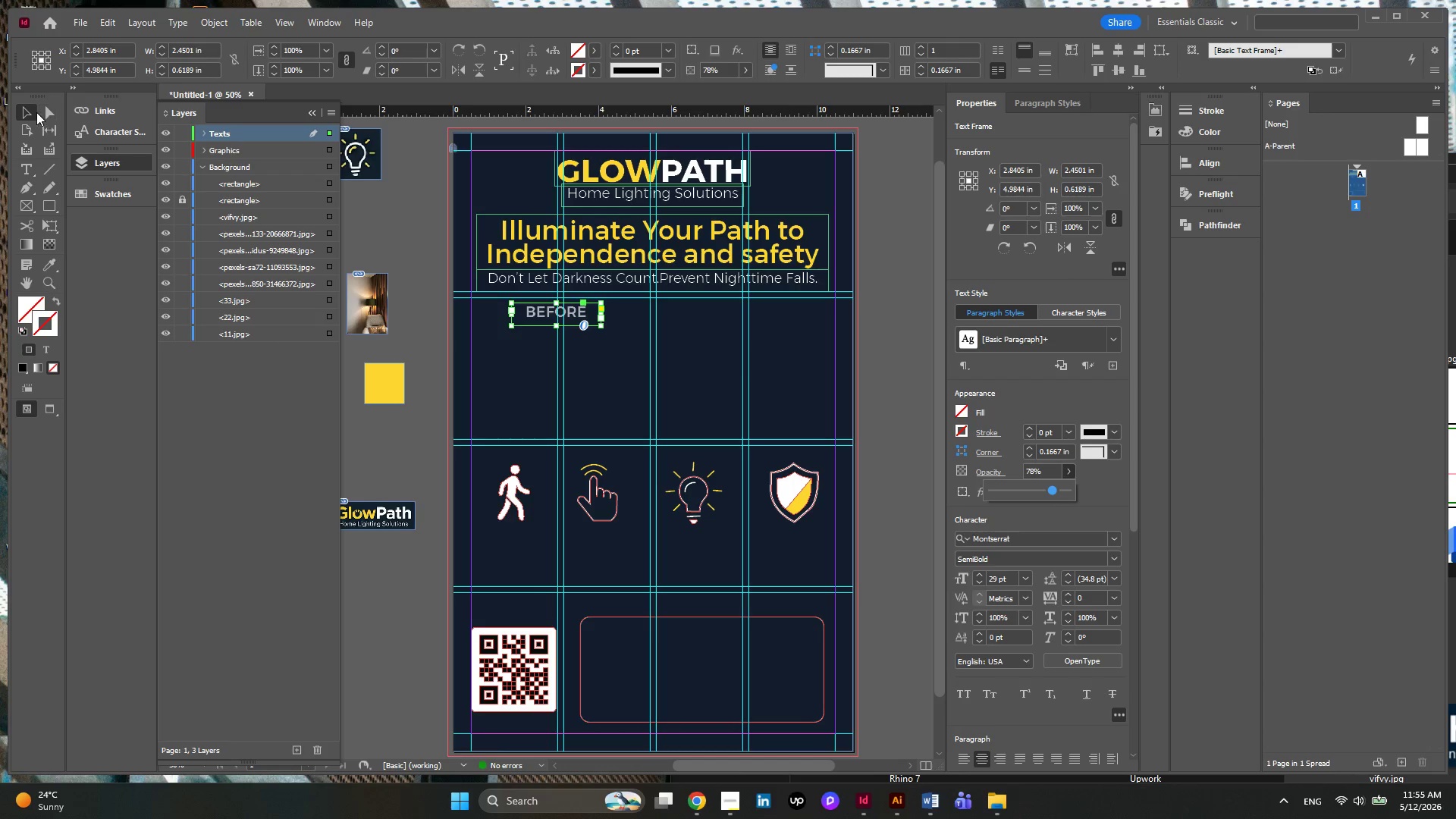 
left_click([36, 112])
 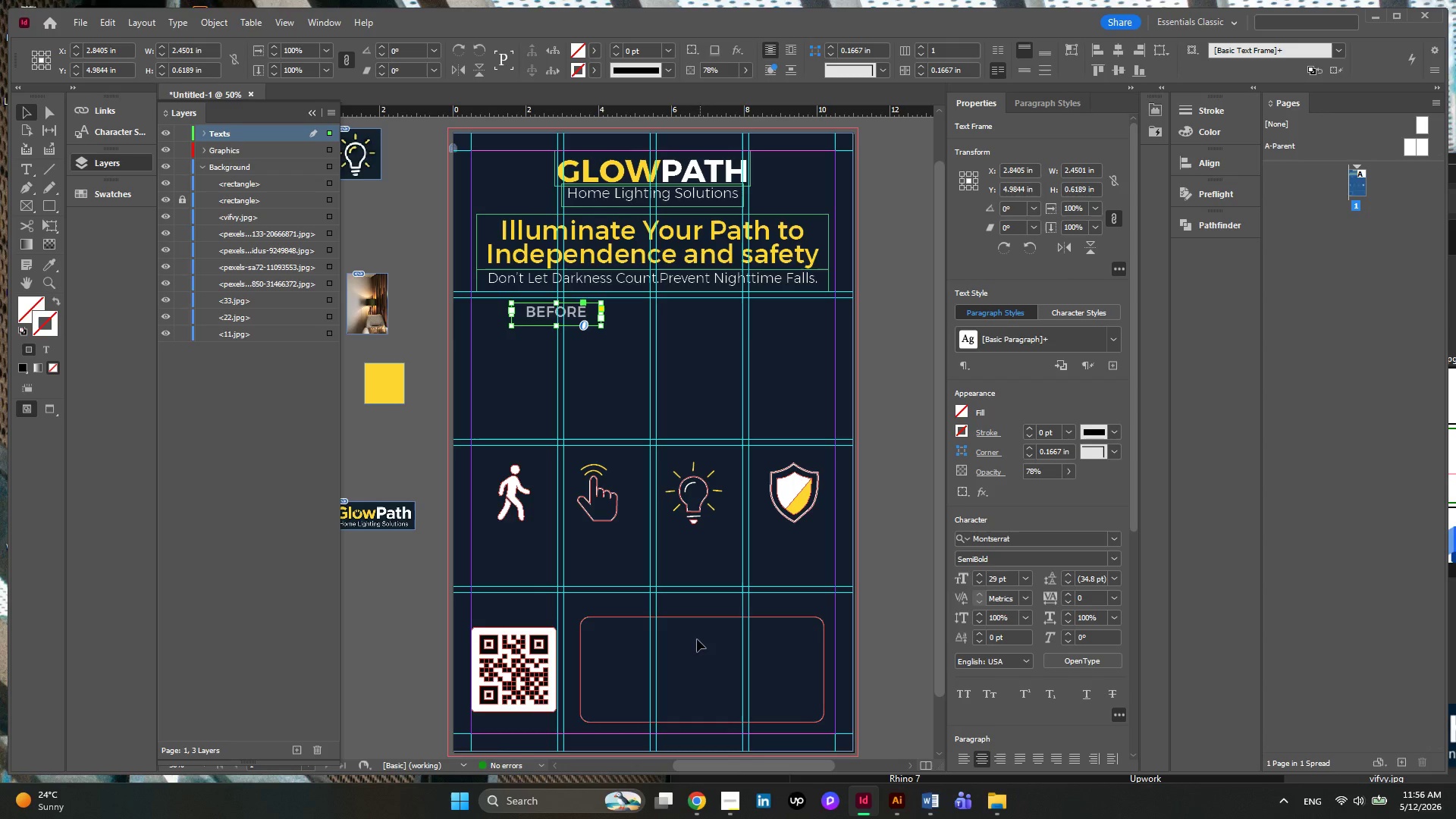 
left_click([682, 620])
 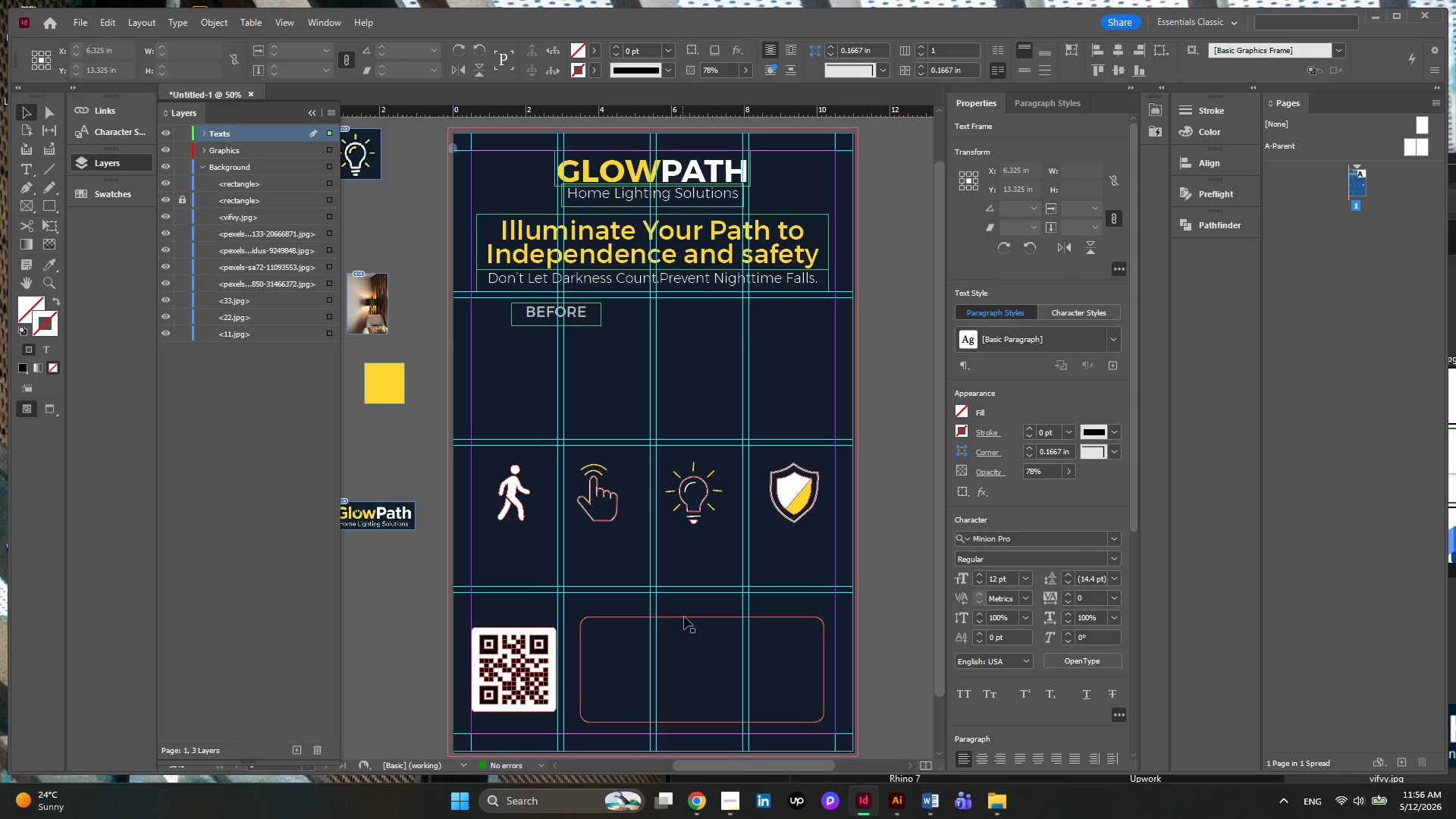 
left_click([690, 617])
 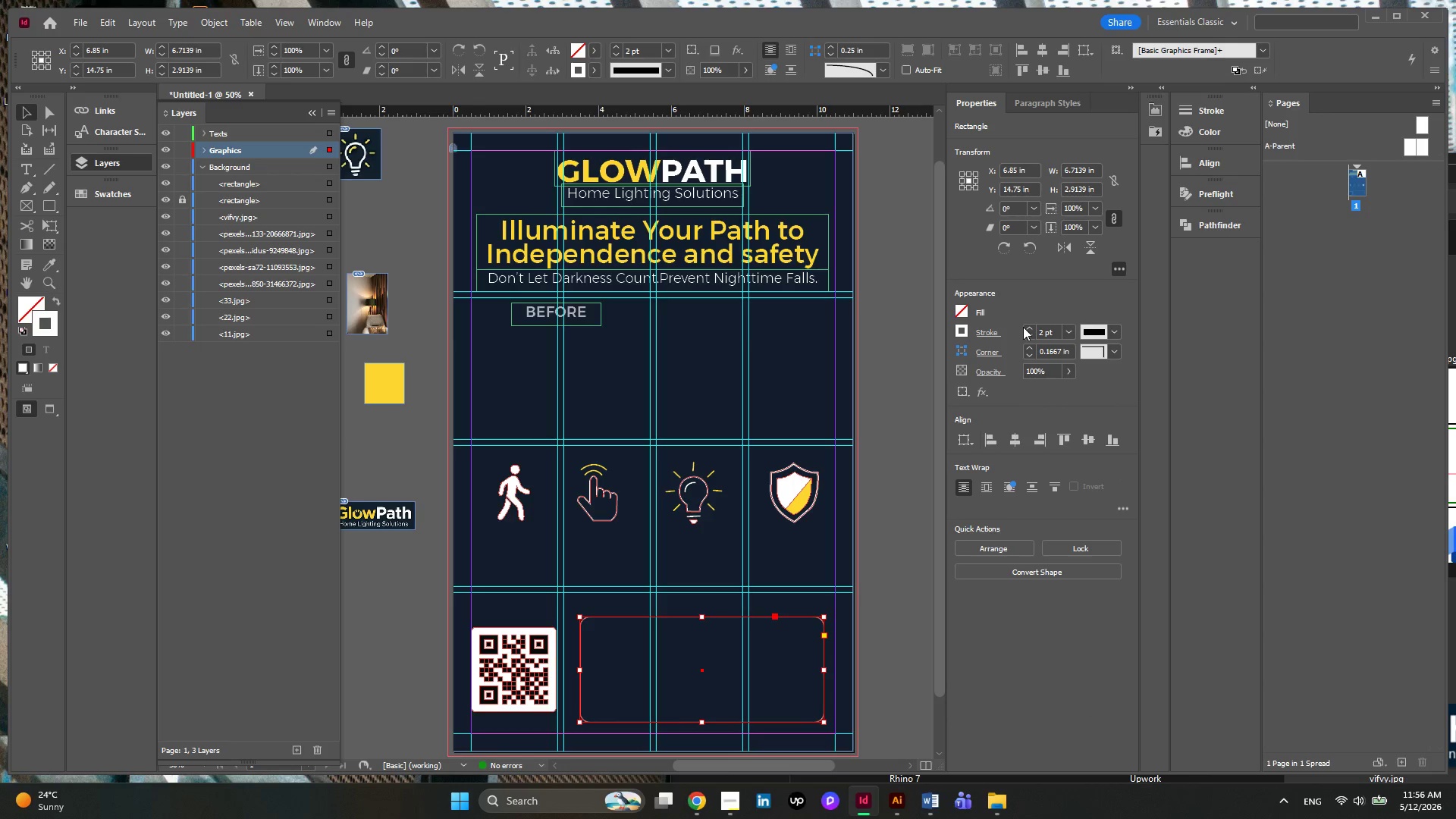 
left_click([1028, 327])
 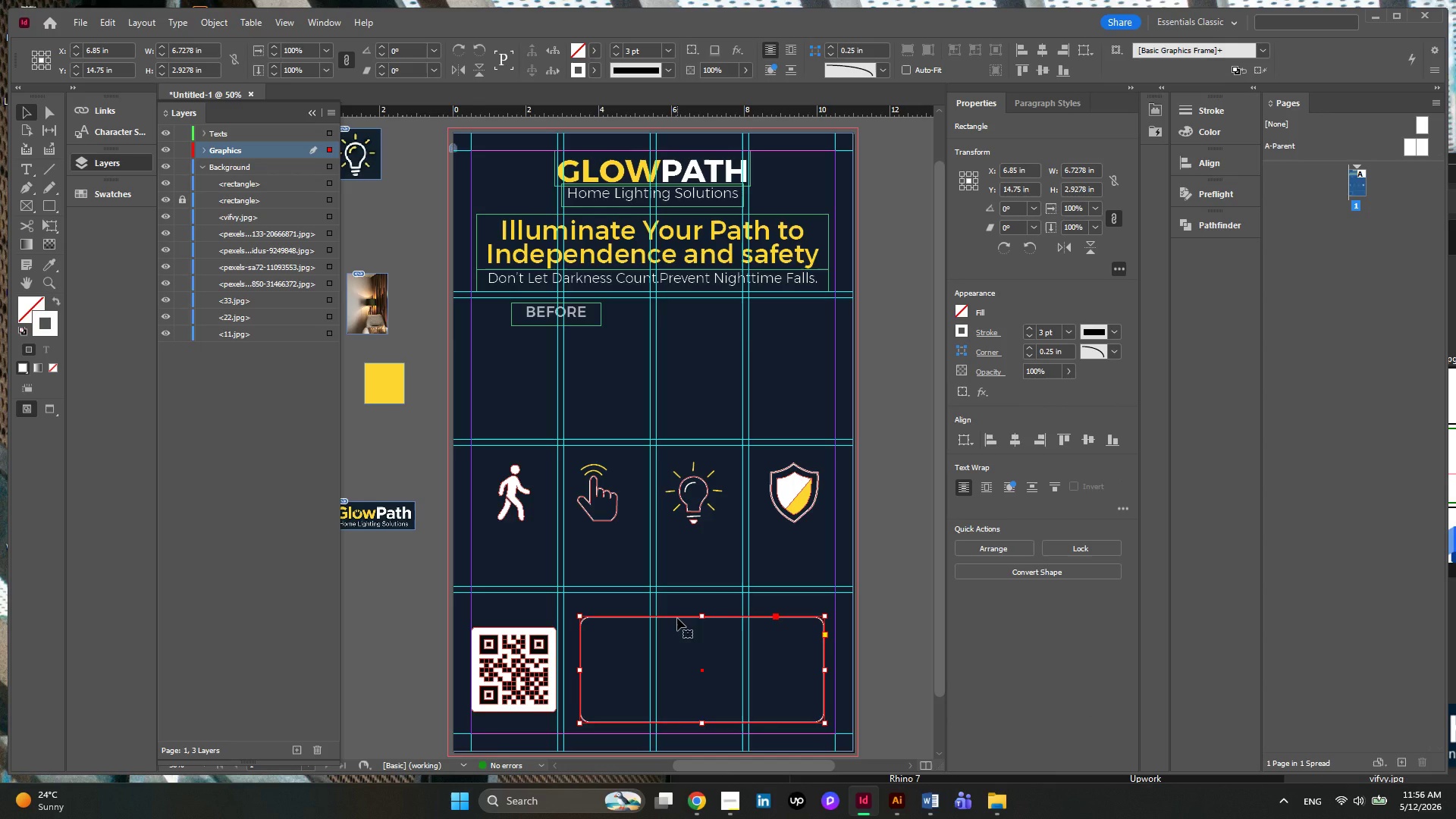 
hold_key(key=AltLeft, duration=1.81)
left_click_drag(start_coordinate=[677, 618], to_coordinate=[579, 337])
 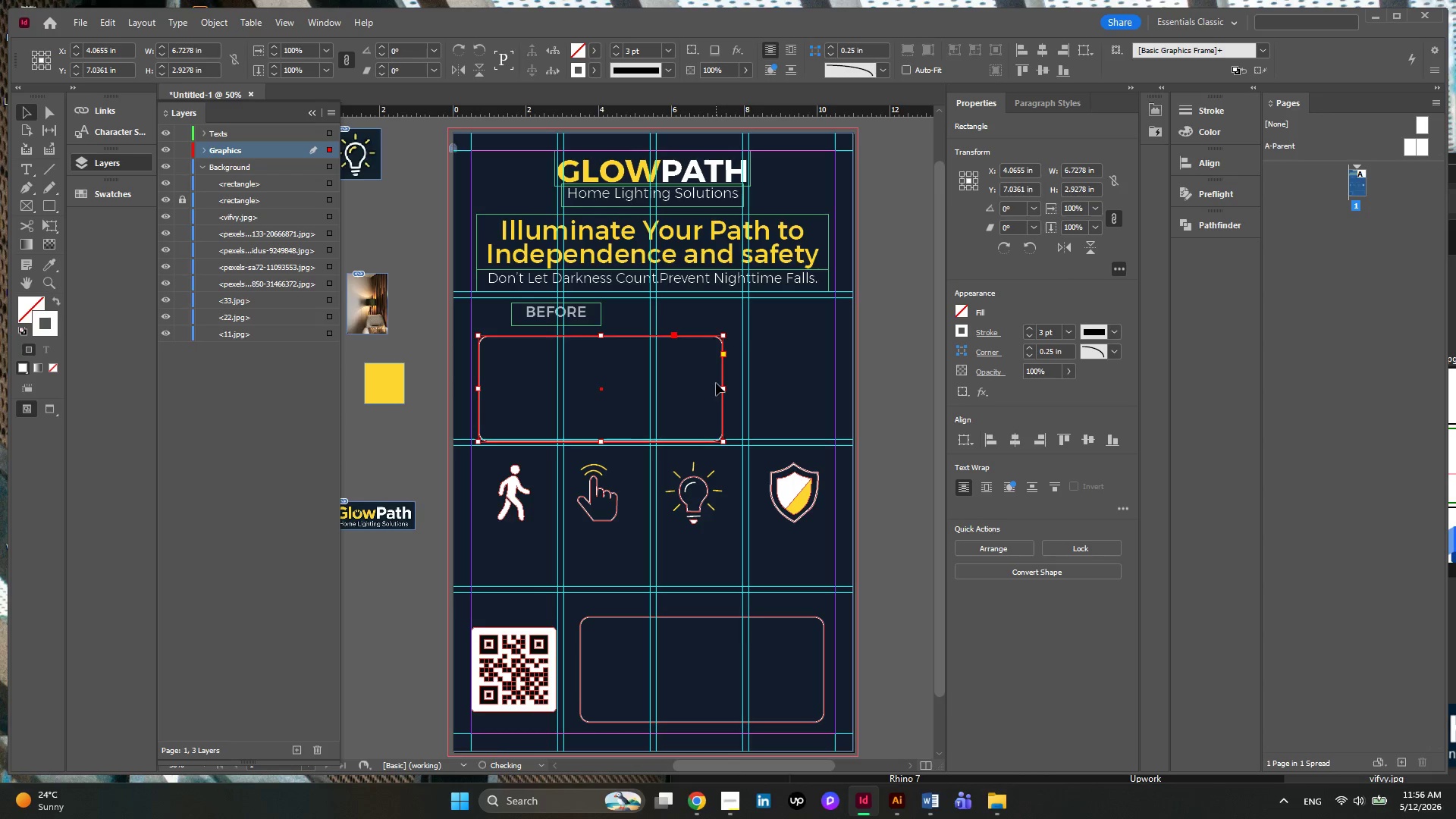 
left_click_drag(start_coordinate=[723, 391], to_coordinate=[635, 388])
 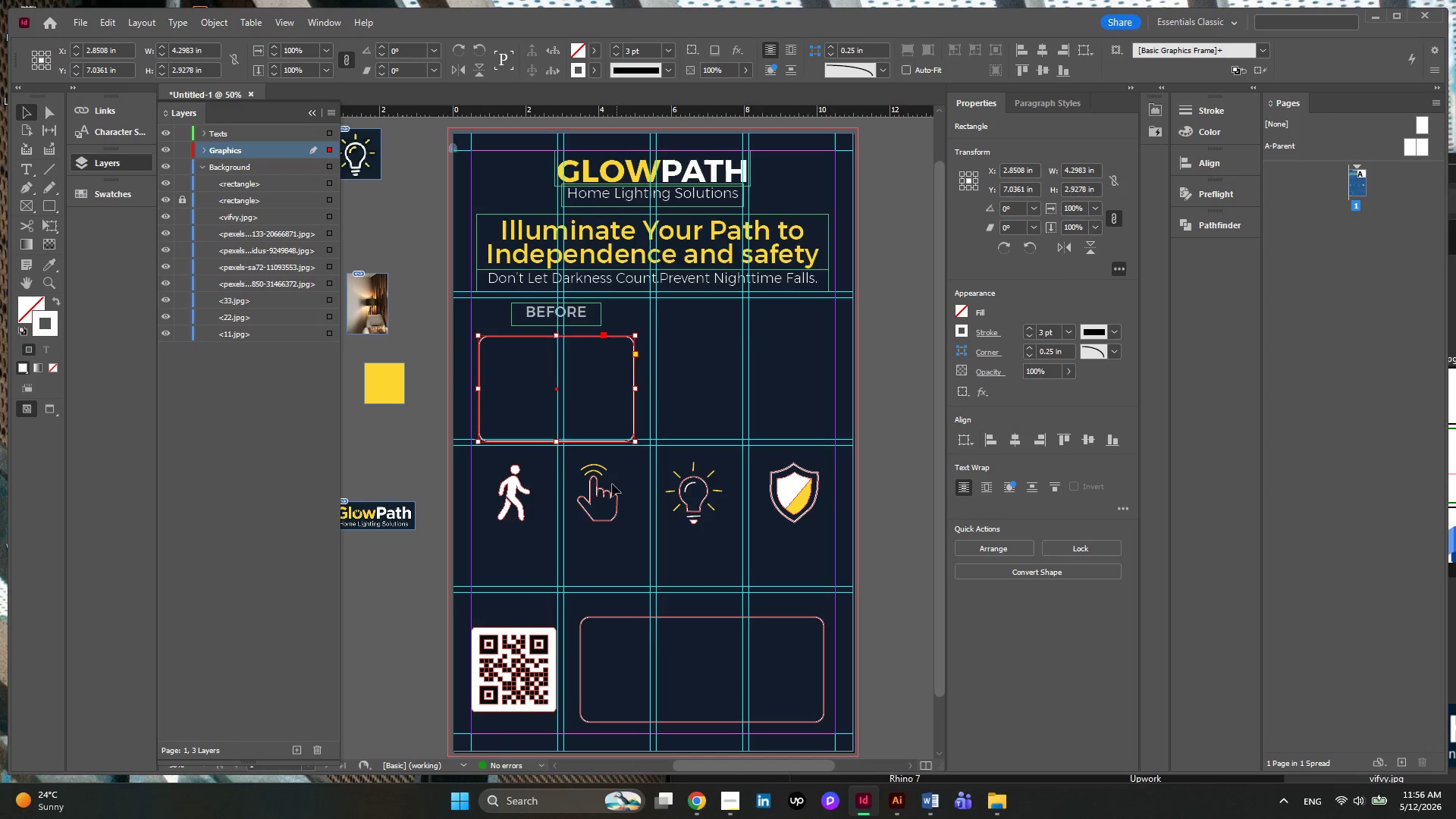 
left_click([598, 490])
 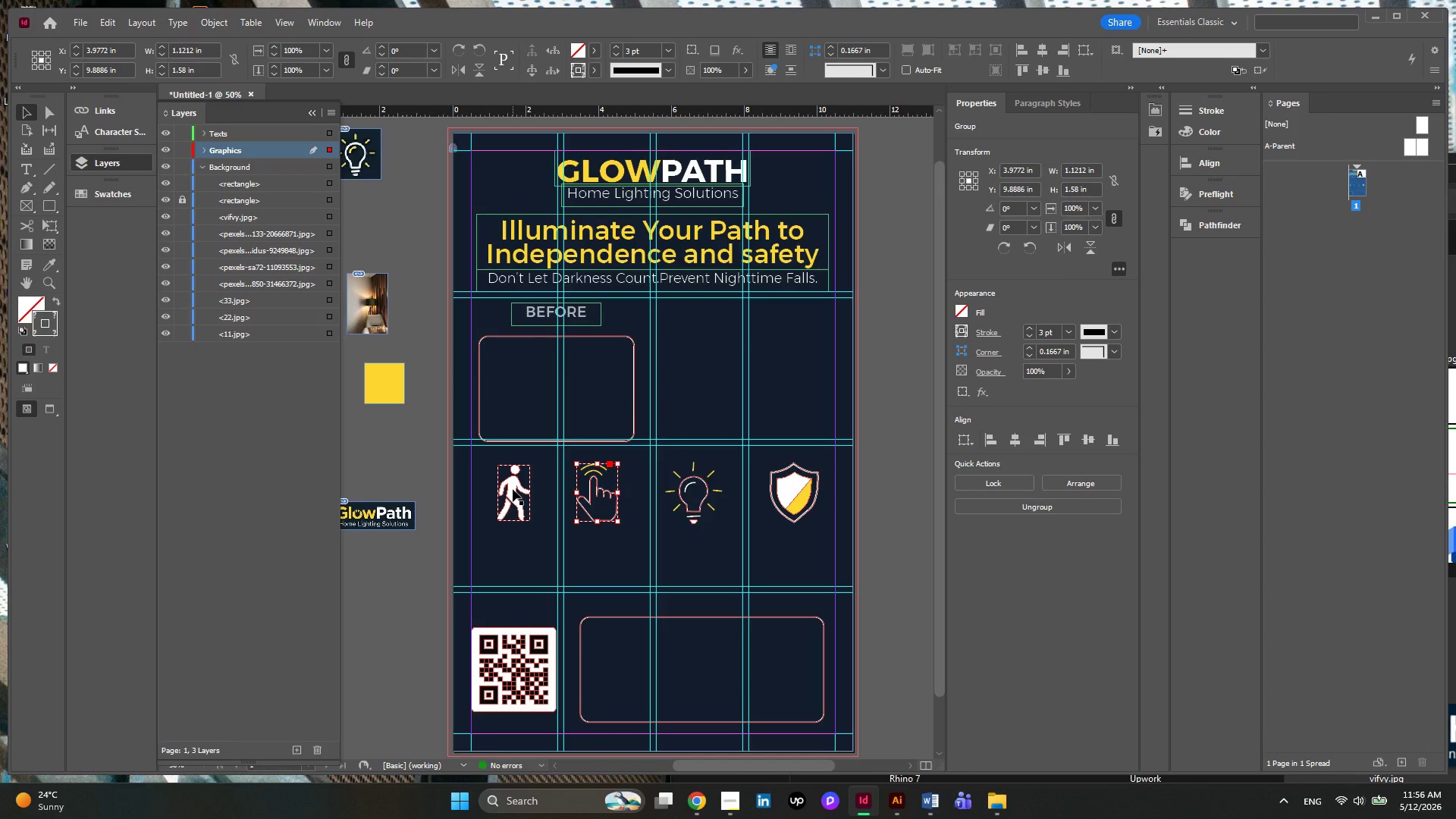 
hold_key(key=ShiftLeft, duration=4.44)
left_click([513, 489])
 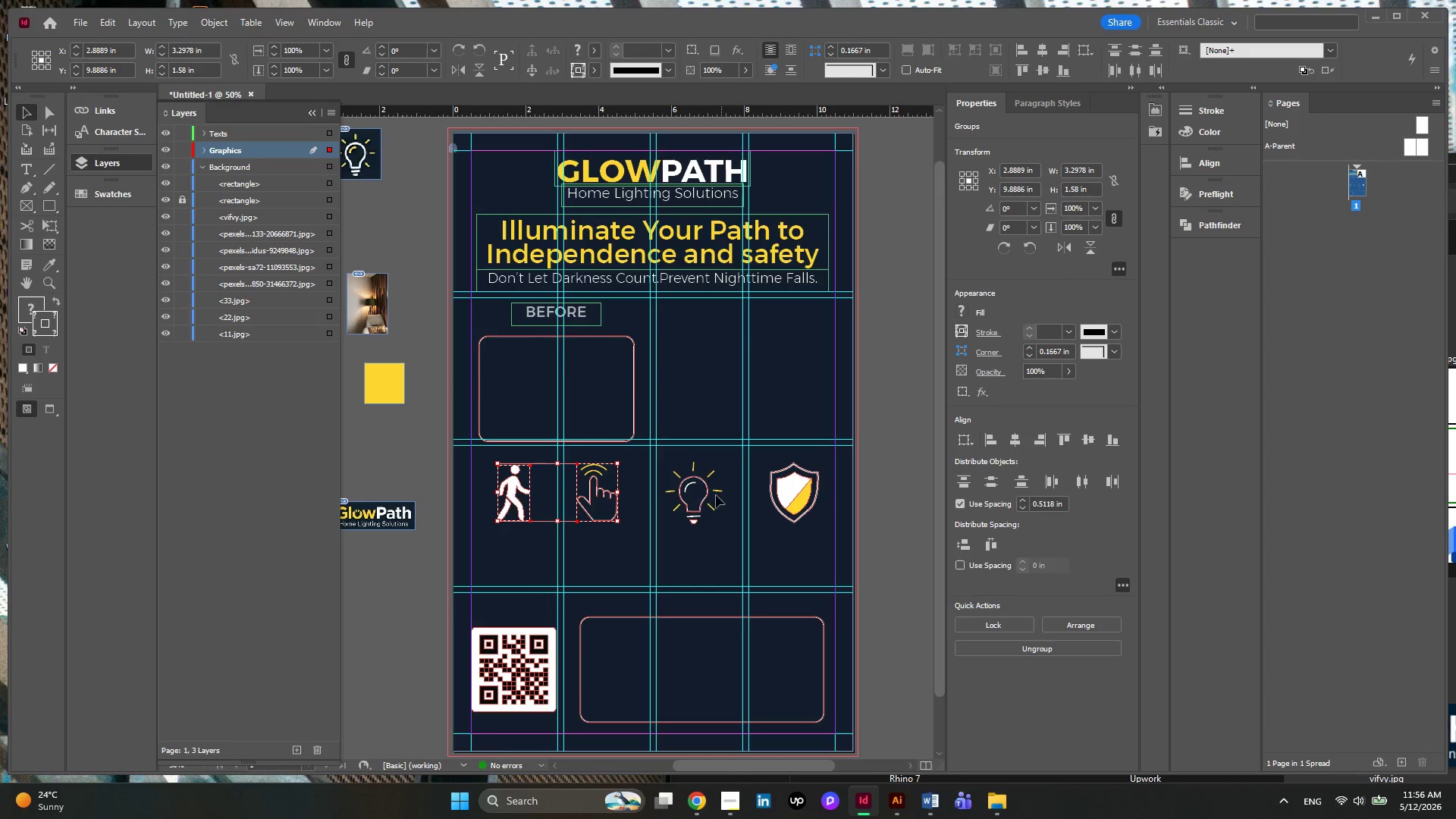 
left_click([701, 491])
 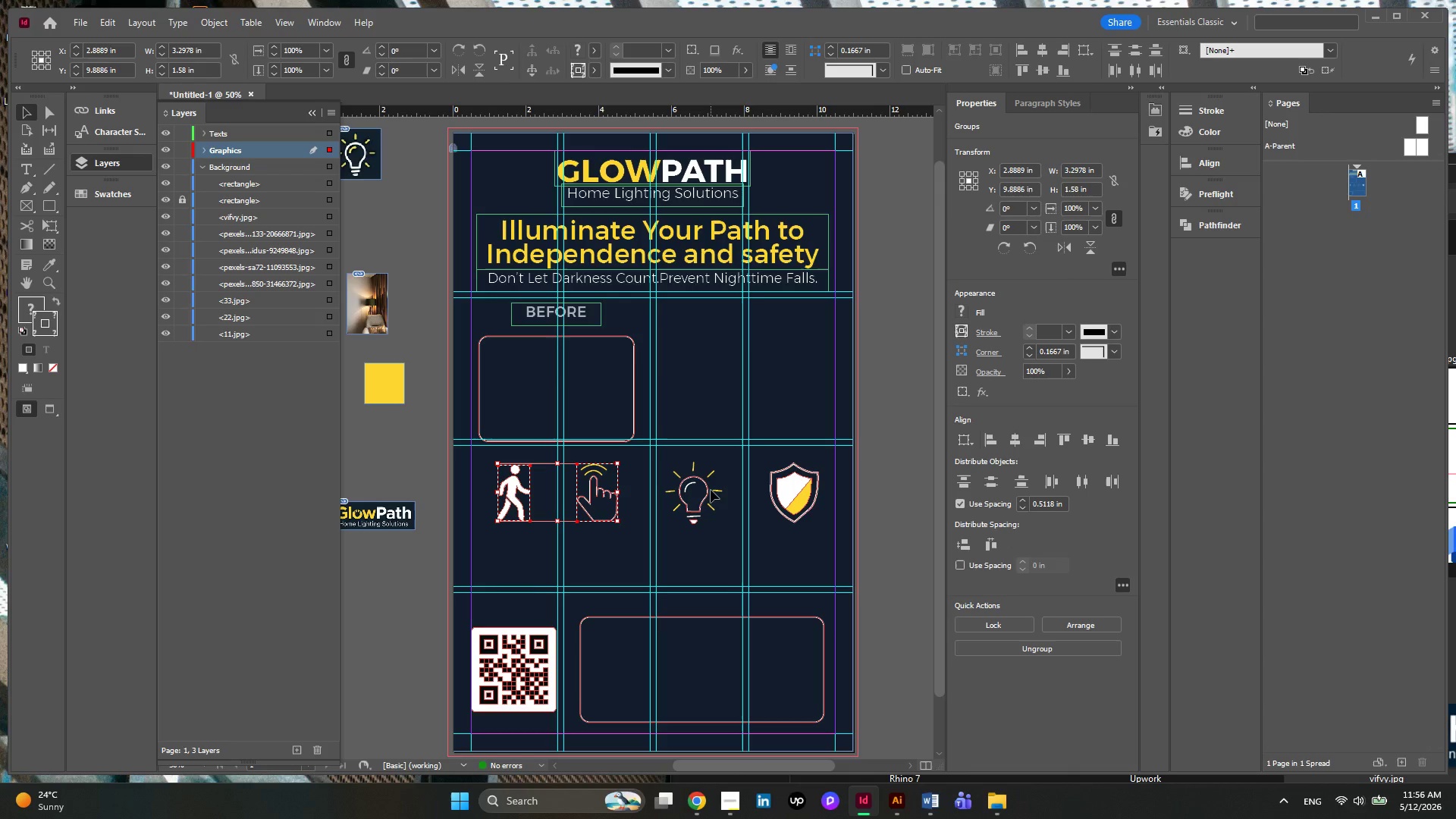 
left_click([711, 490])
 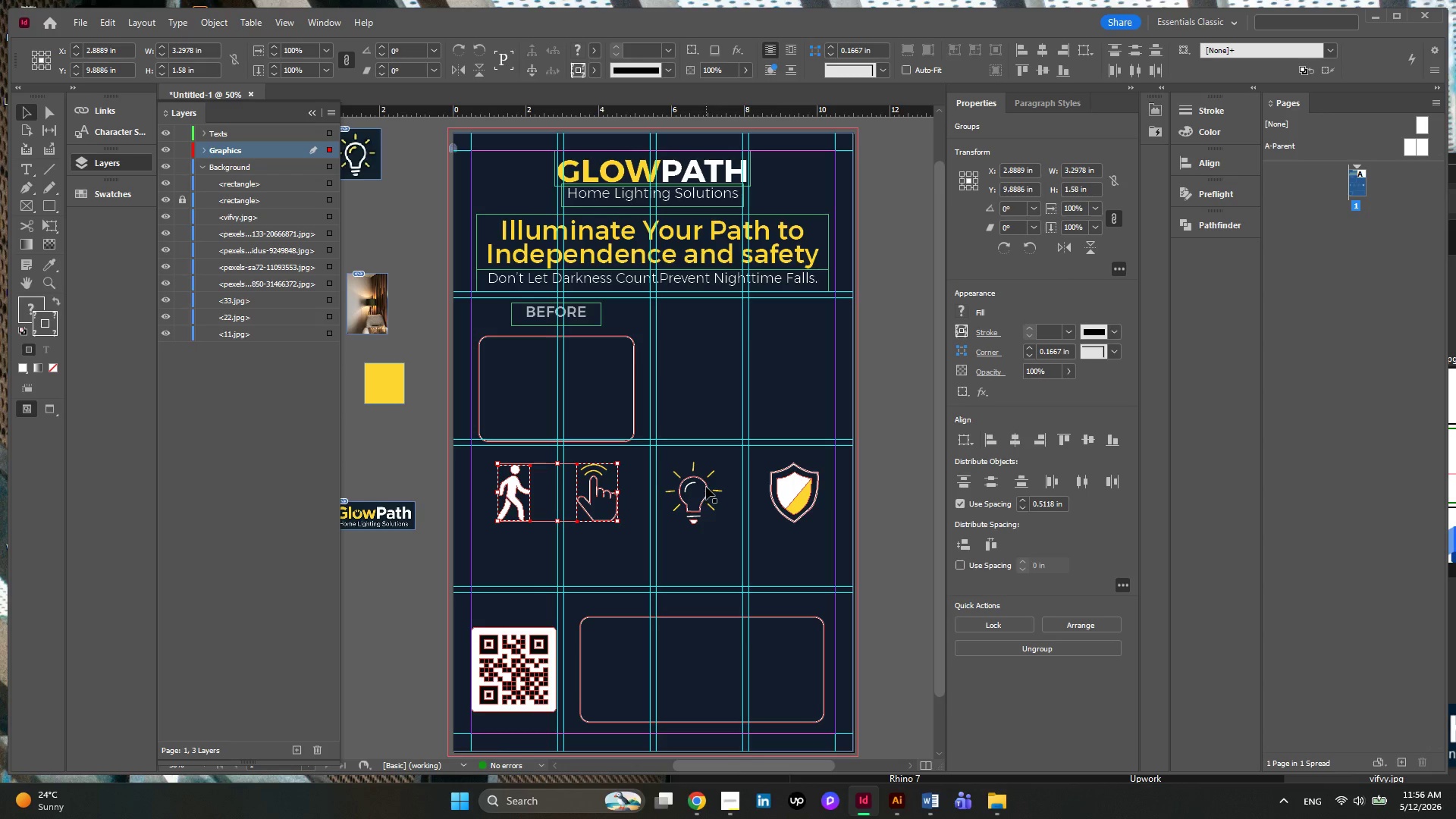 
left_click([706, 487])
 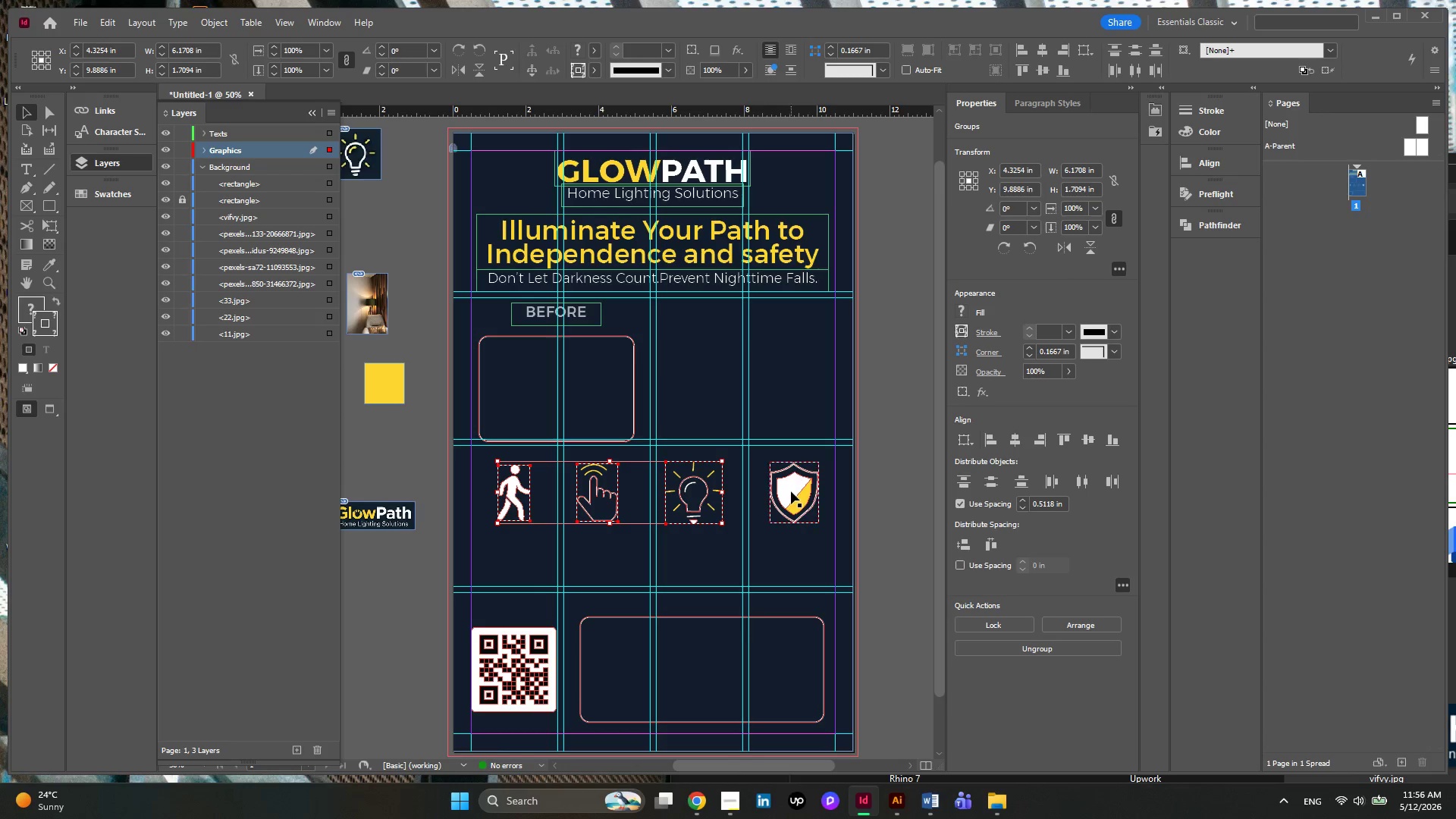 
left_click([791, 491])
 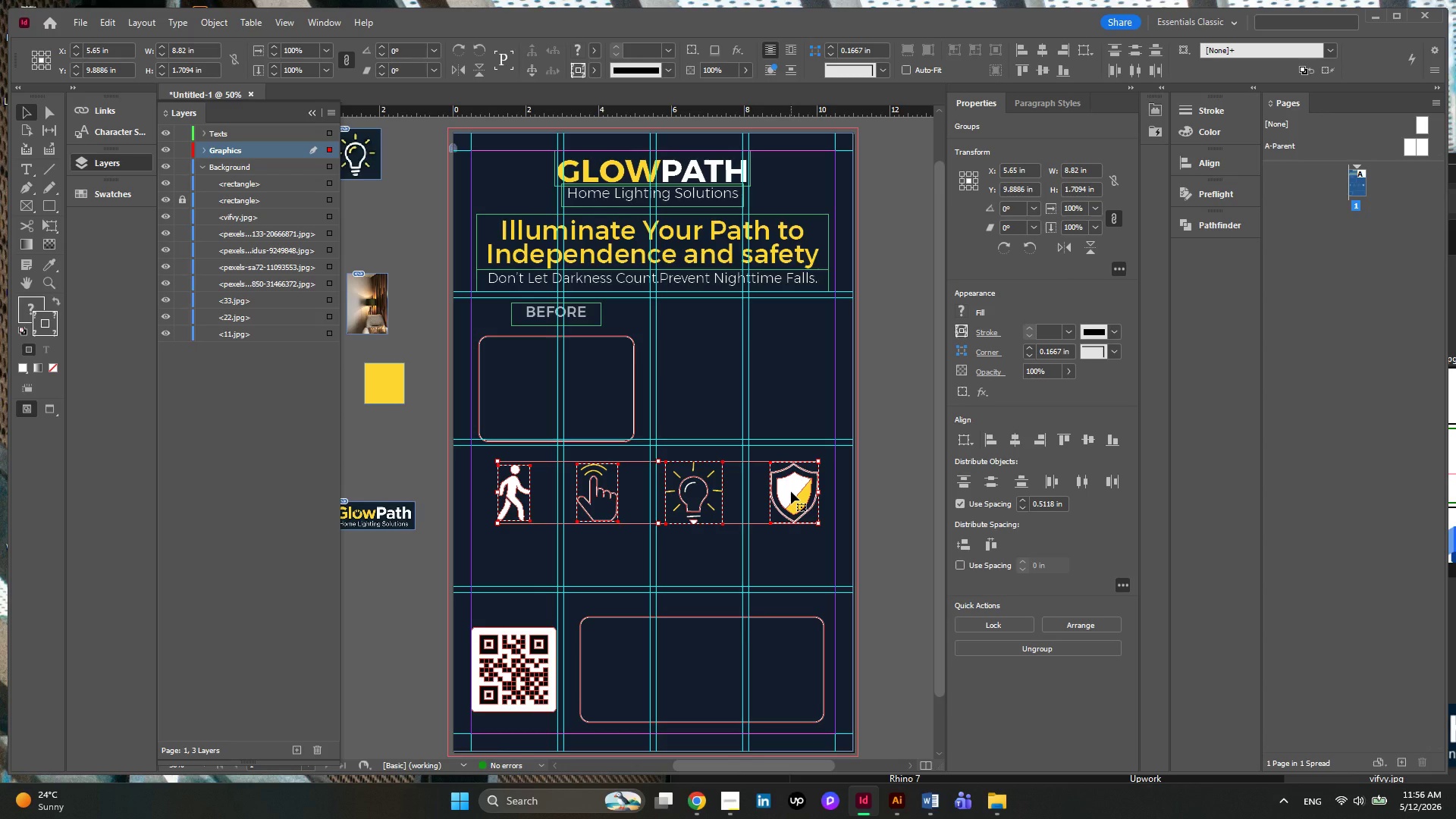 
key(ArrowDown)
 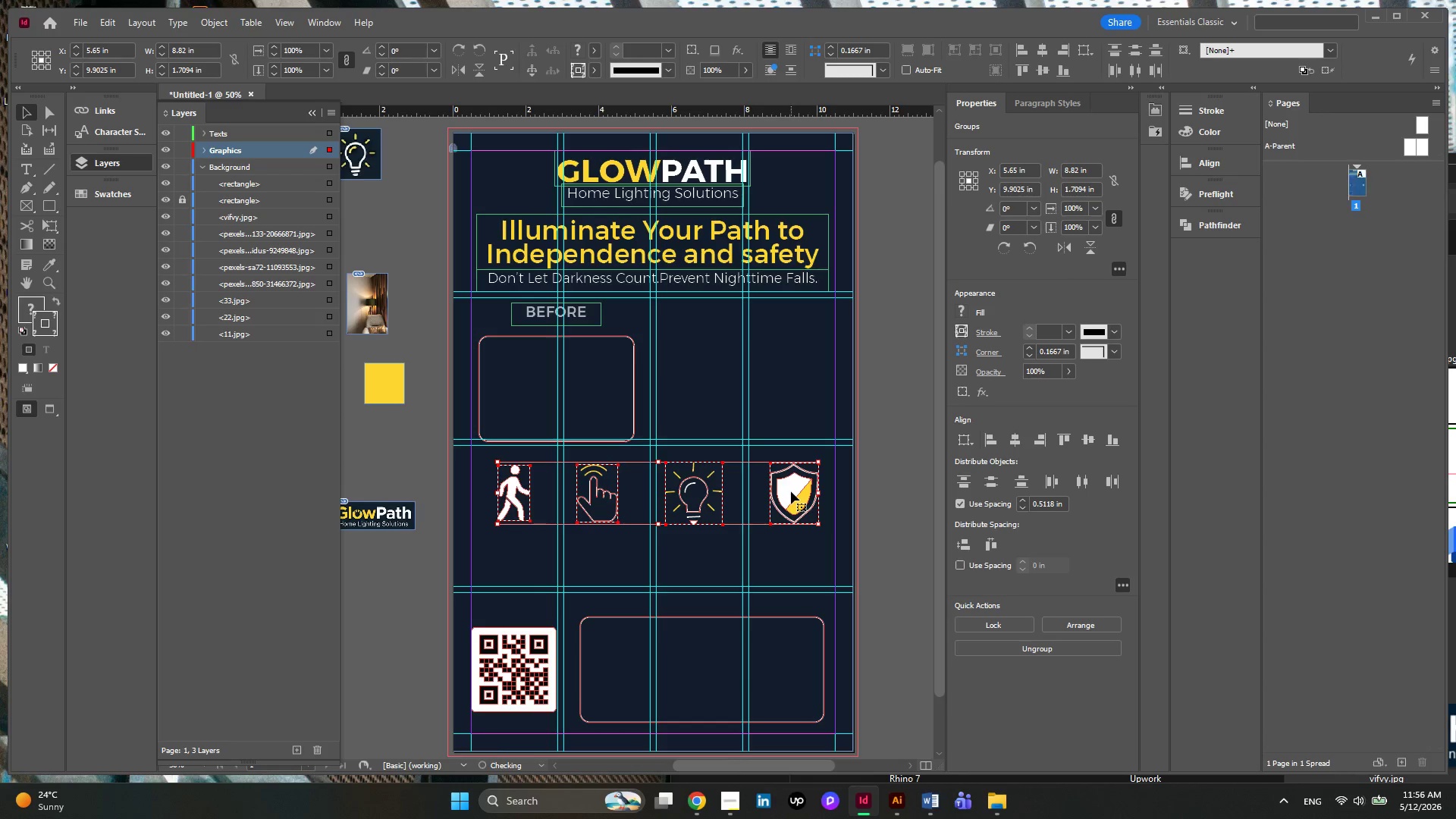 
key(ArrowDown)
 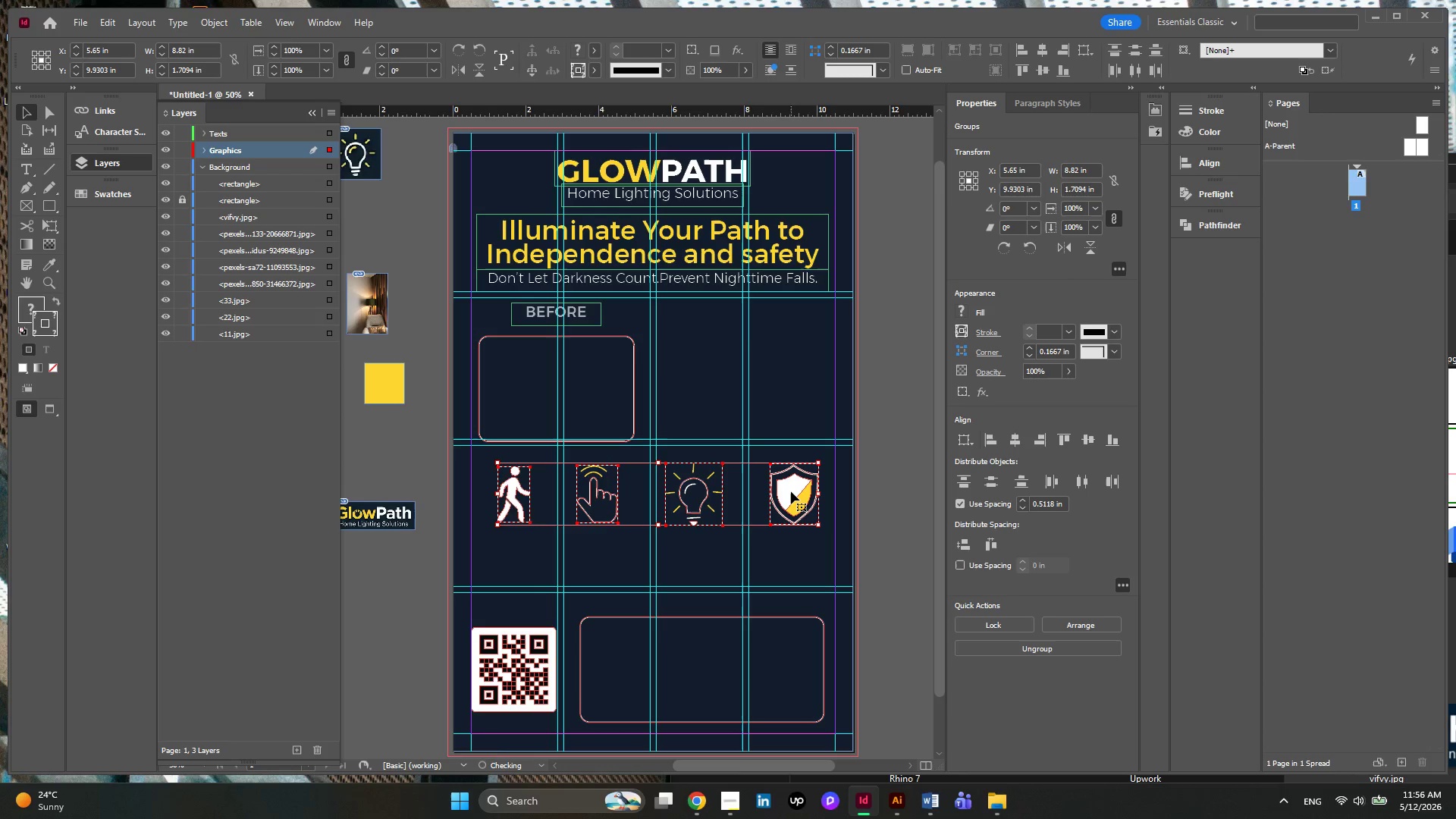 
hold_key(key=ArrowDown, duration=0.77)
 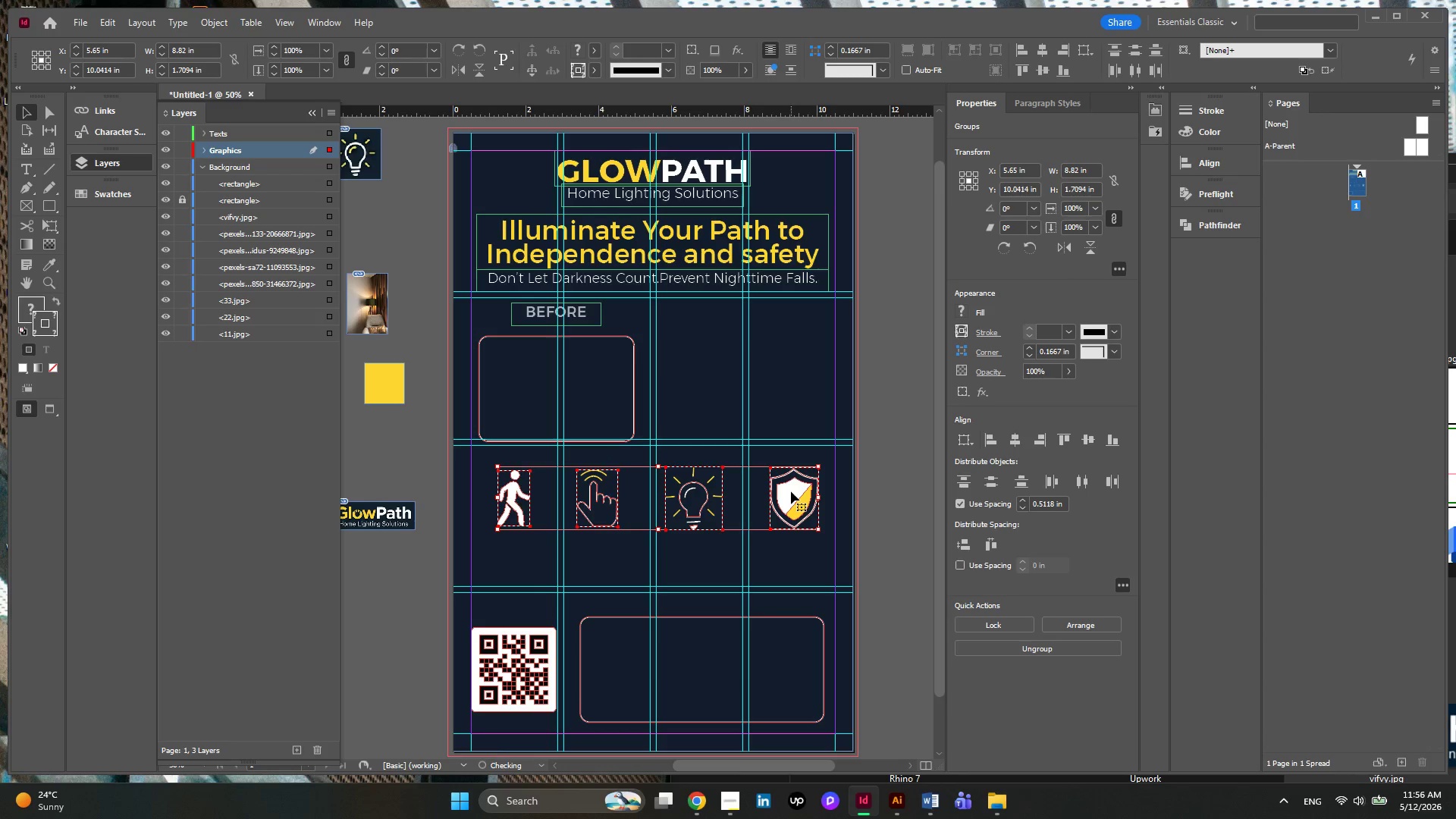 
key(ArrowDown)
 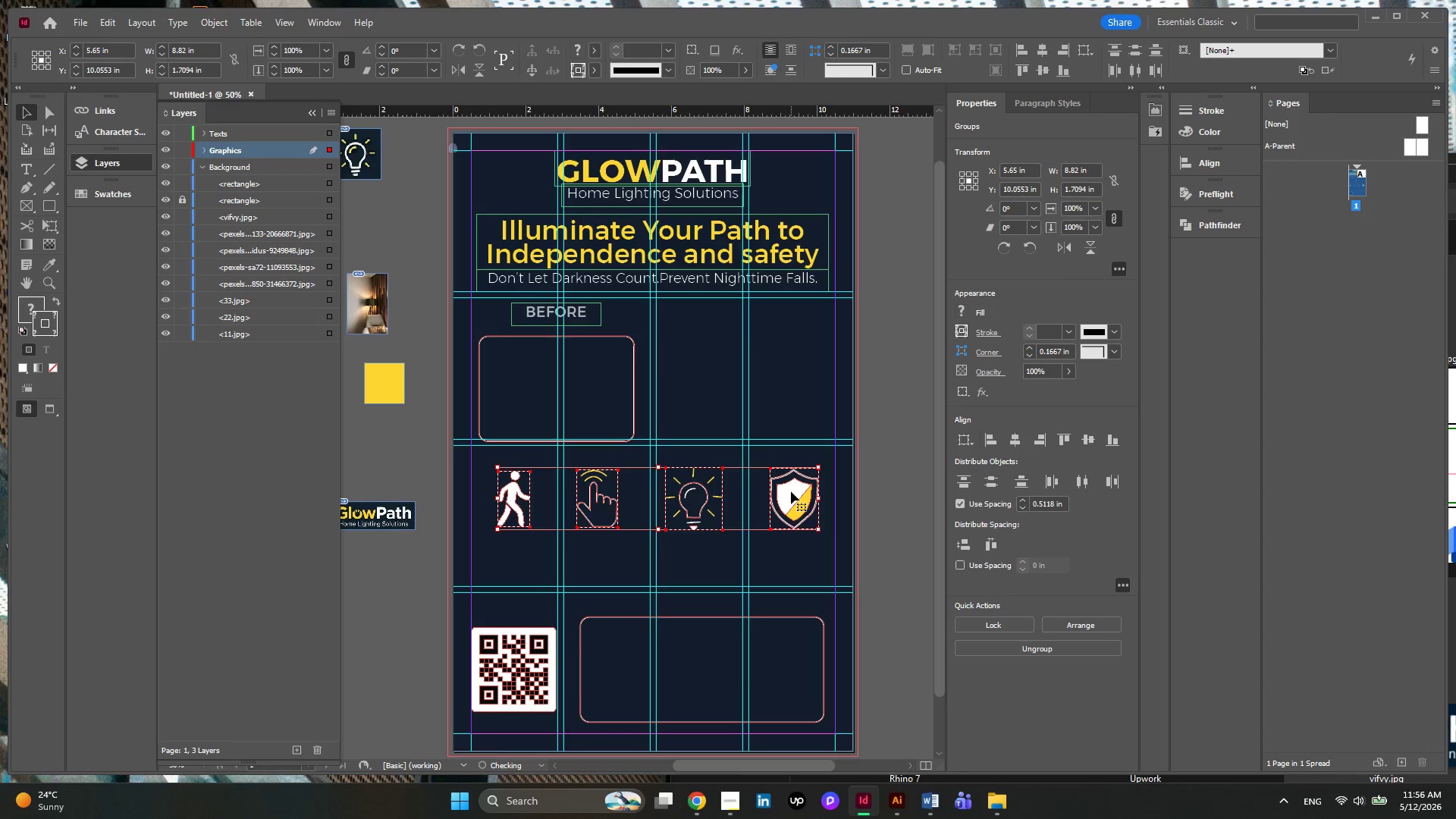 
key(ArrowDown)
 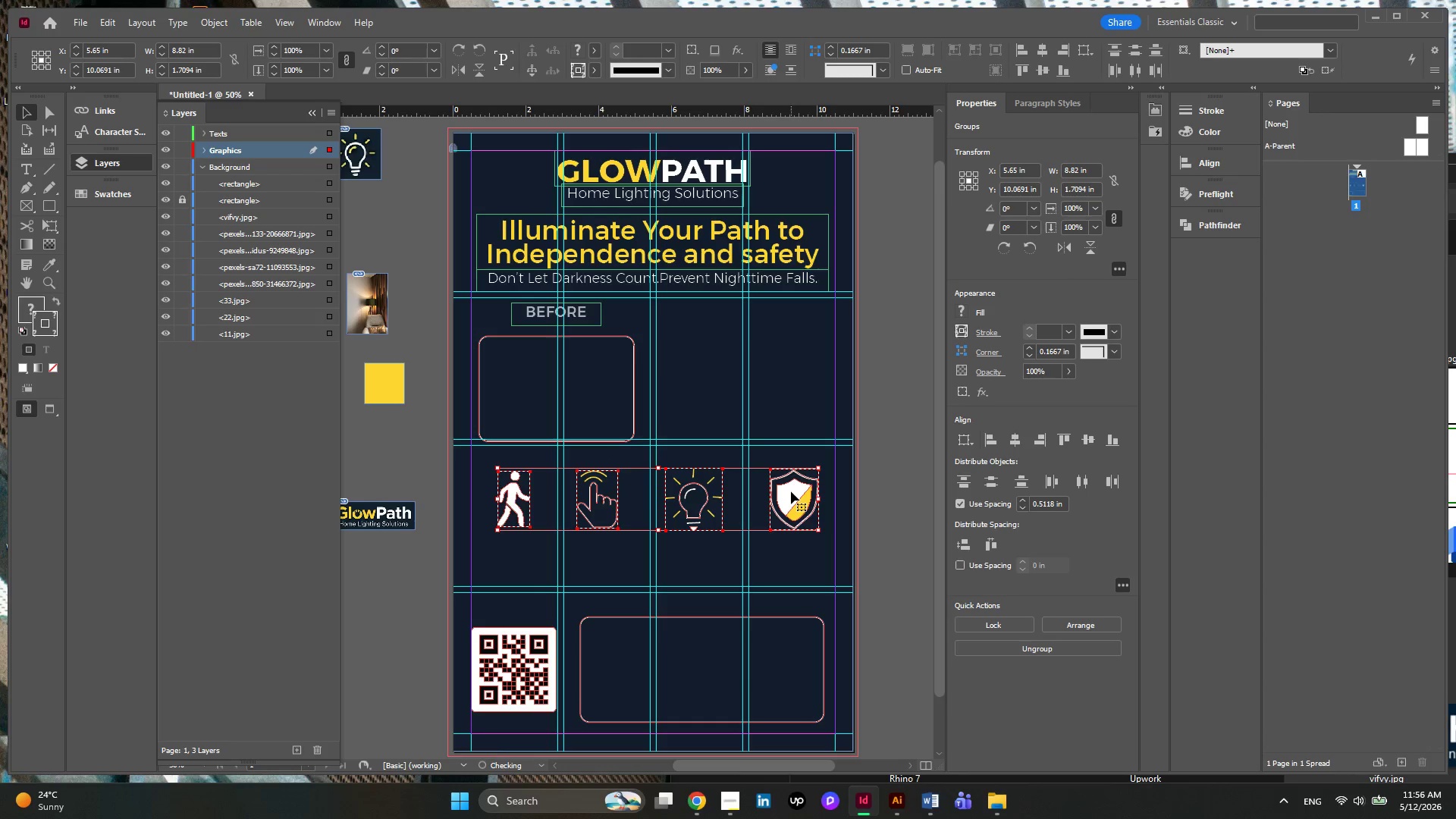 
key(ArrowDown)
 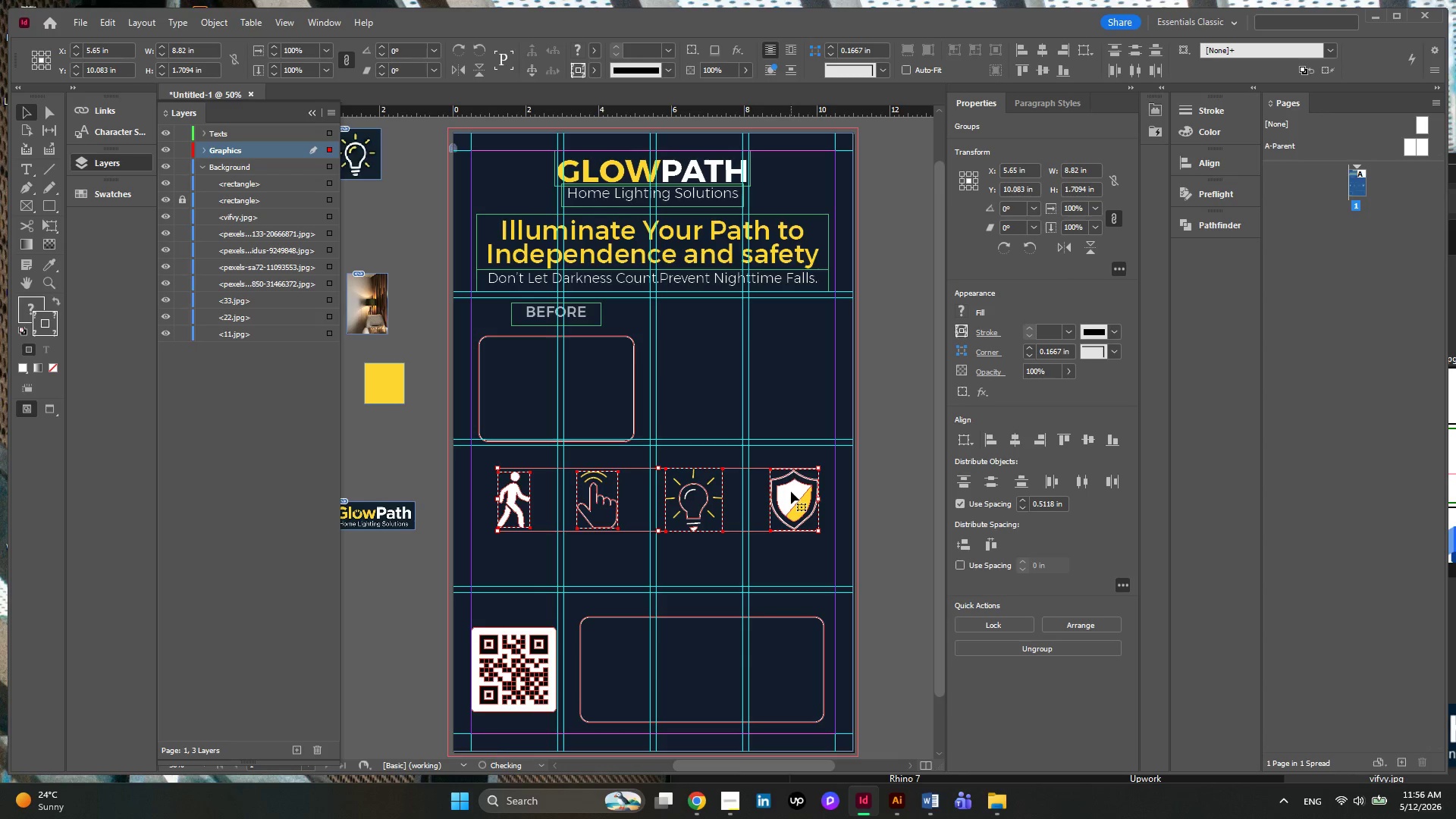 
key(ArrowDown)
 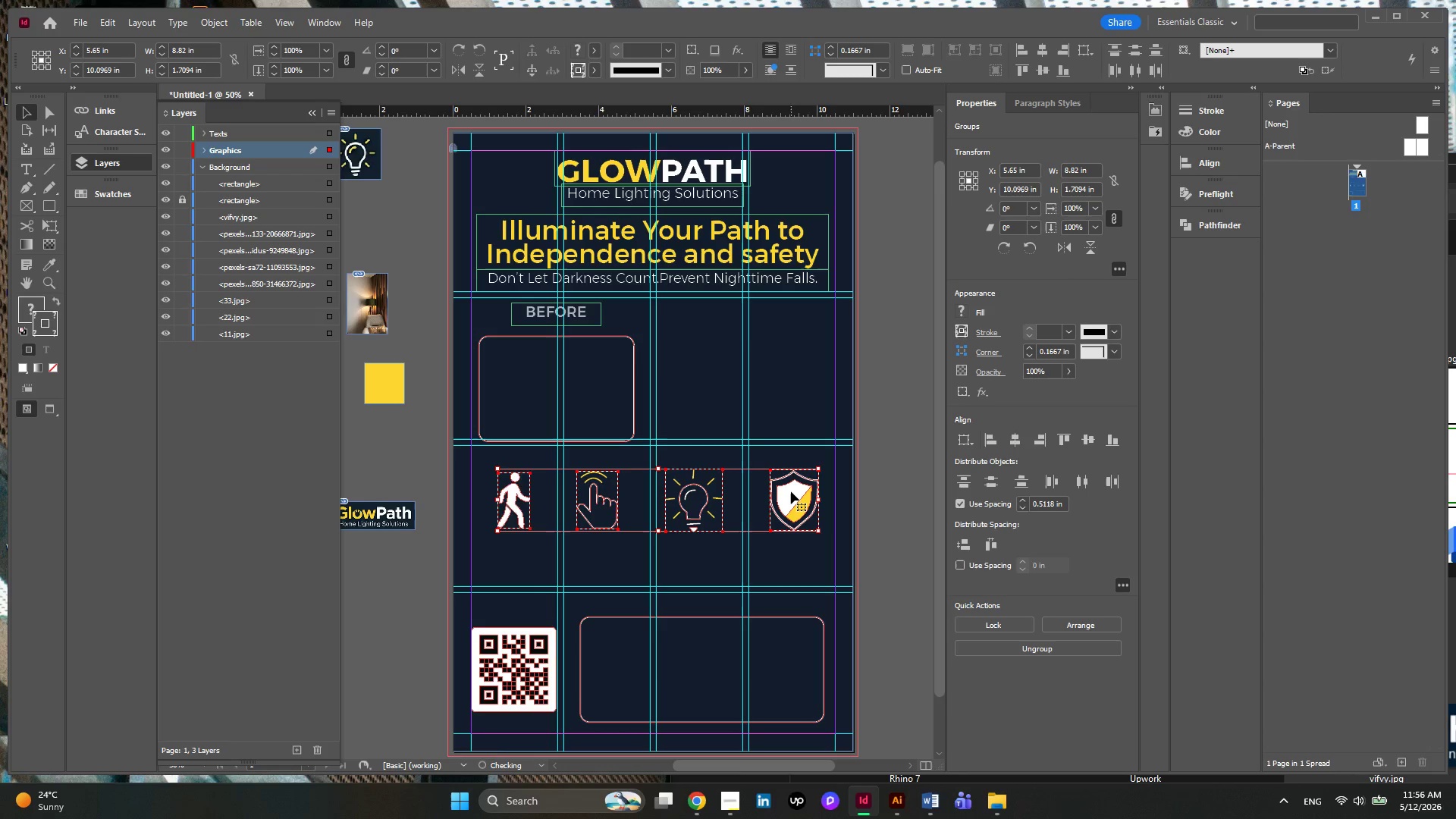 
key(ArrowDown)
 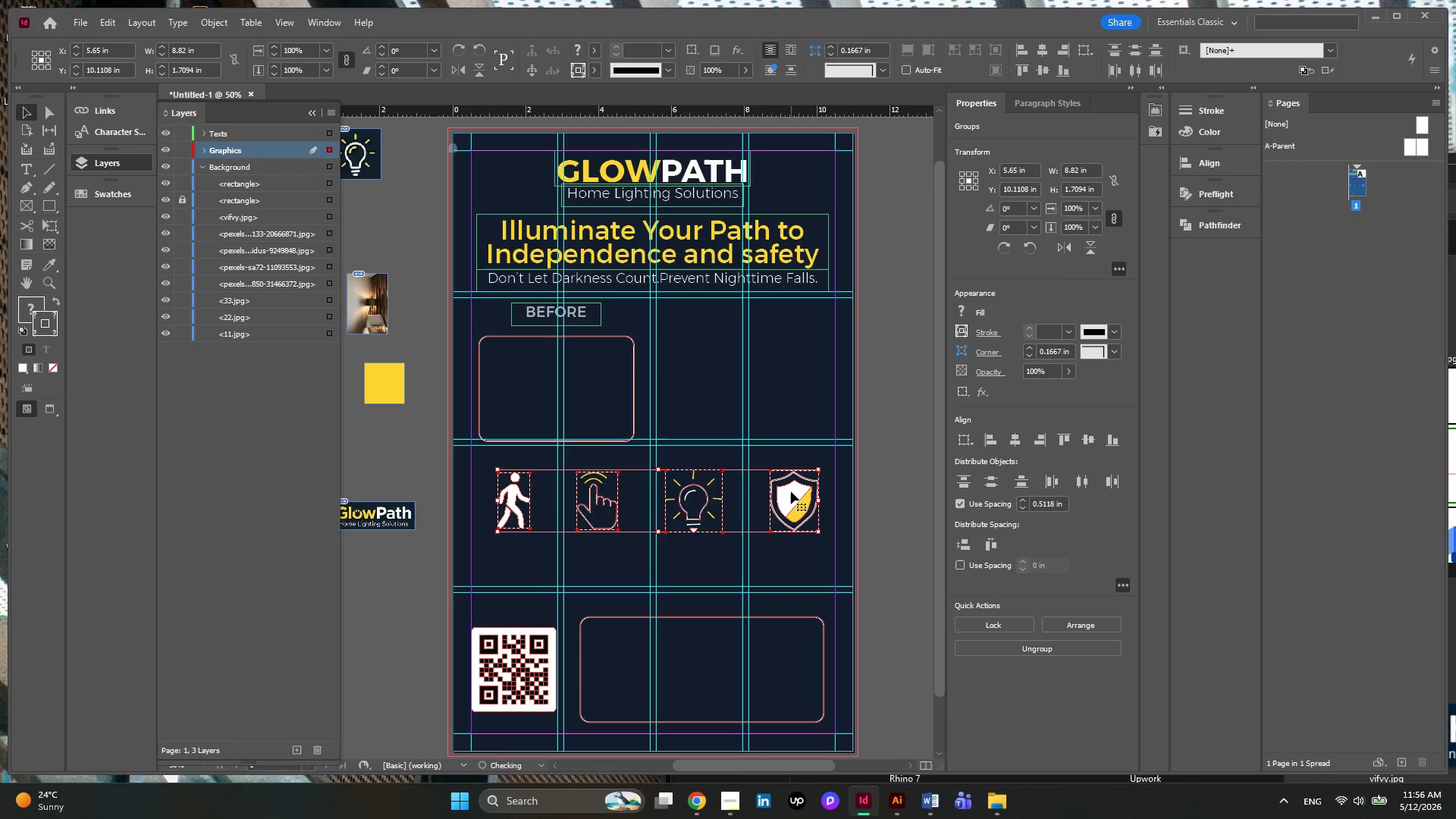 
key(ArrowDown)
 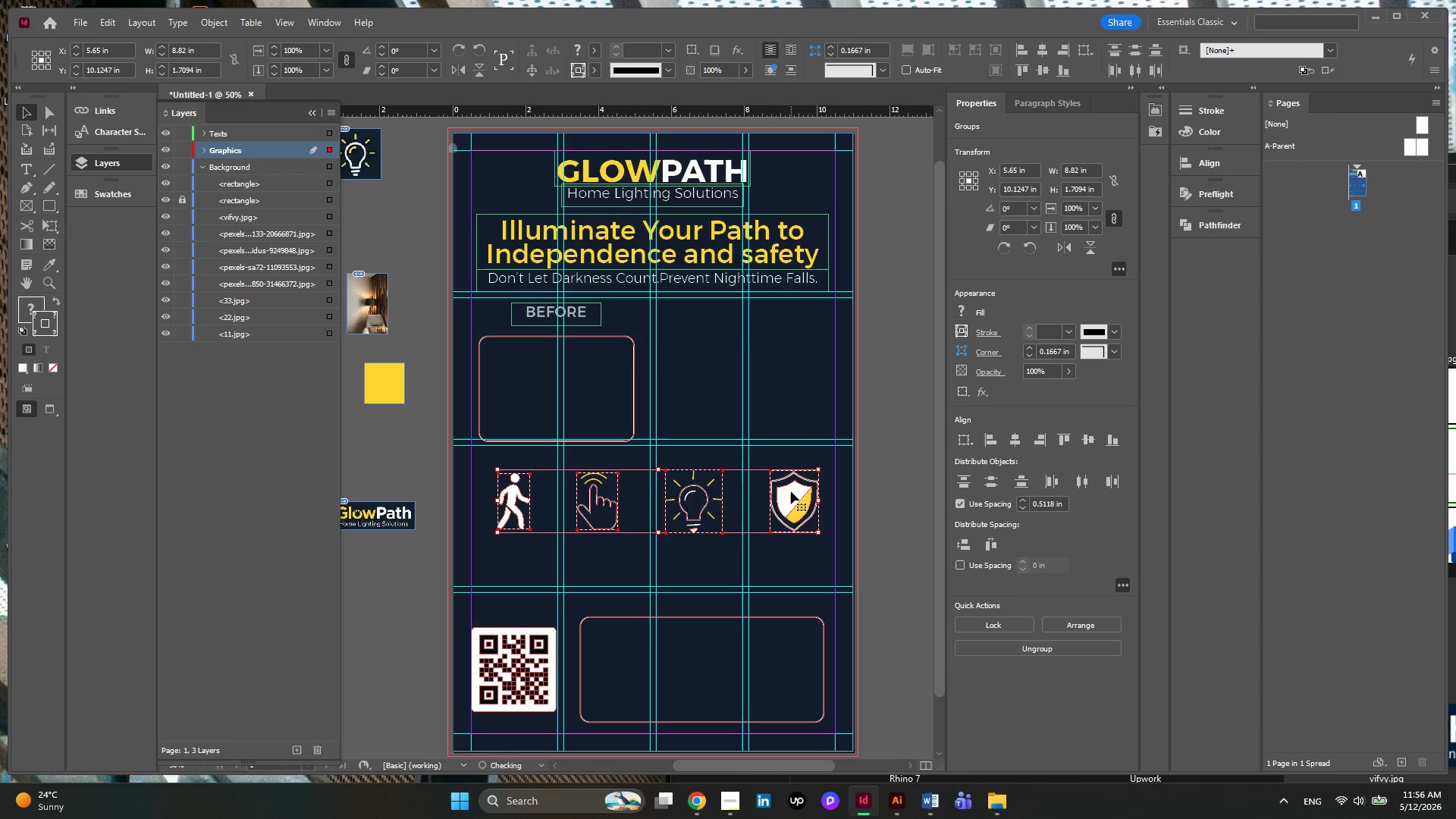 
key(ArrowDown)
 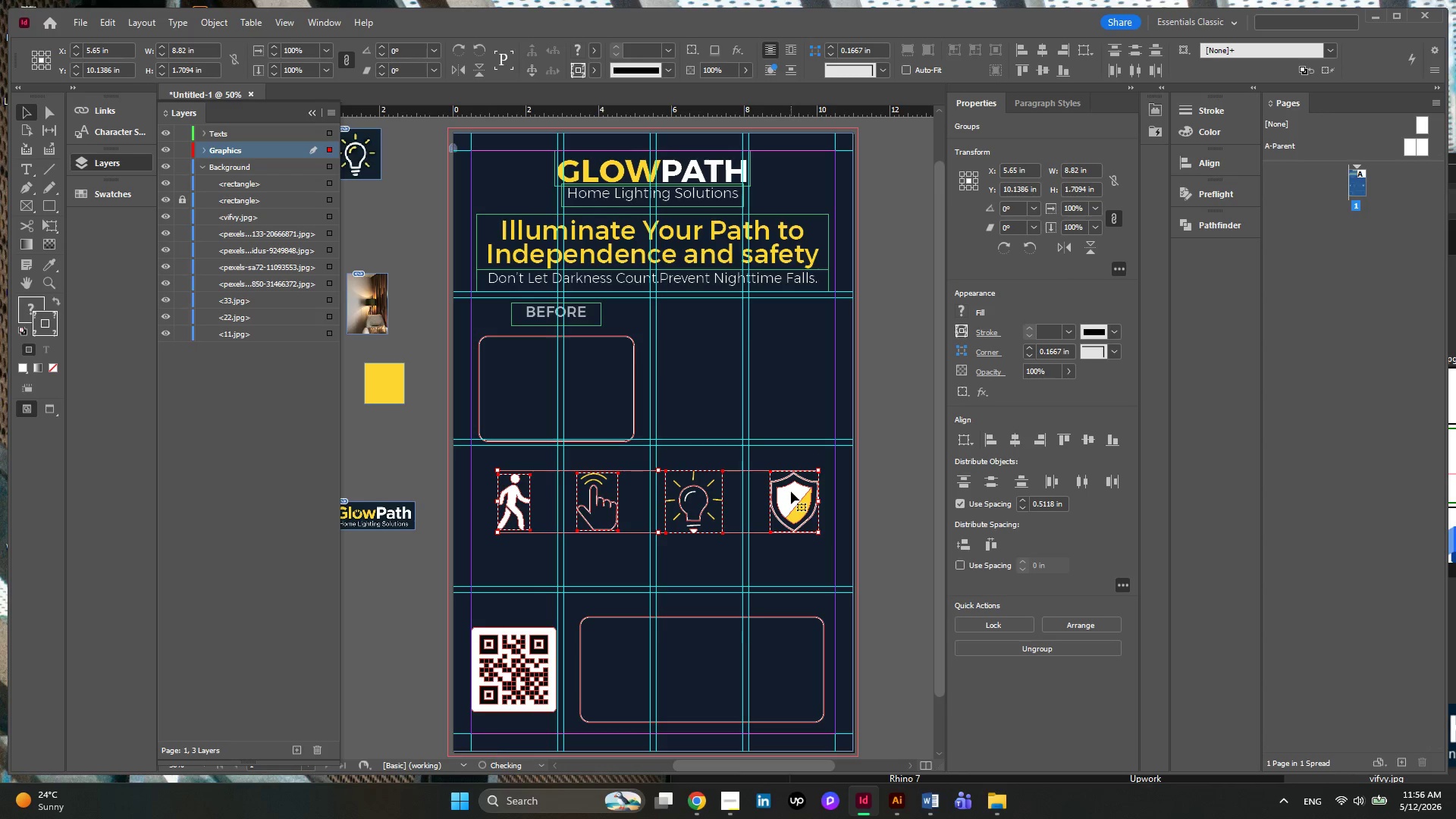 
key(ArrowDown)
 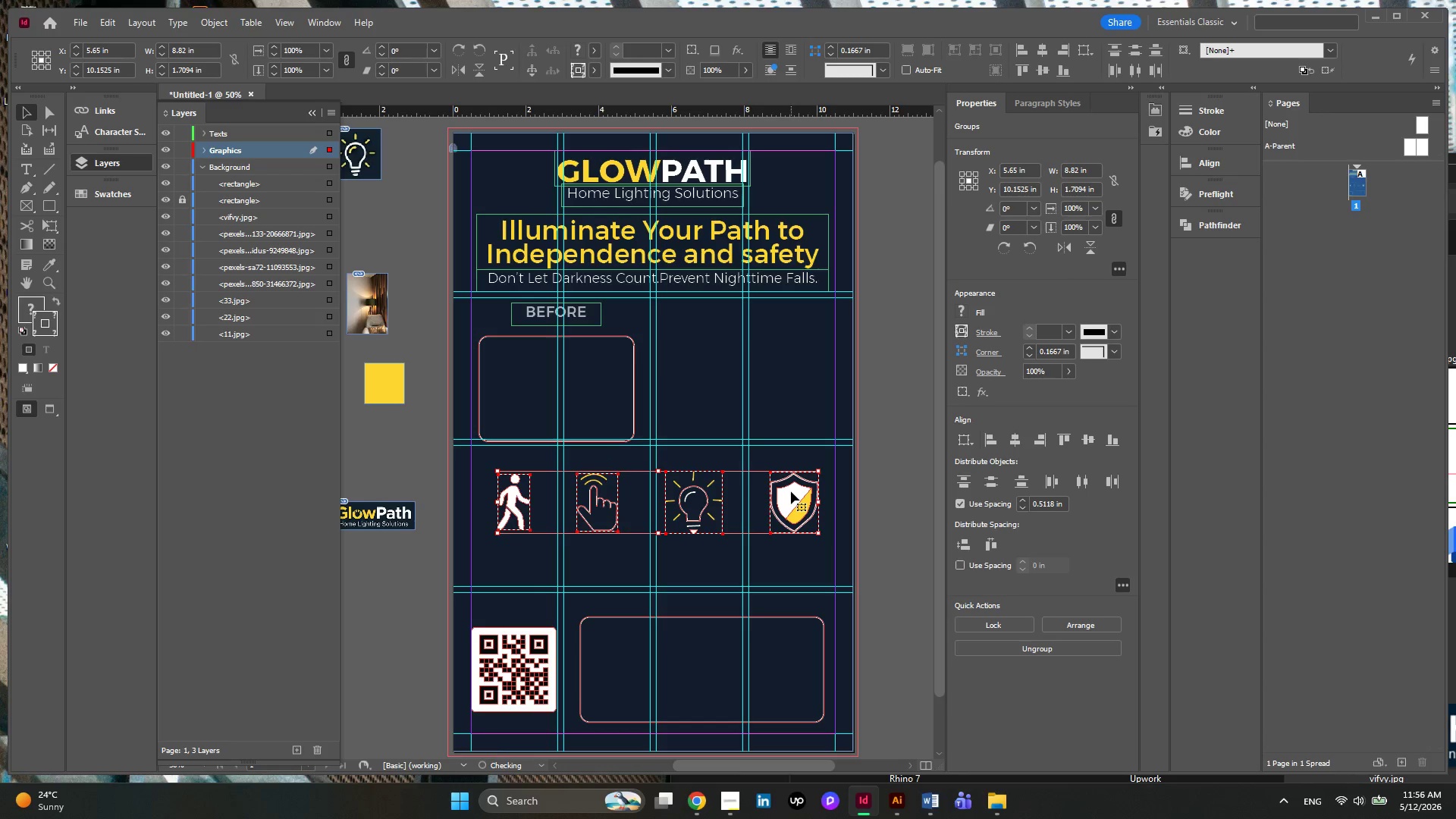 
key(ArrowDown)
 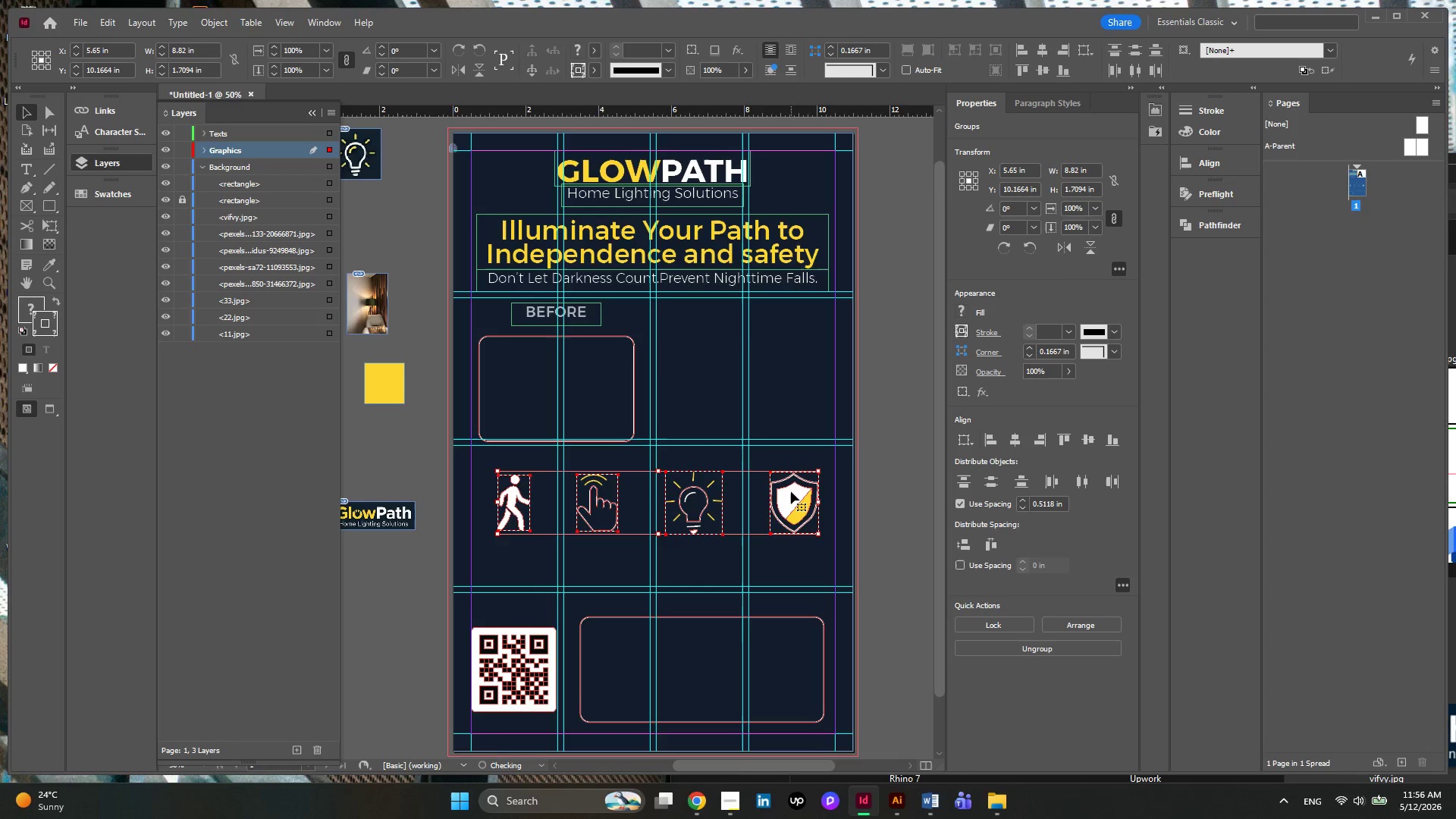 
key(ArrowDown)
 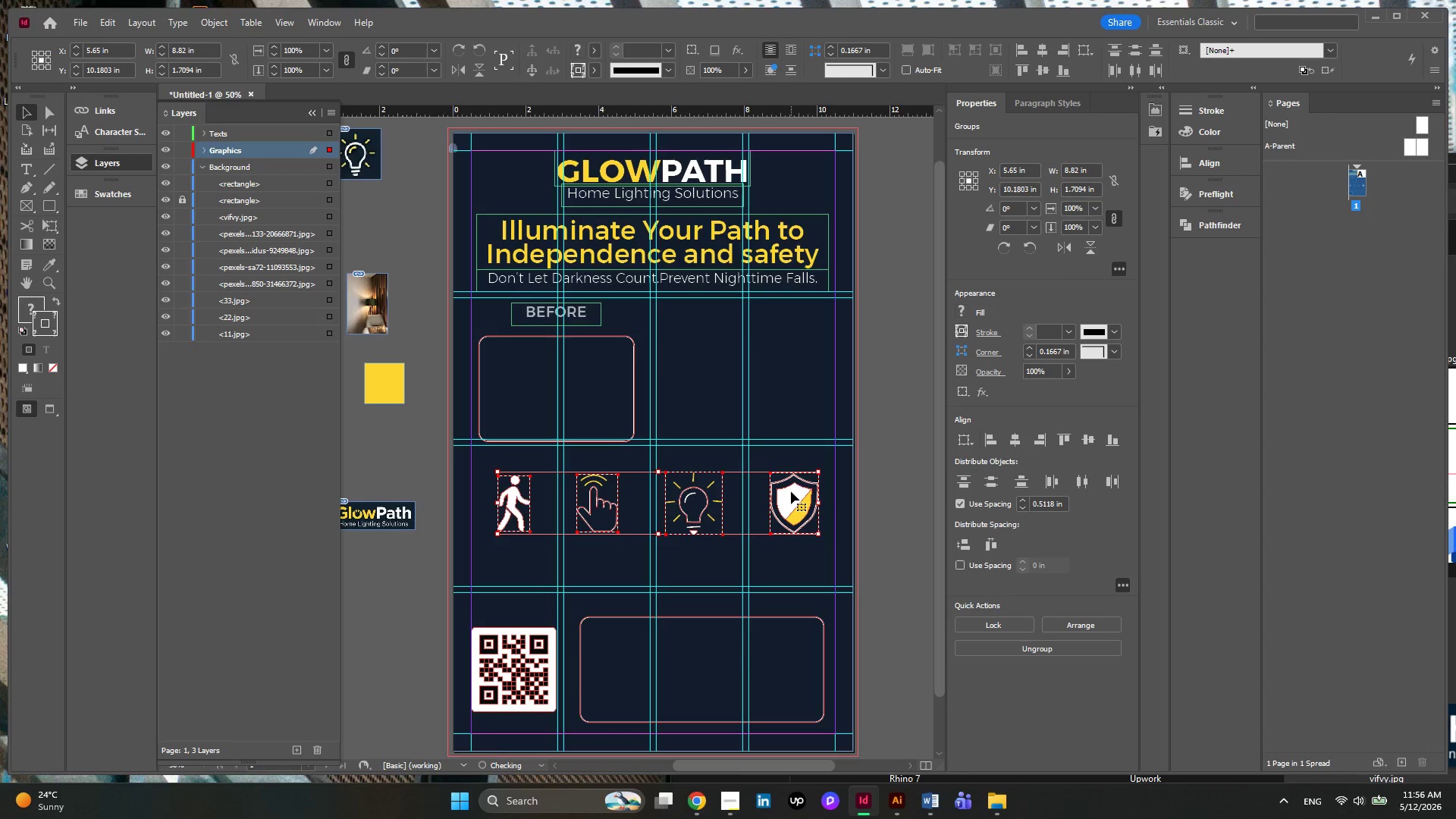 
key(ArrowDown)
 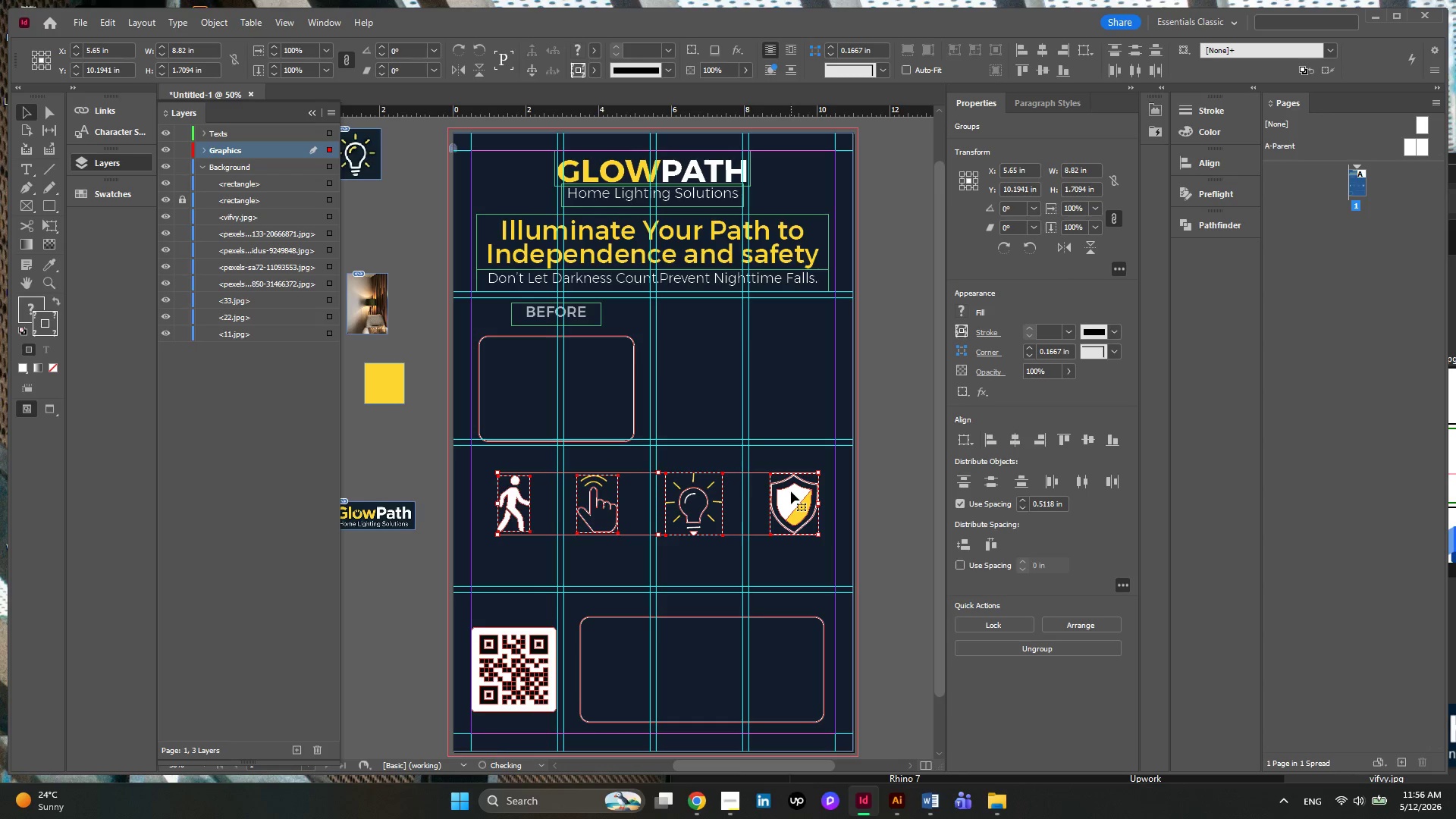 
hold_key(key=ArrowDown, duration=1.44)
 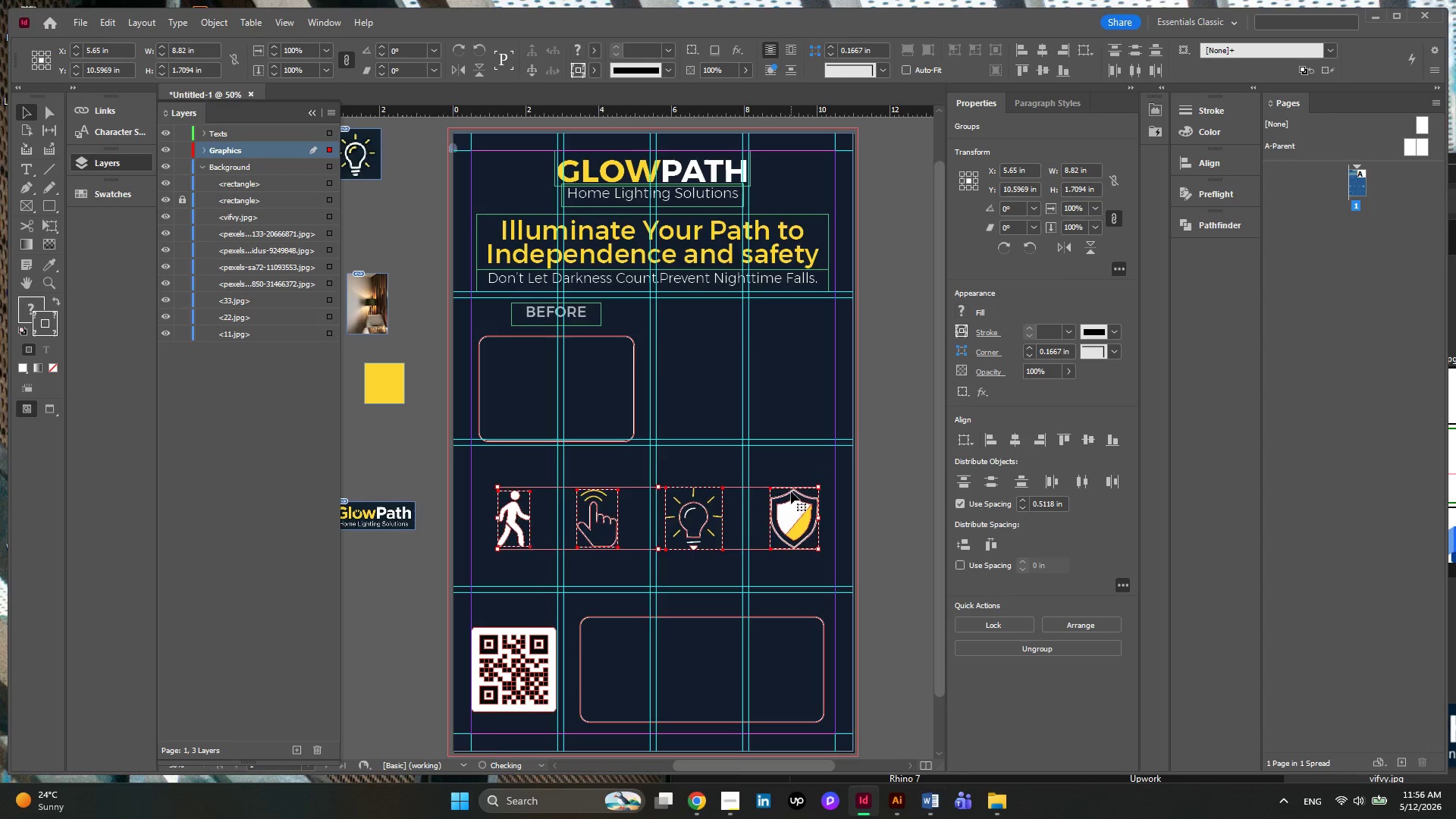 
key(ArrowDown)
 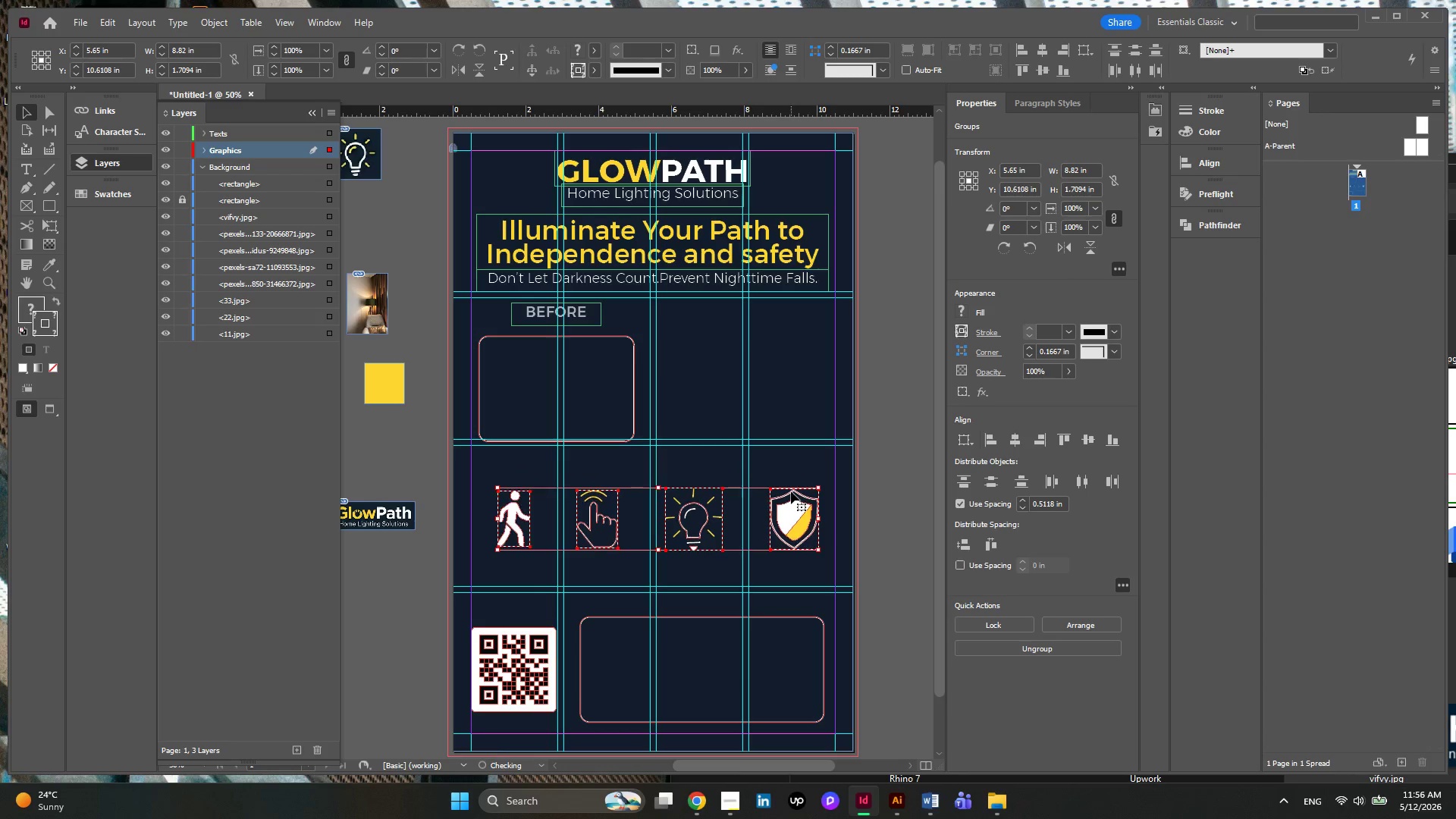 
key(ArrowDown)
 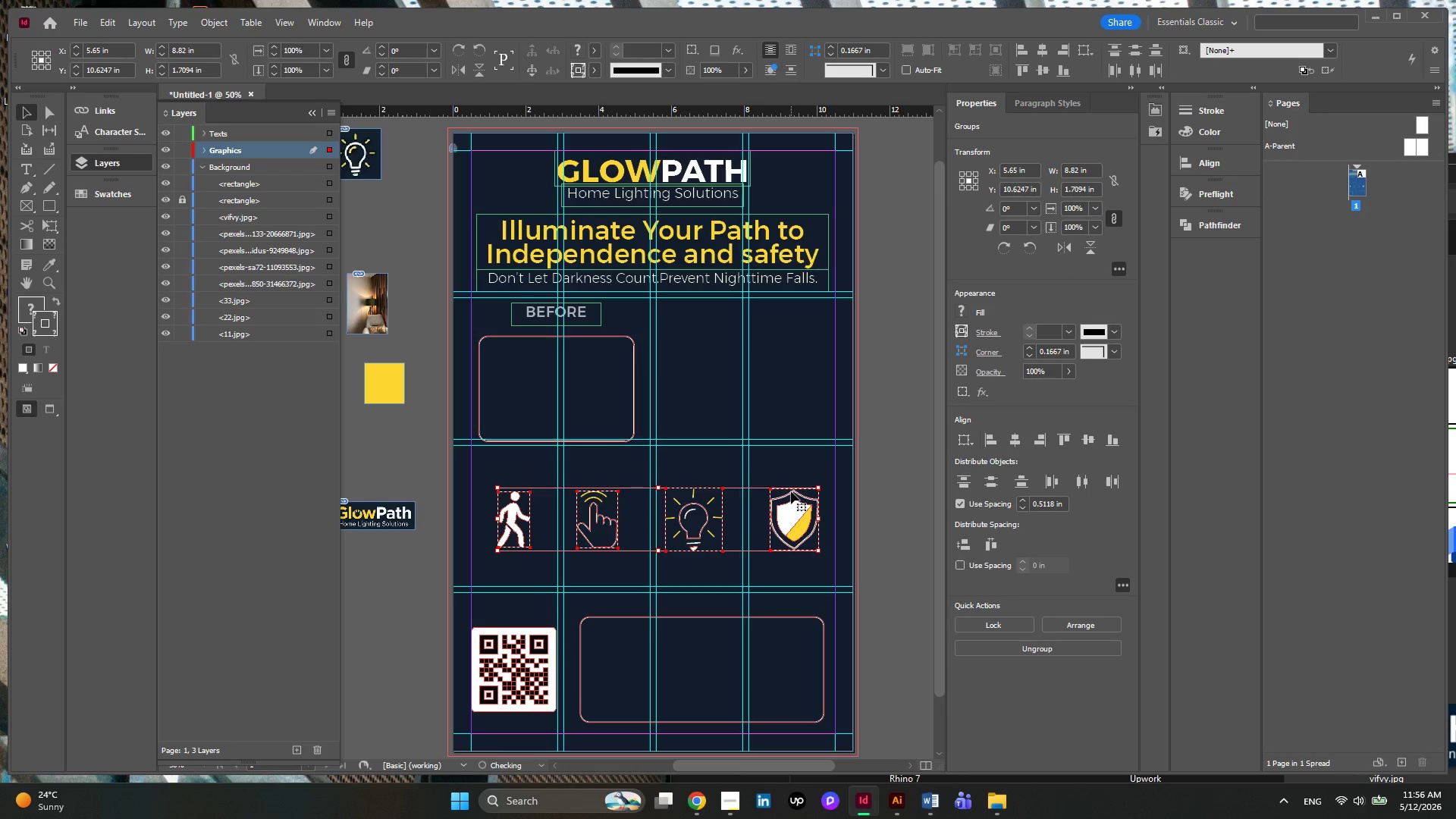 
key(ArrowDown)
 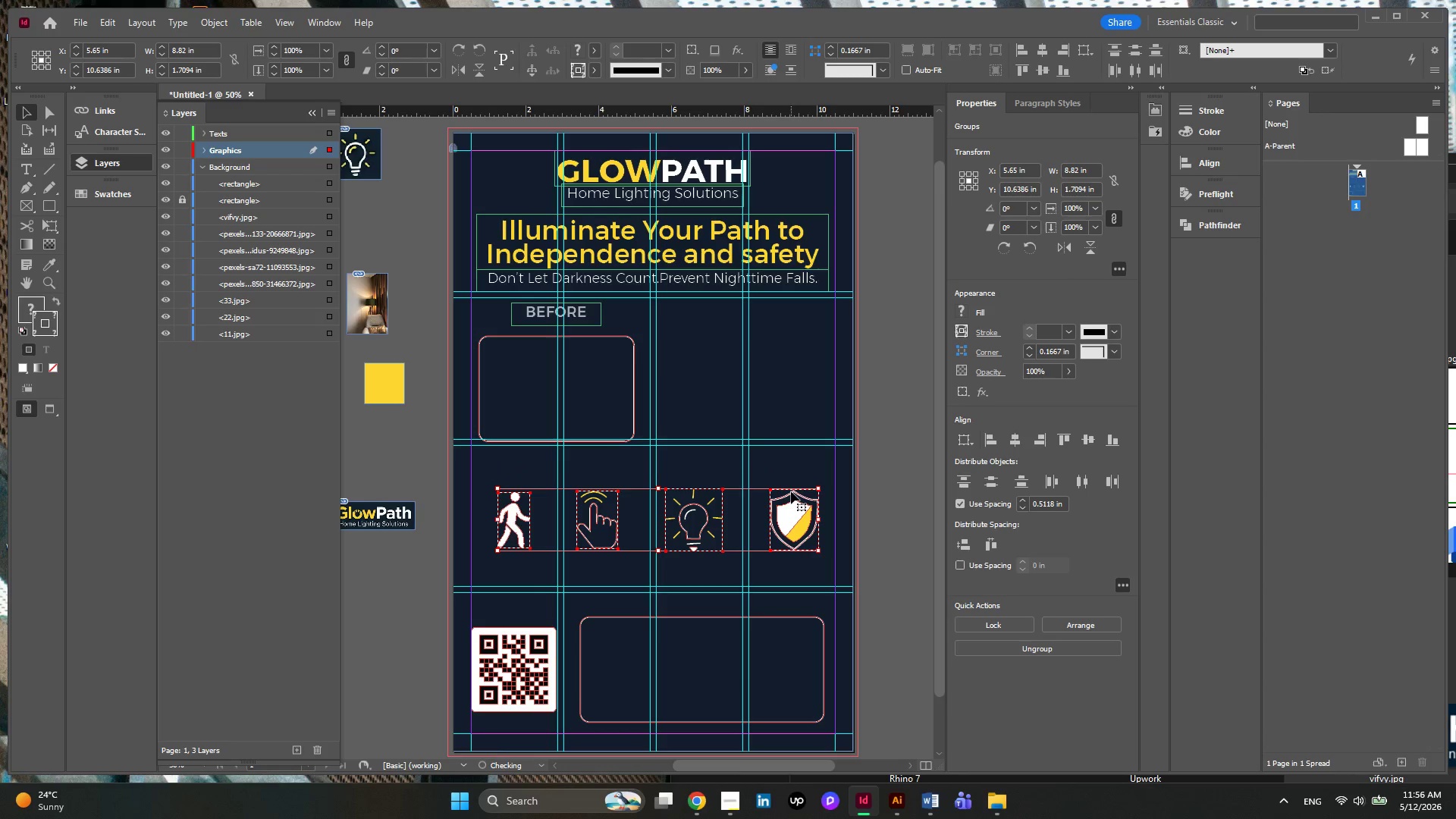 
key(ArrowDown)
 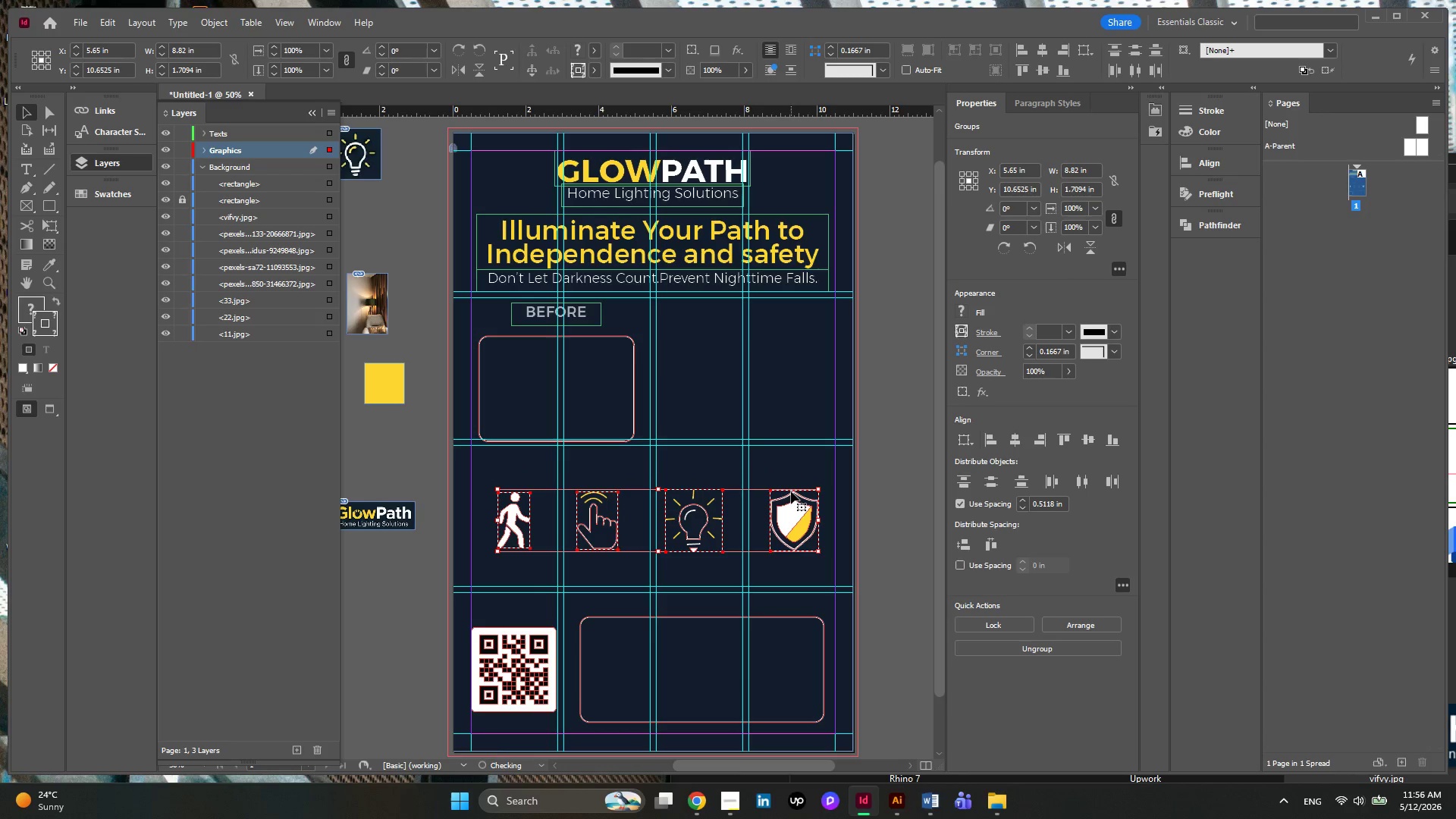 
key(ArrowDown)
 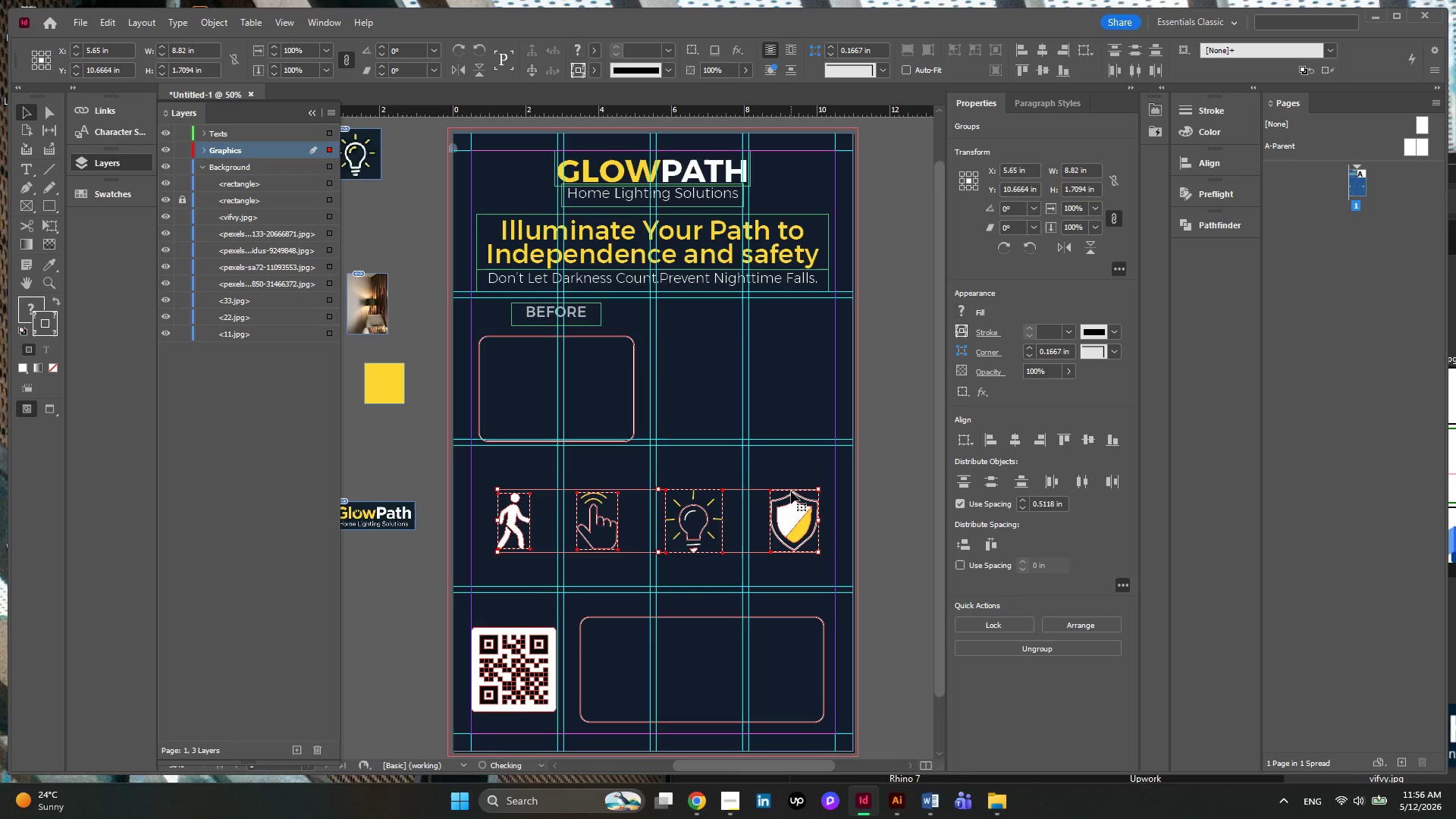 
key(ArrowDown)
 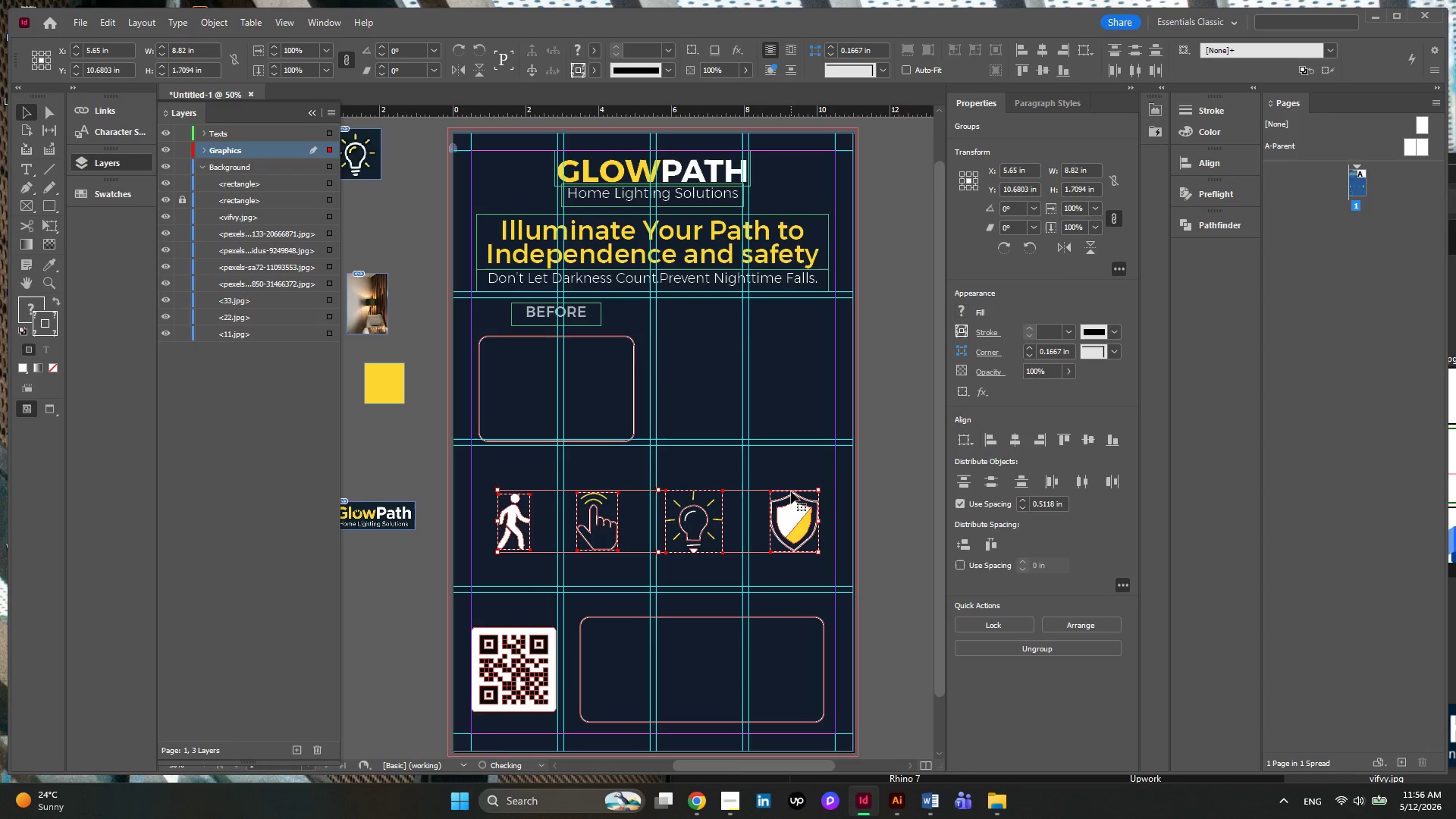 
key(ArrowDown)
 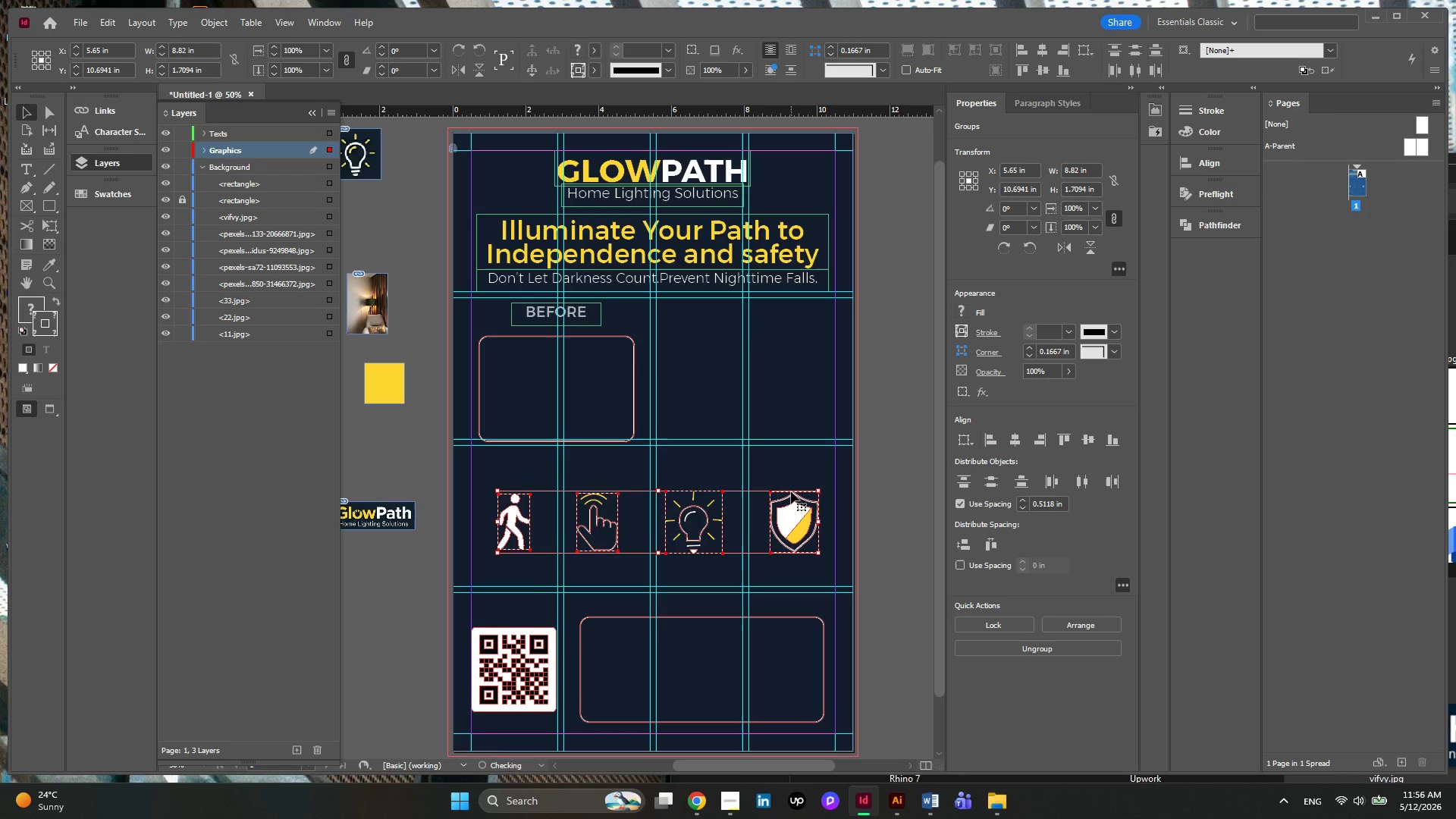 
key(ArrowDown)
 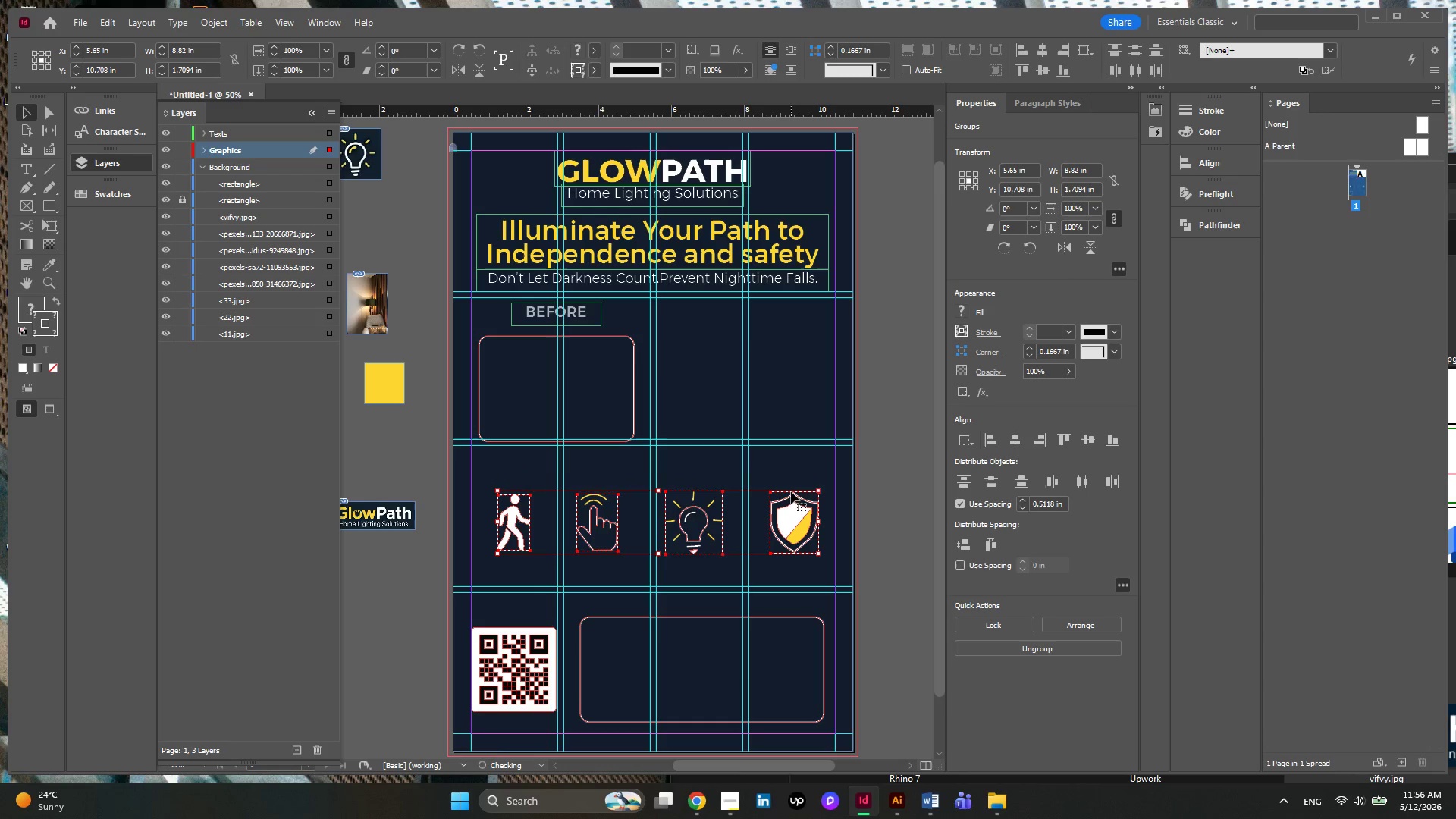 
key(ArrowDown)
 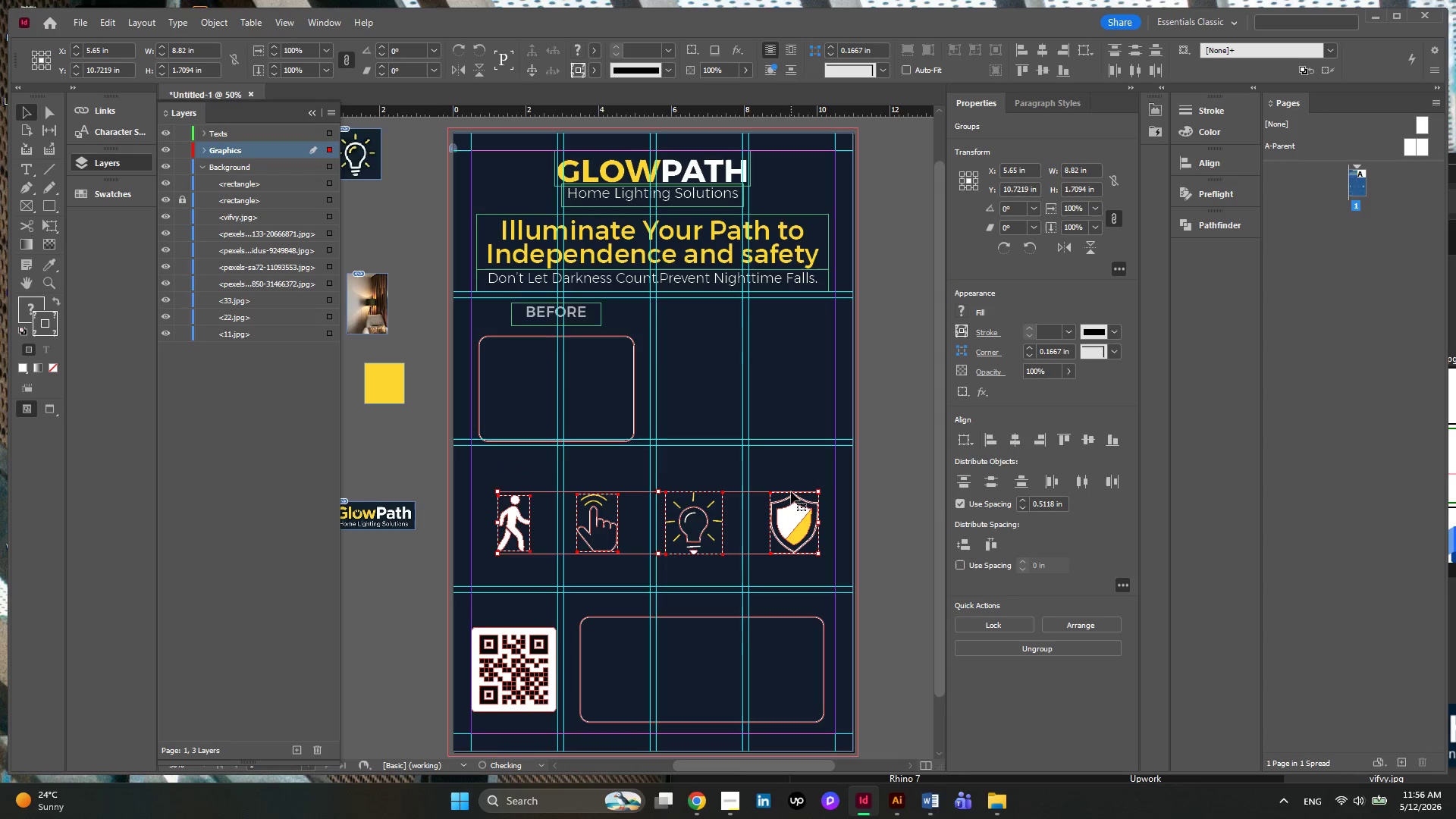 
key(ArrowDown)
 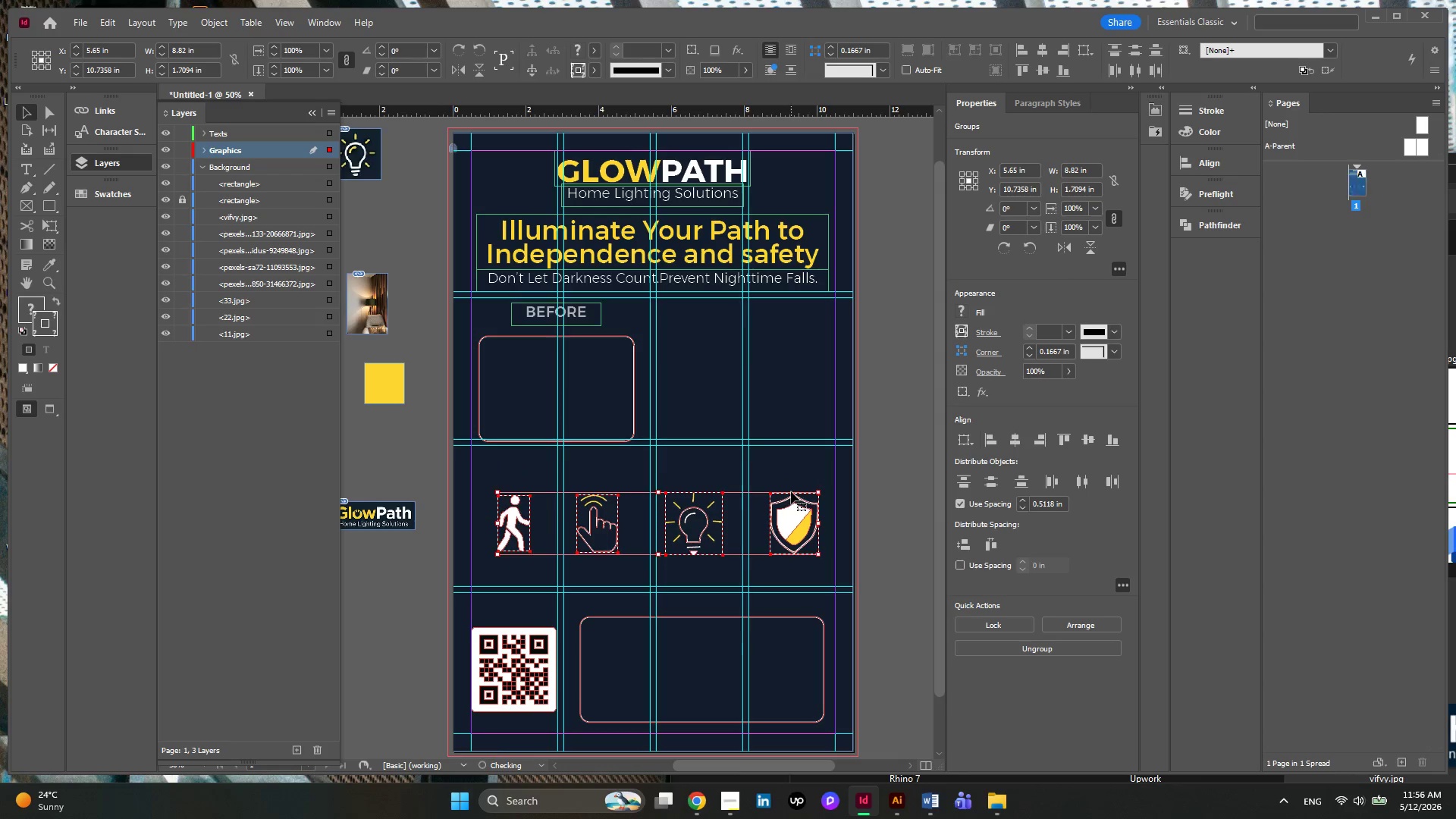 
key(ArrowDown)
 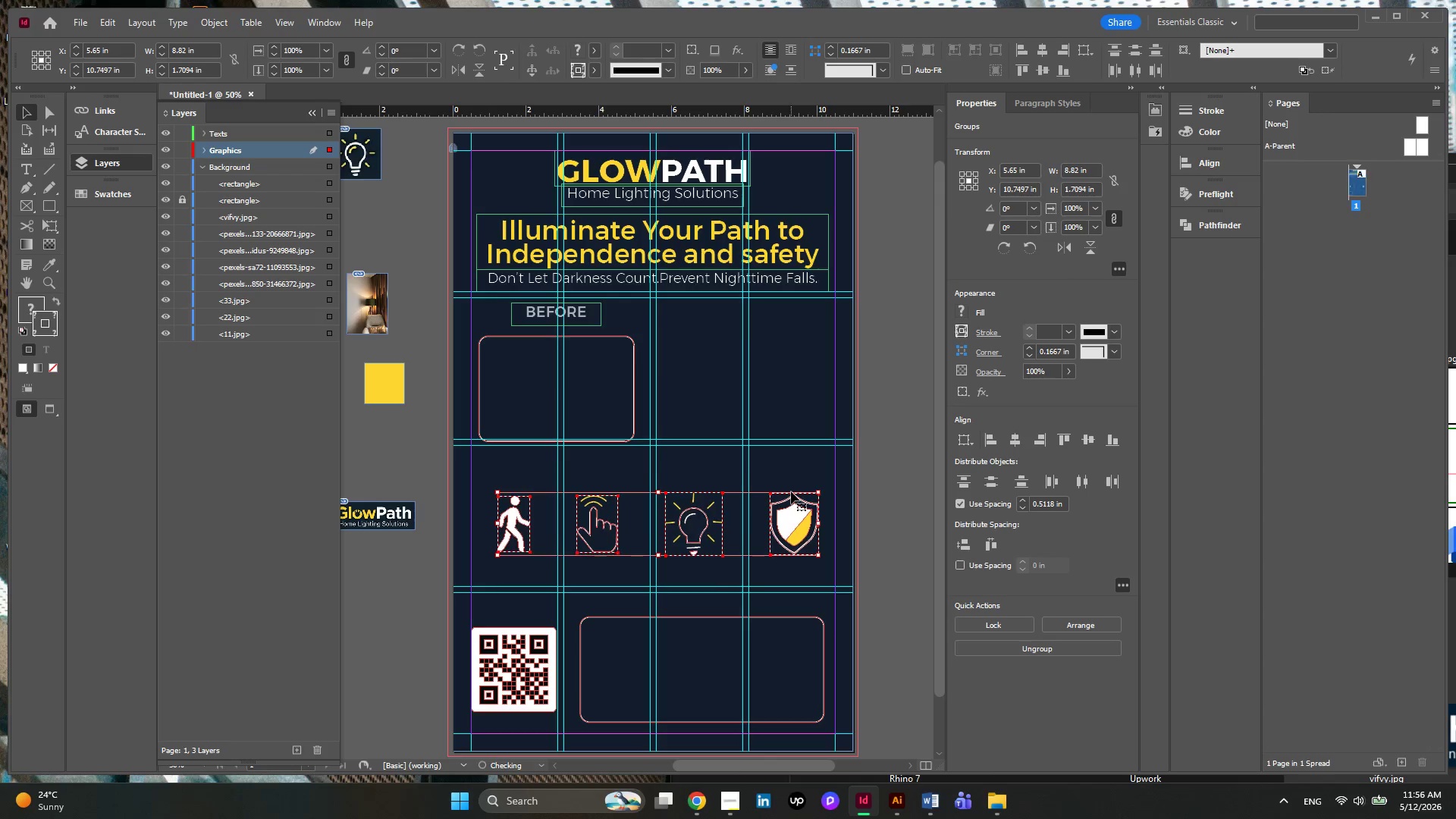 
key(ArrowDown)
 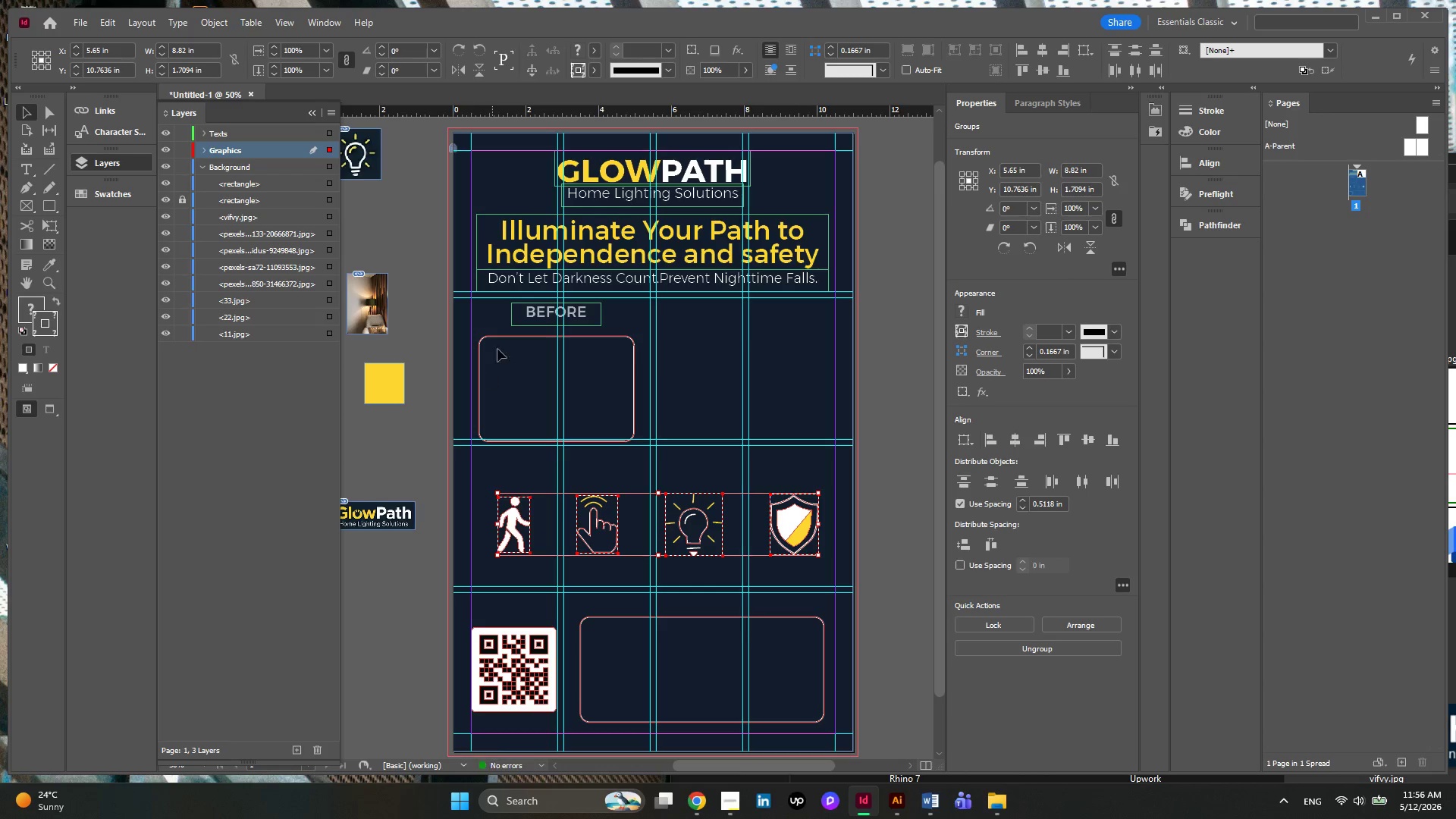 
left_click([498, 338])
 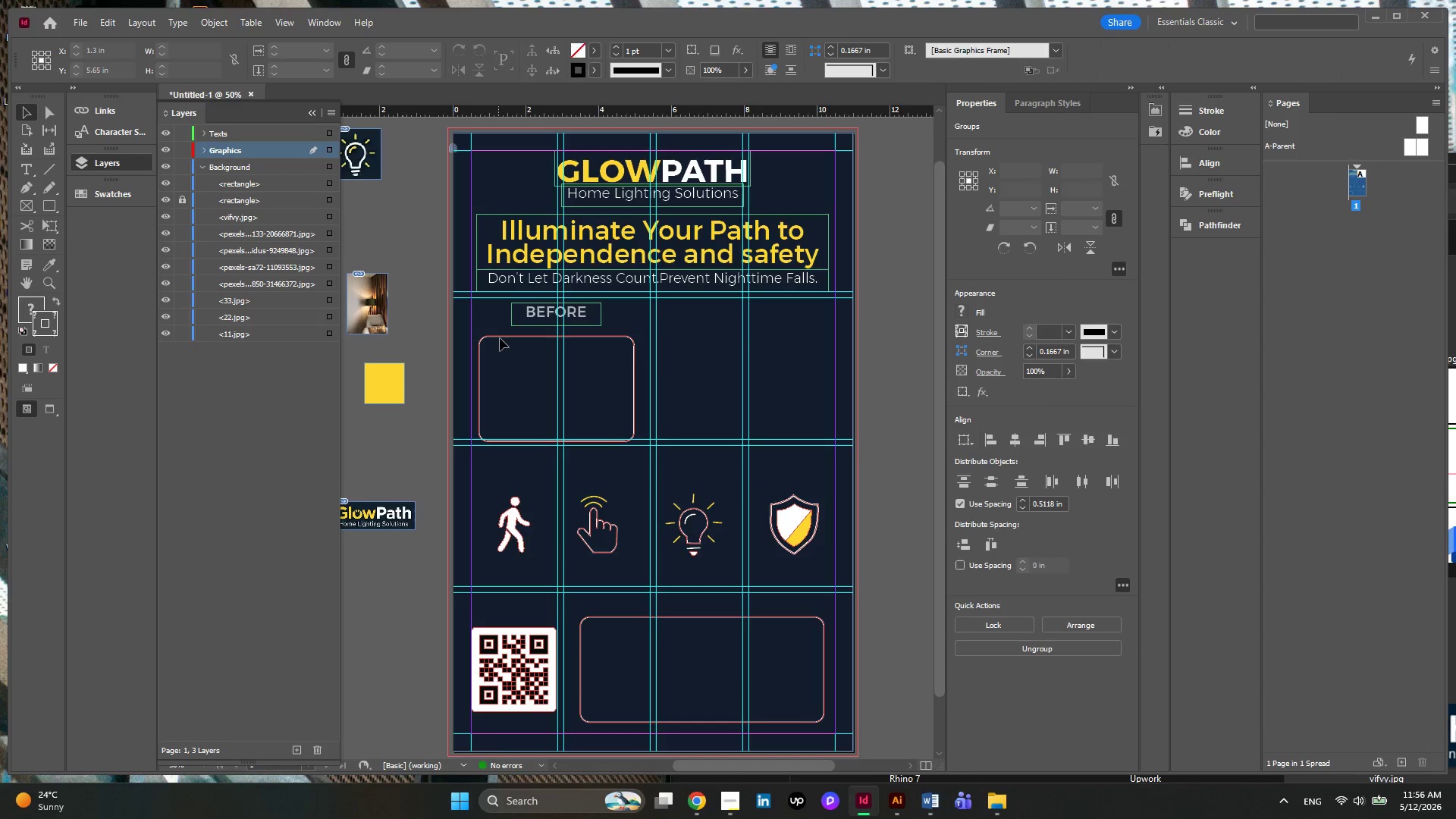 
left_click([500, 338])
 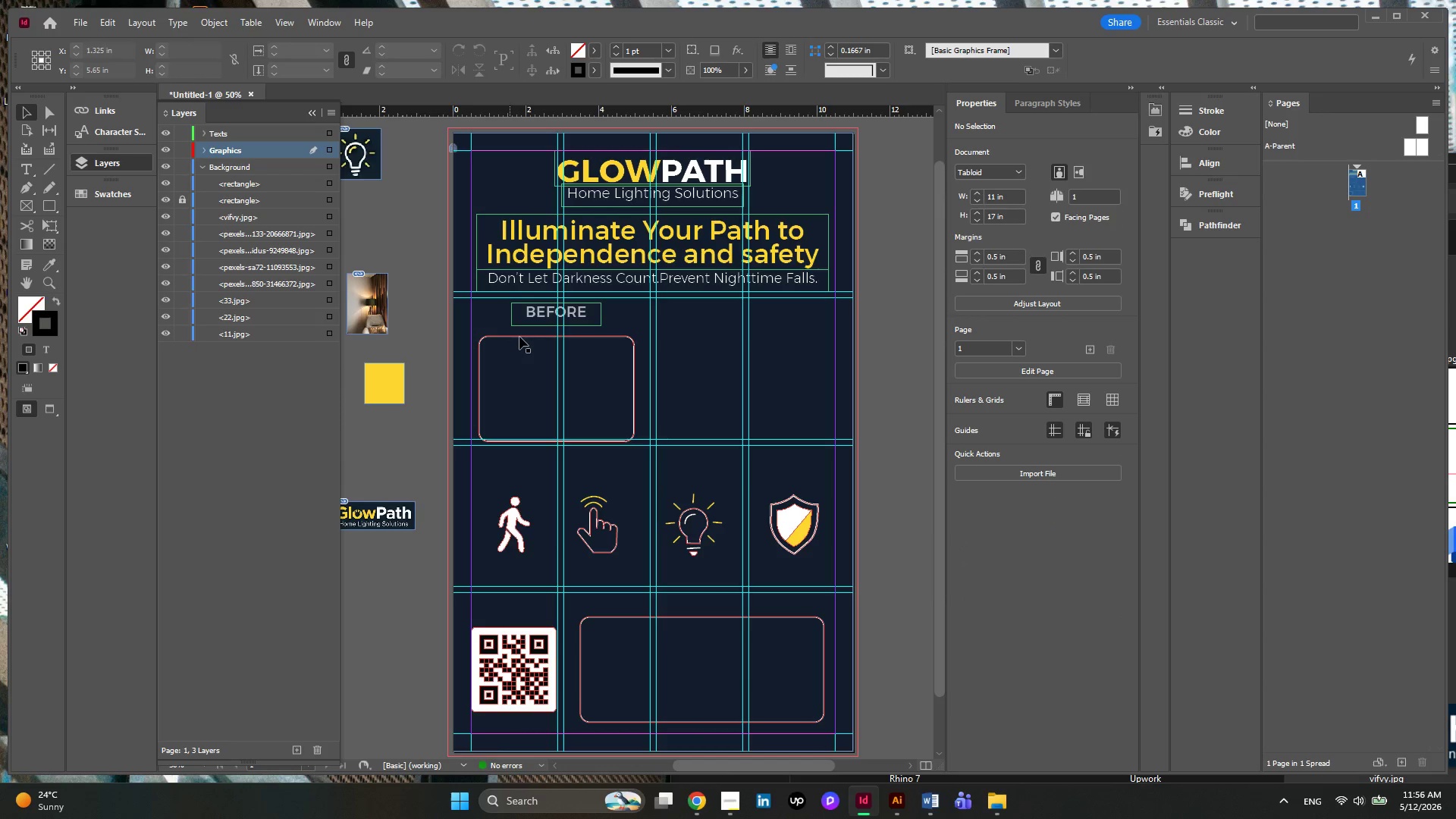 
left_click([519, 337])
 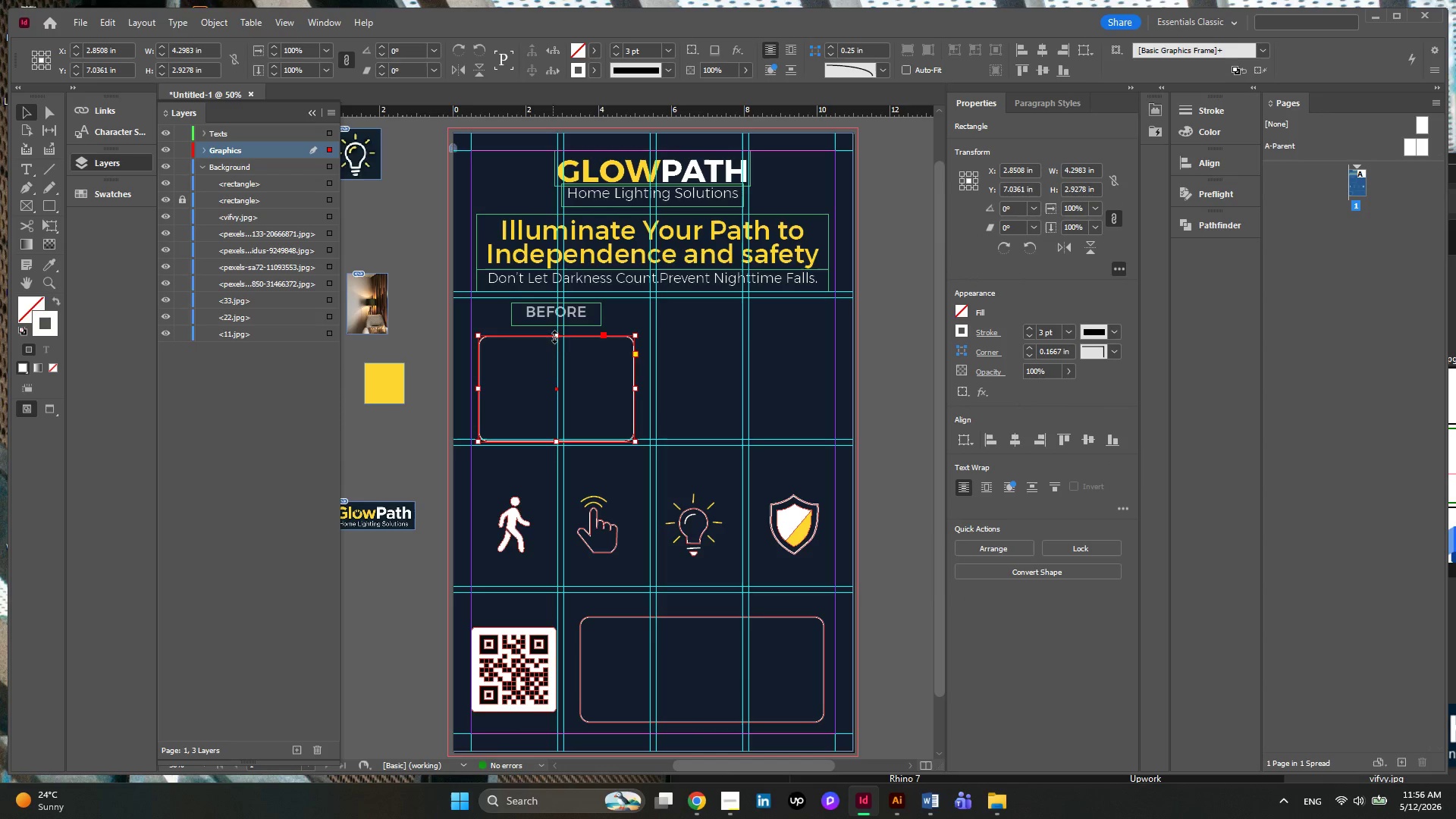 
left_click_drag(start_coordinate=[557, 336], to_coordinate=[555, 298])
 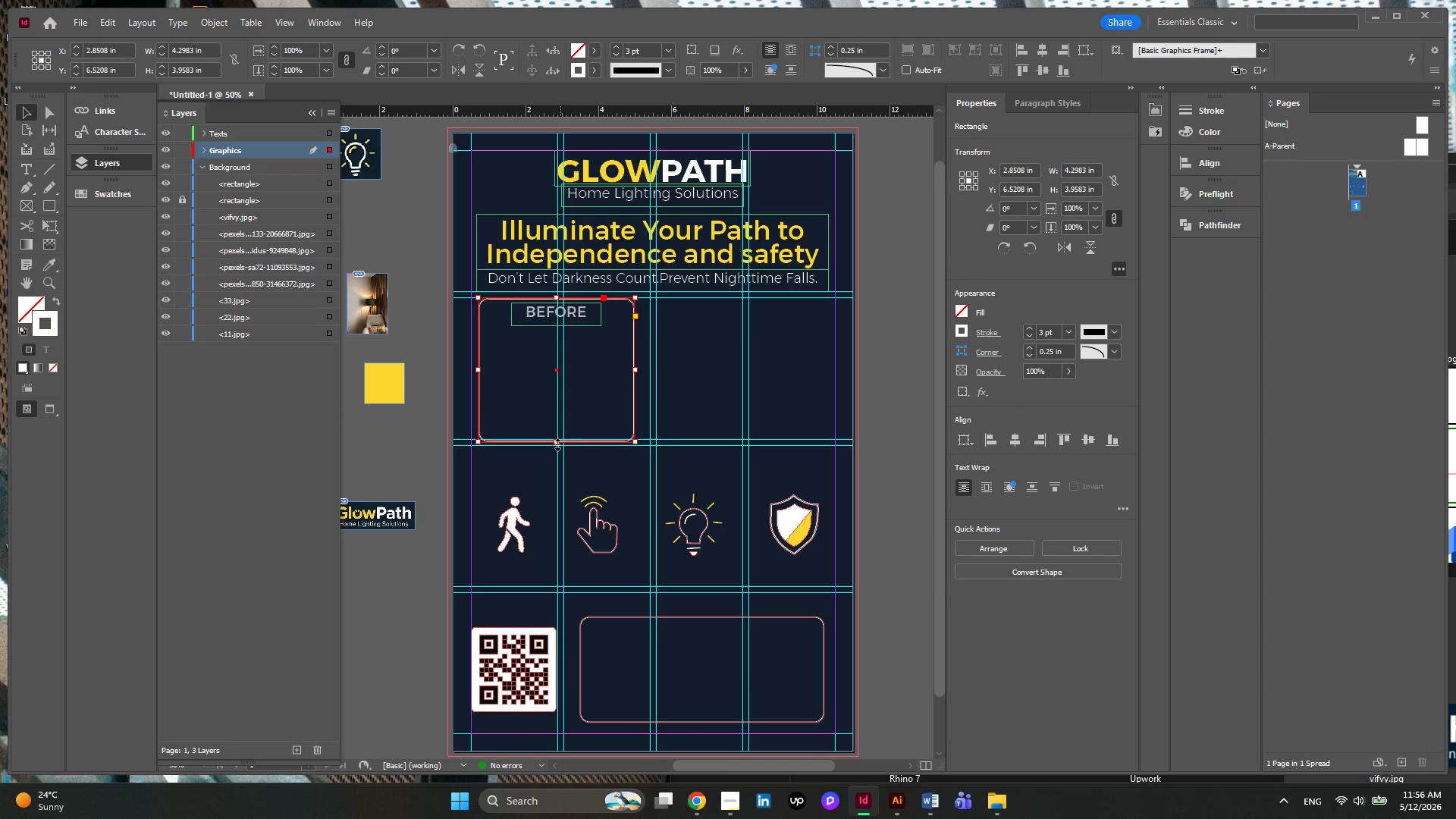 
left_click_drag(start_coordinate=[557, 444], to_coordinate=[558, 460])
 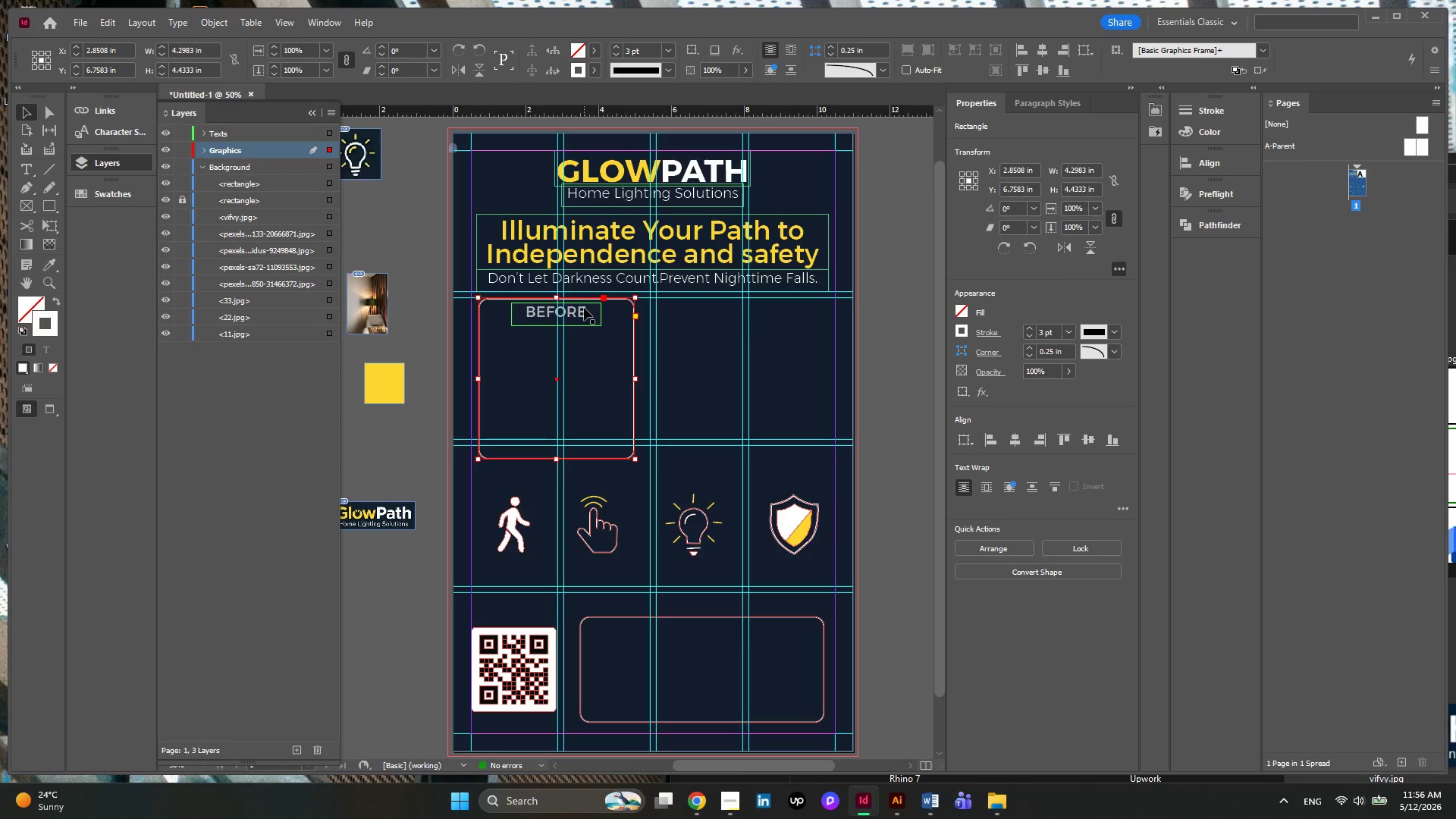 
hold_key(key=ShiftLeft, duration=0.48)
left_click([584, 308])
 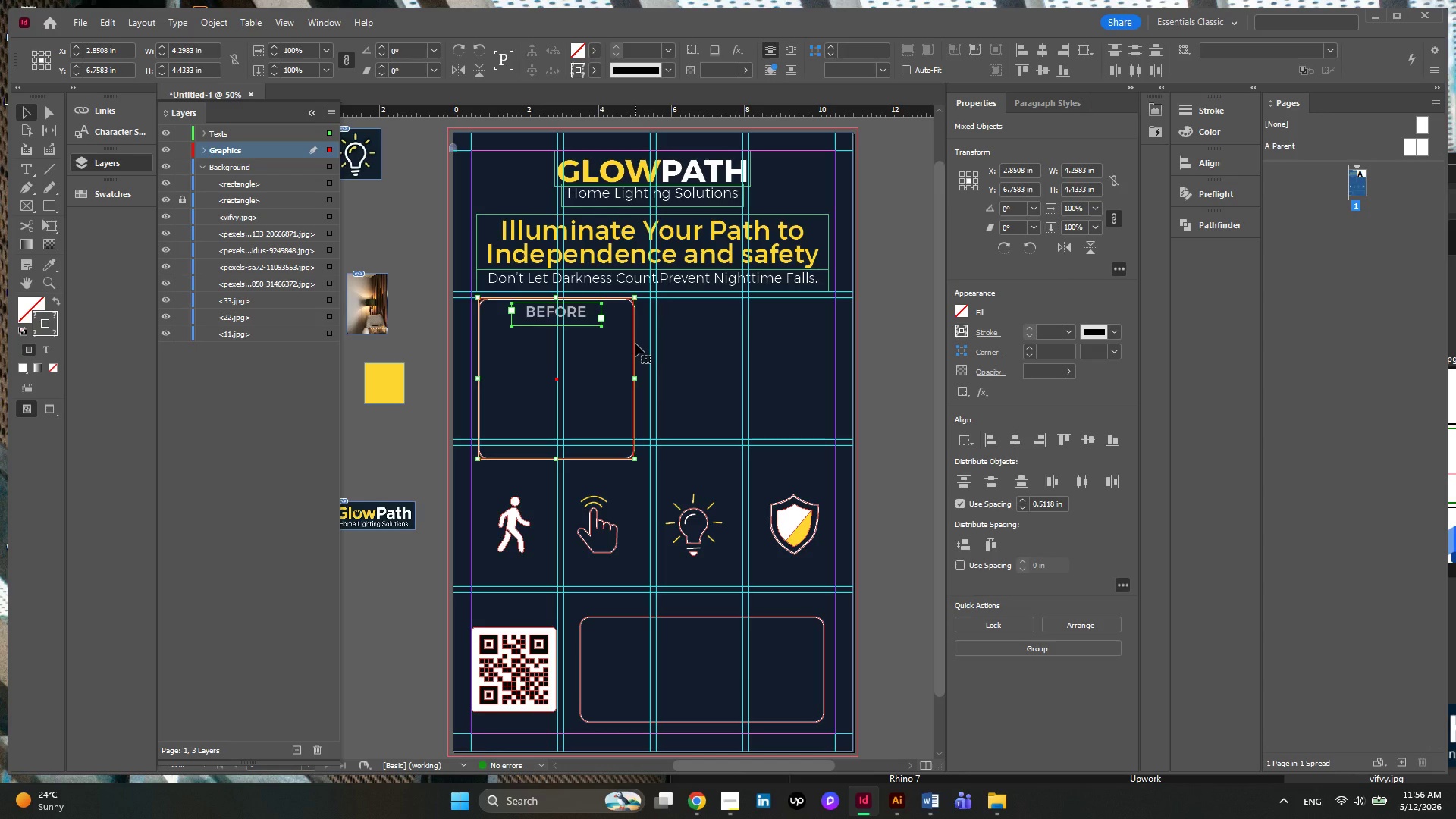 
hold_key(key=AltLeft, duration=4.5)
left_click_drag(start_coordinate=[635, 344], to_coordinate=[830, 344])
 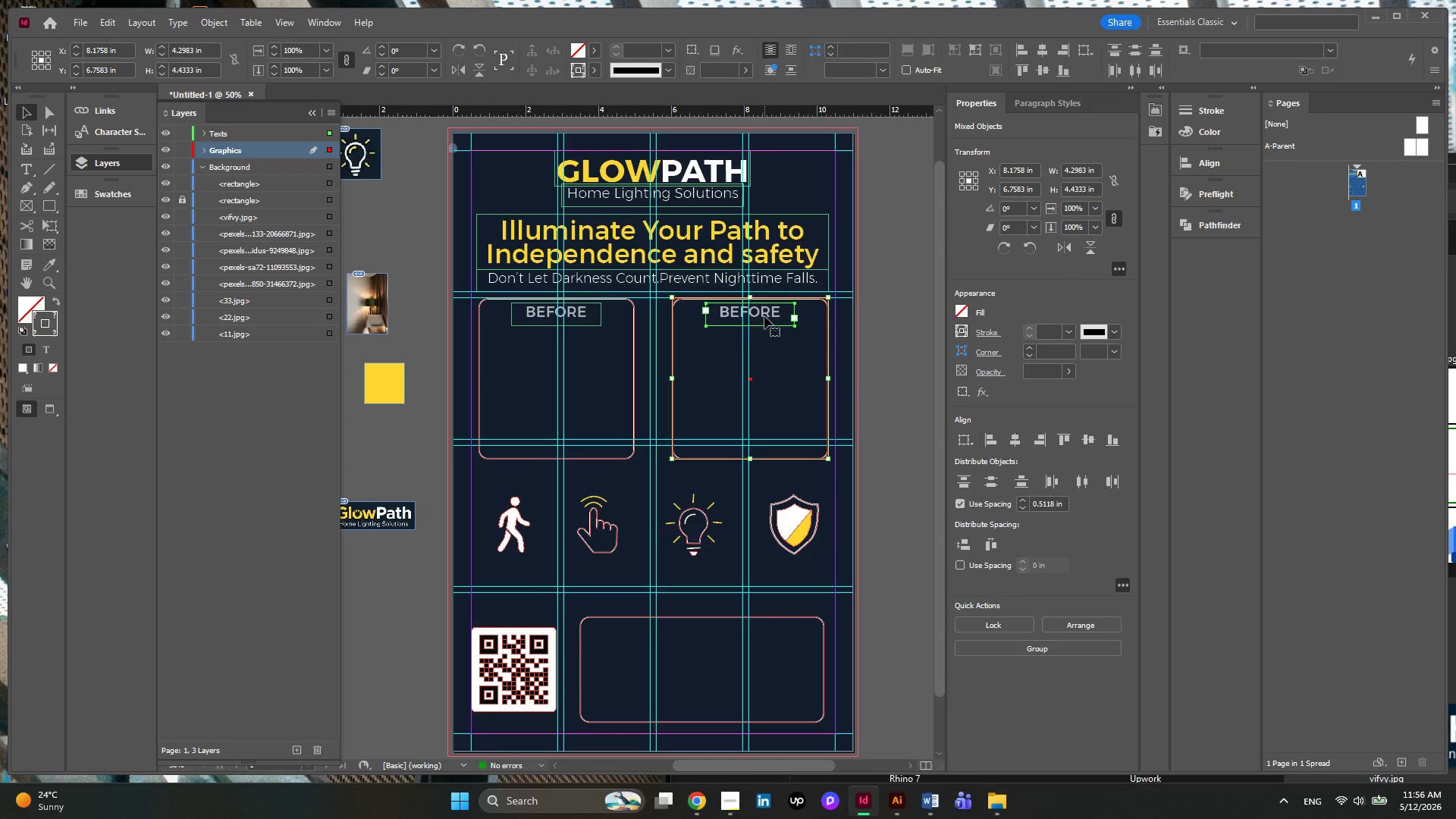 
double_click([764, 316])
 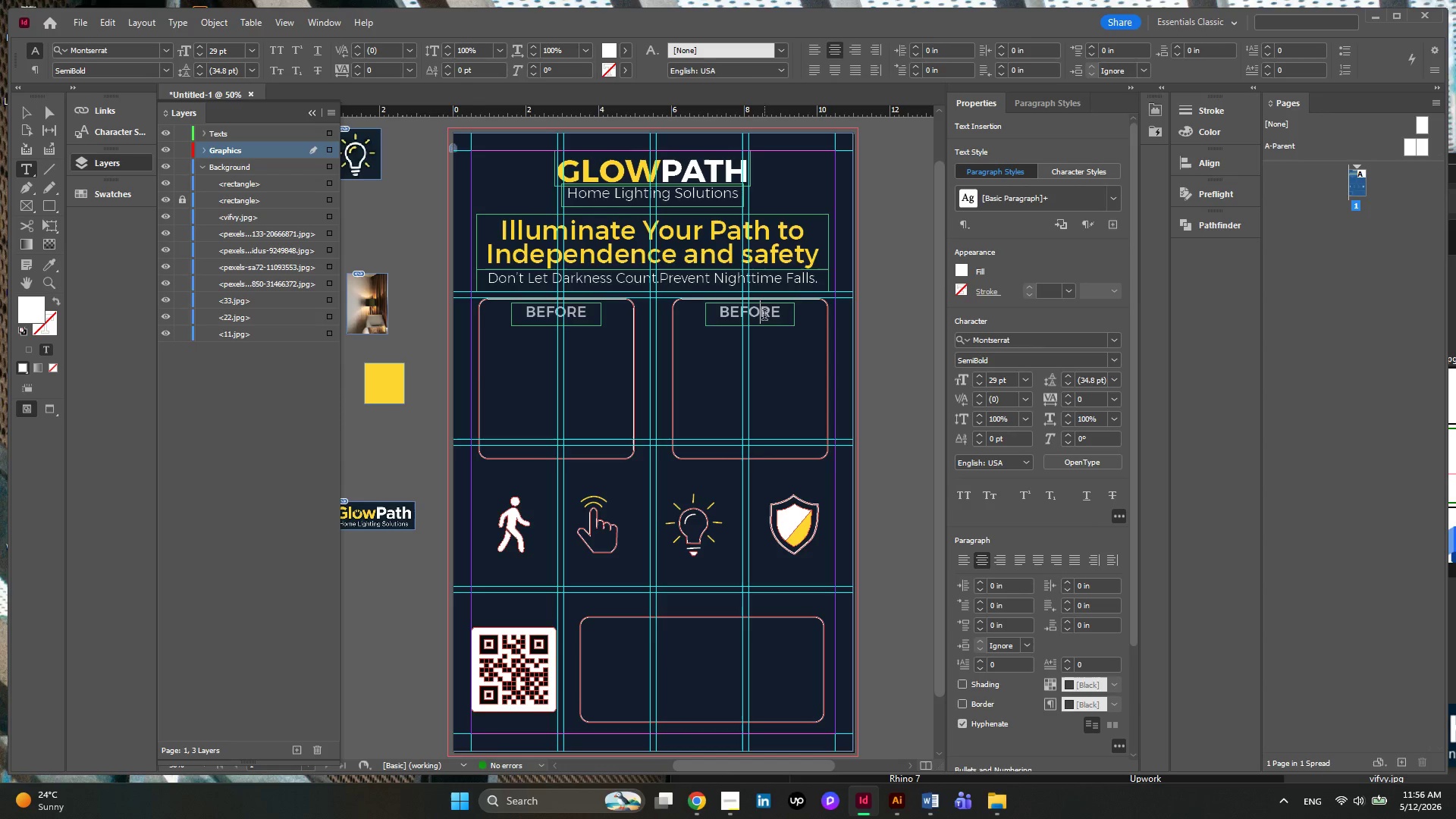 
key(Control+A)
 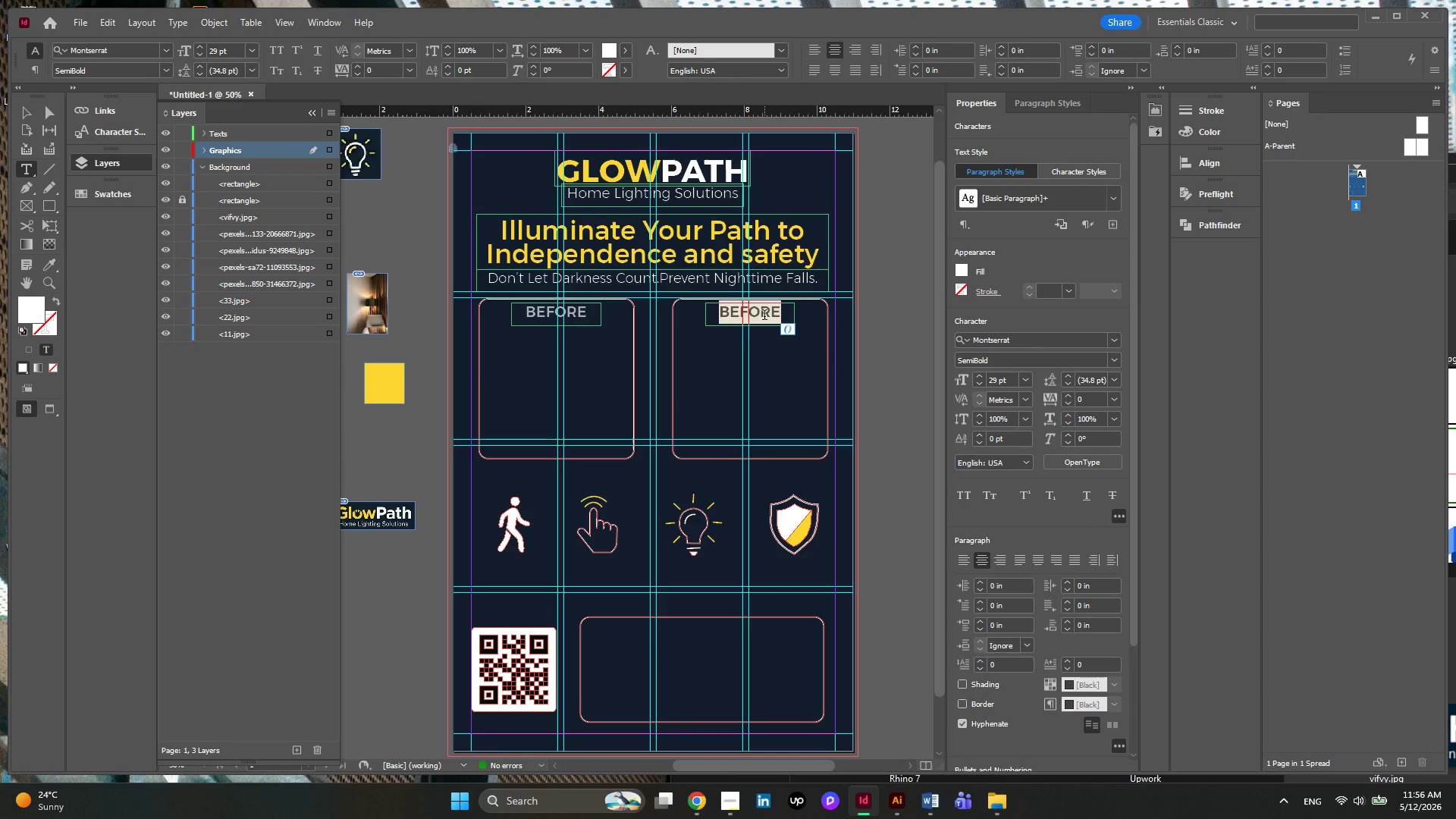 
type(AFTER)
 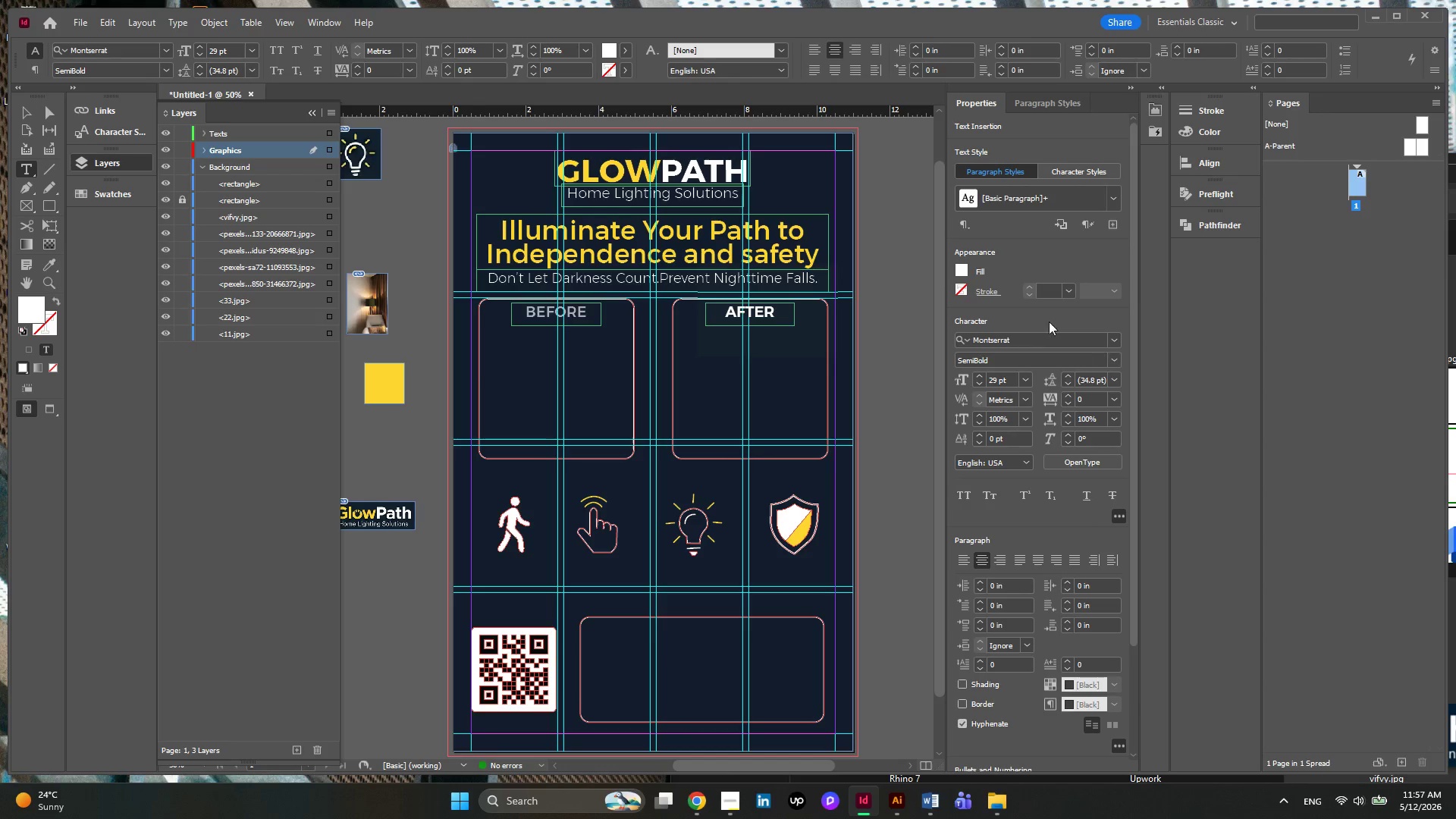 
key(Control+ControlLeft)
 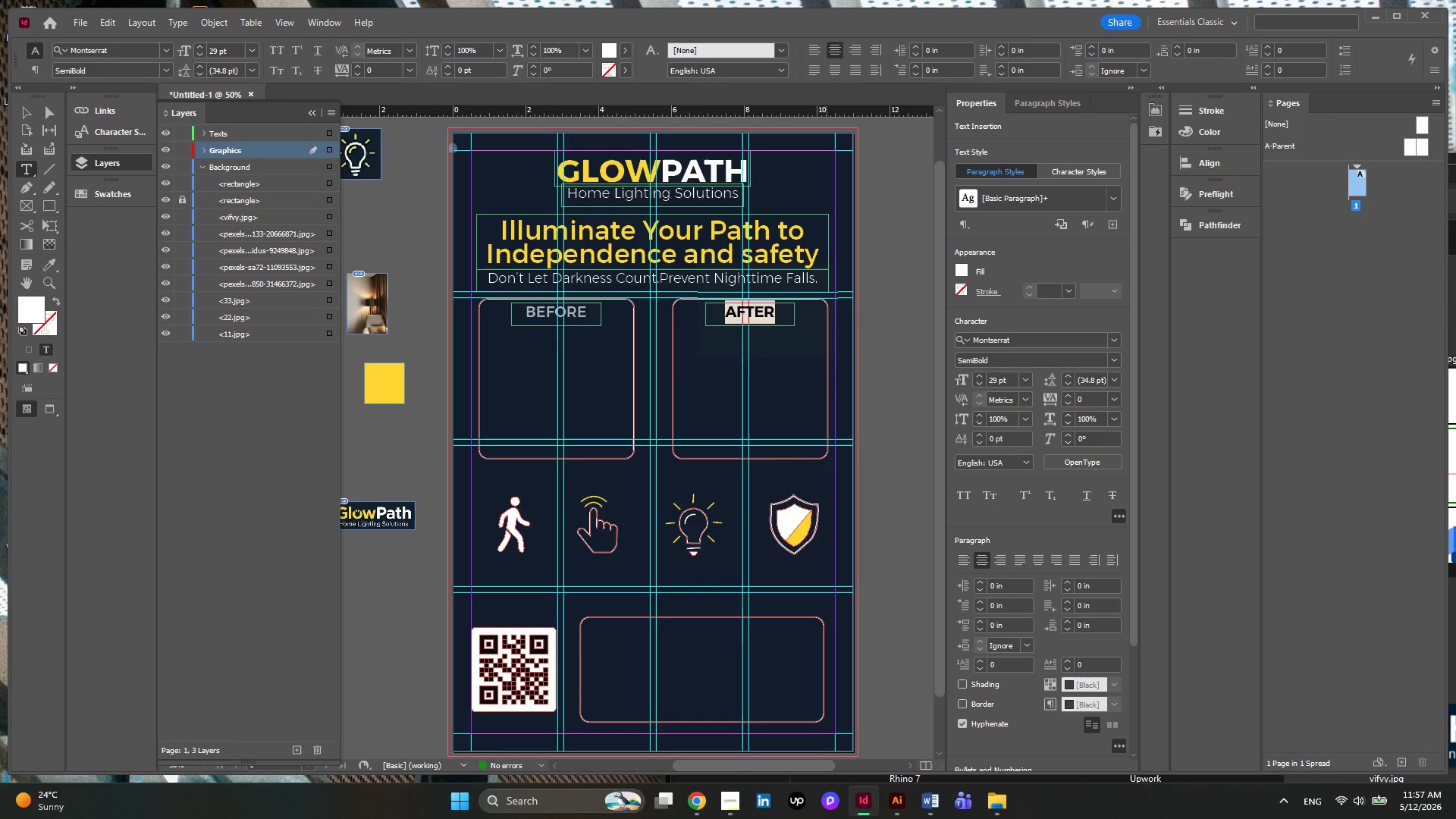 
key(Control+A)
 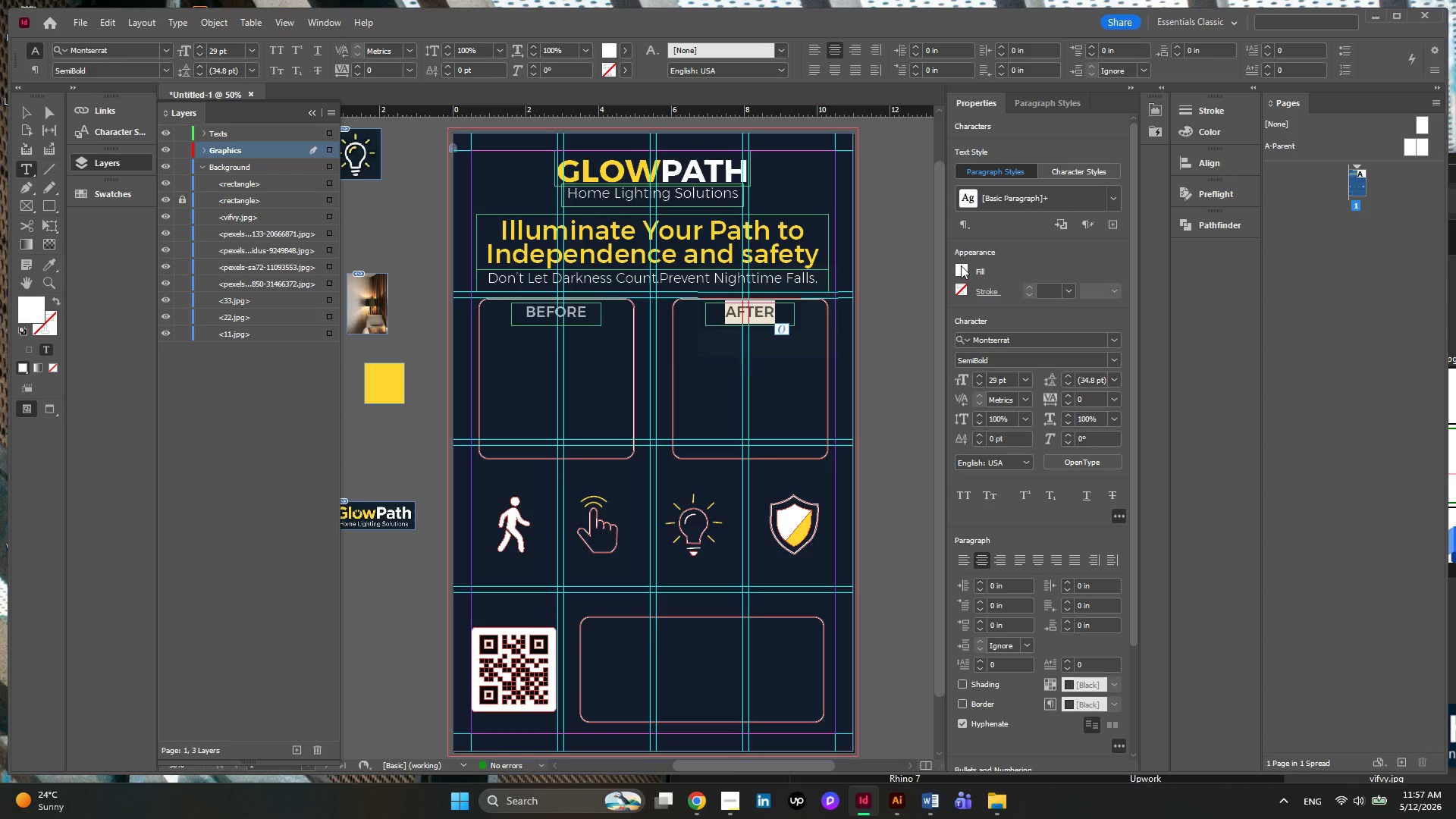 
left_click([961, 265])
 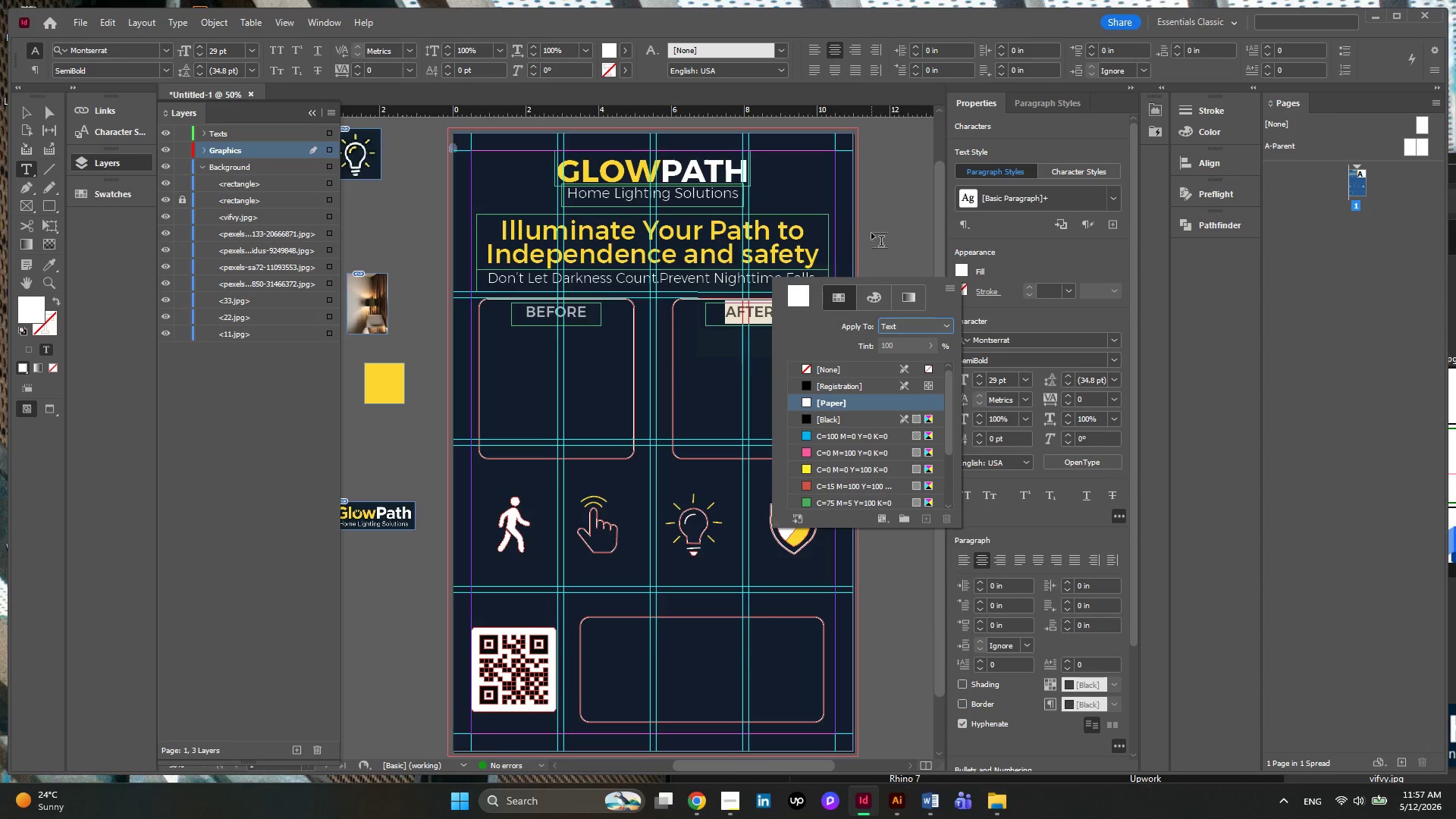 
wait(6.12)
 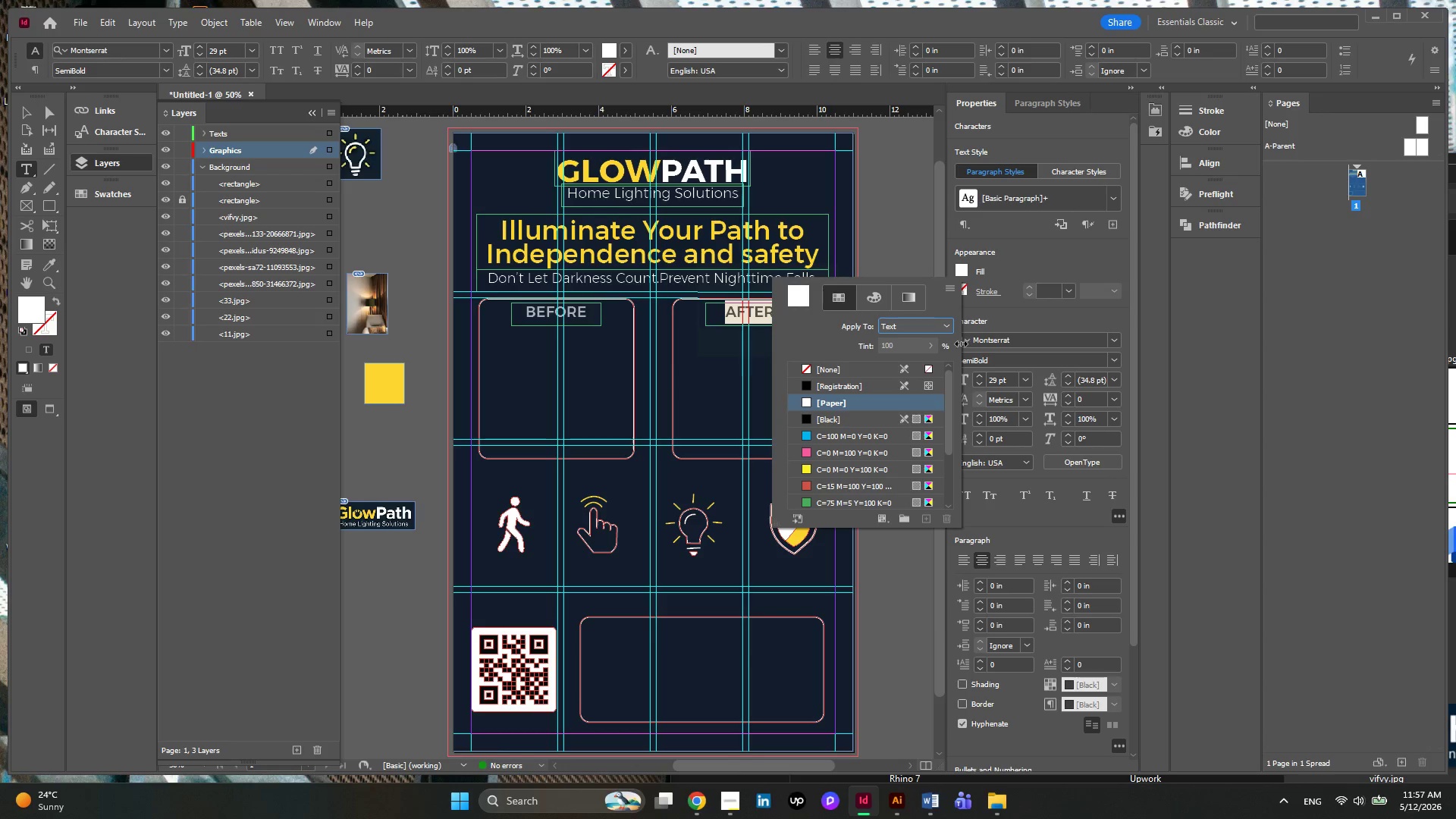 
left_click([25, 113])
 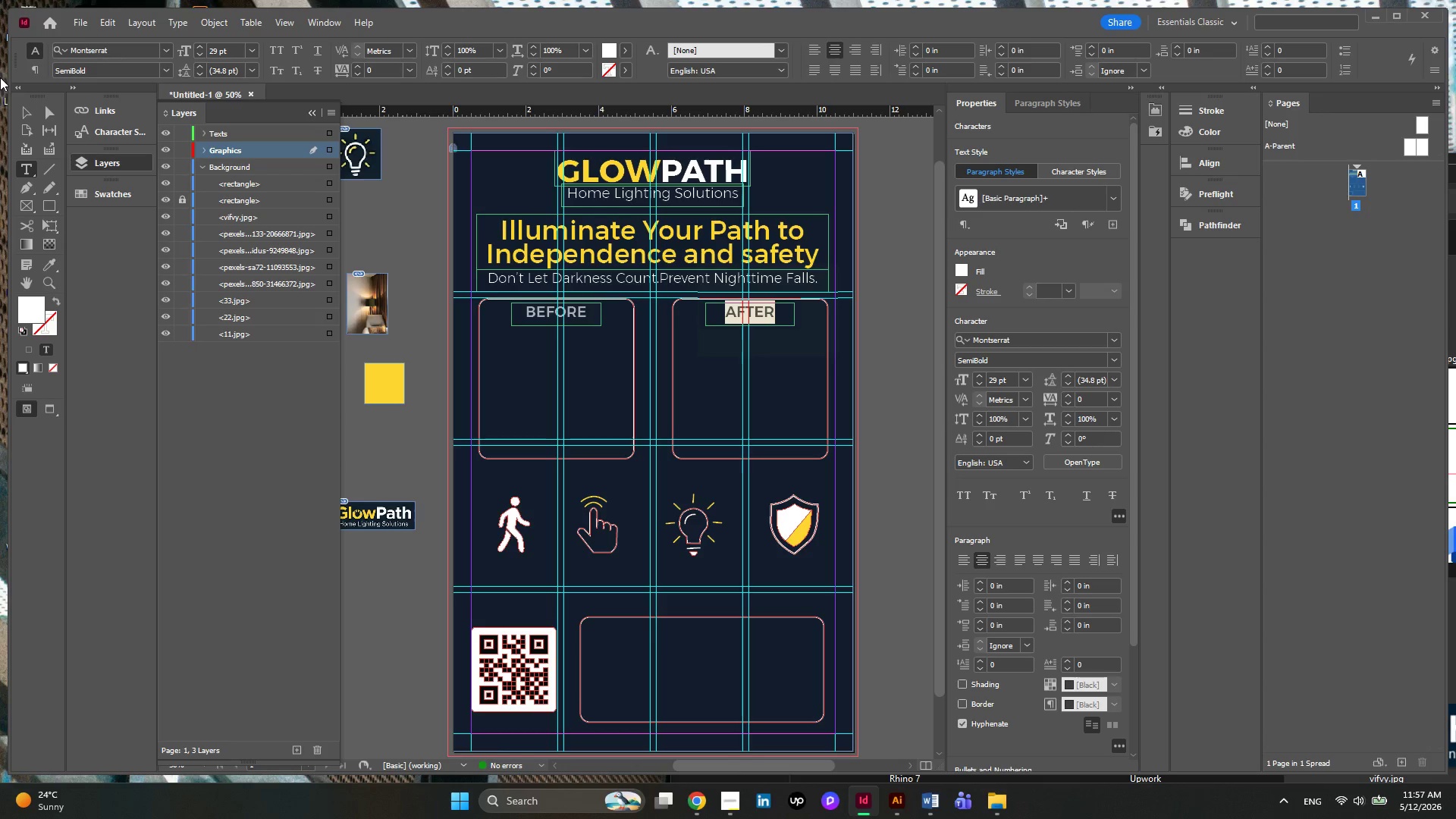 
left_click([29, 104])
 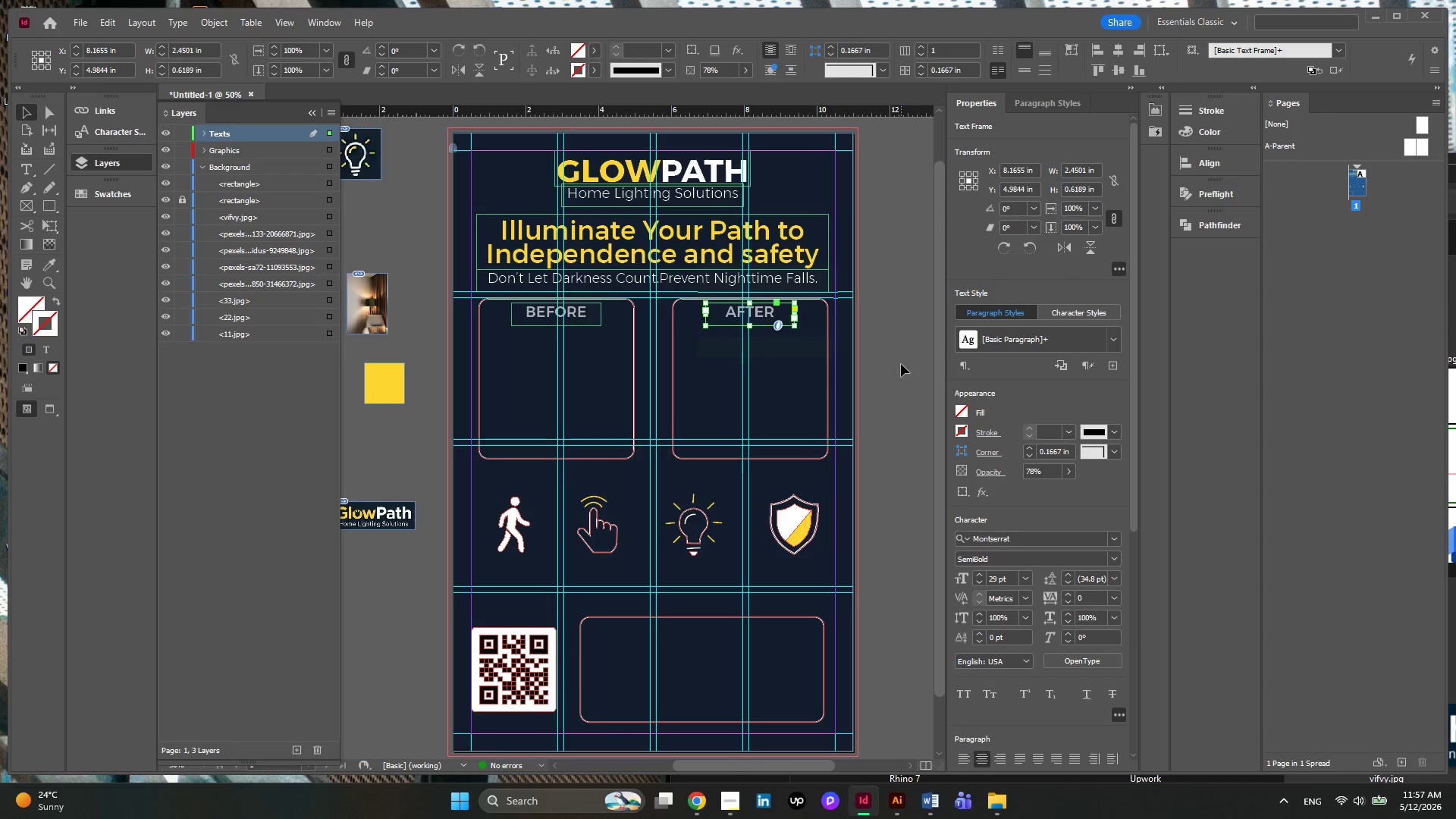 
left_click([893, 339])
 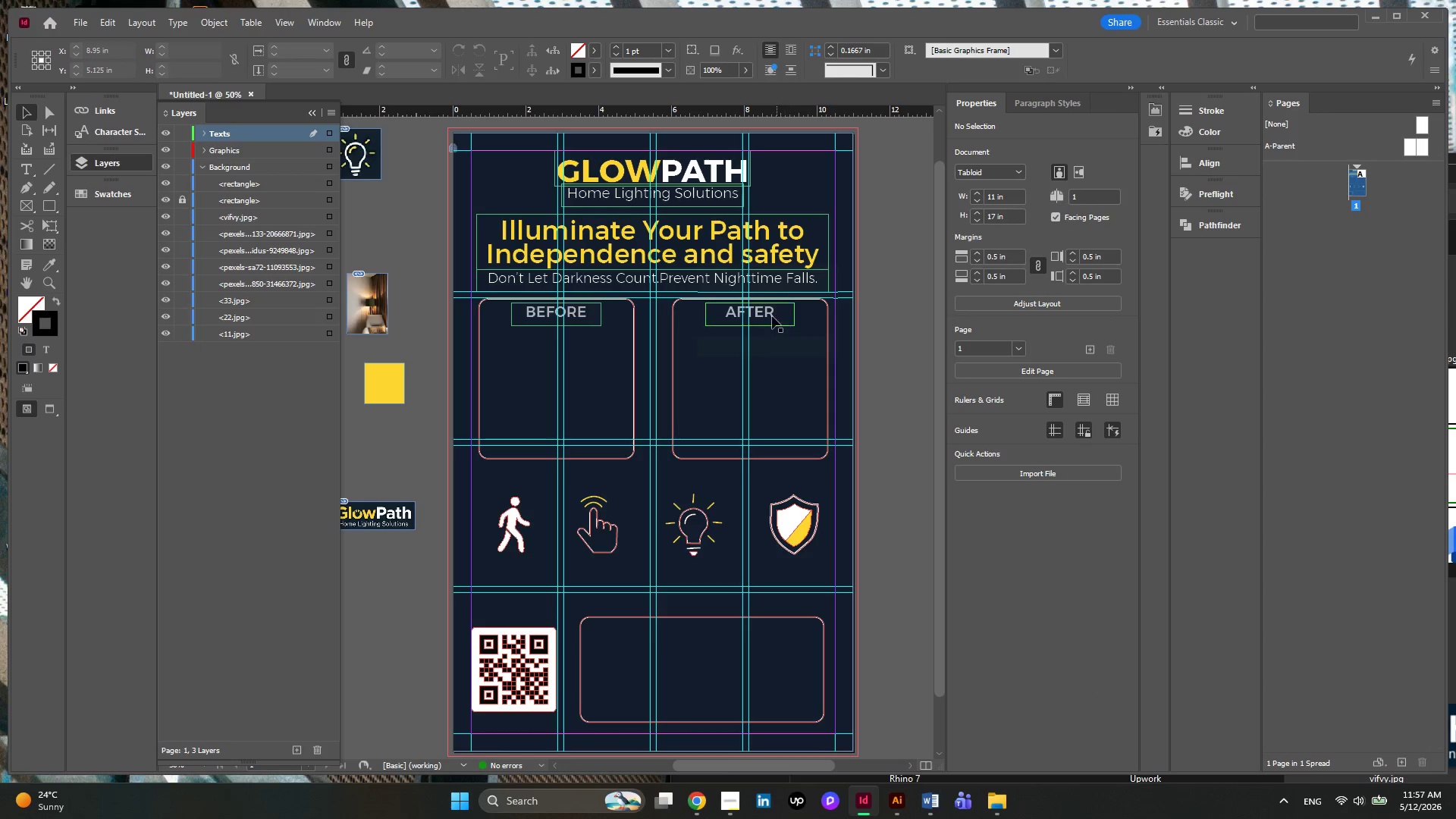 
left_click([772, 316])
 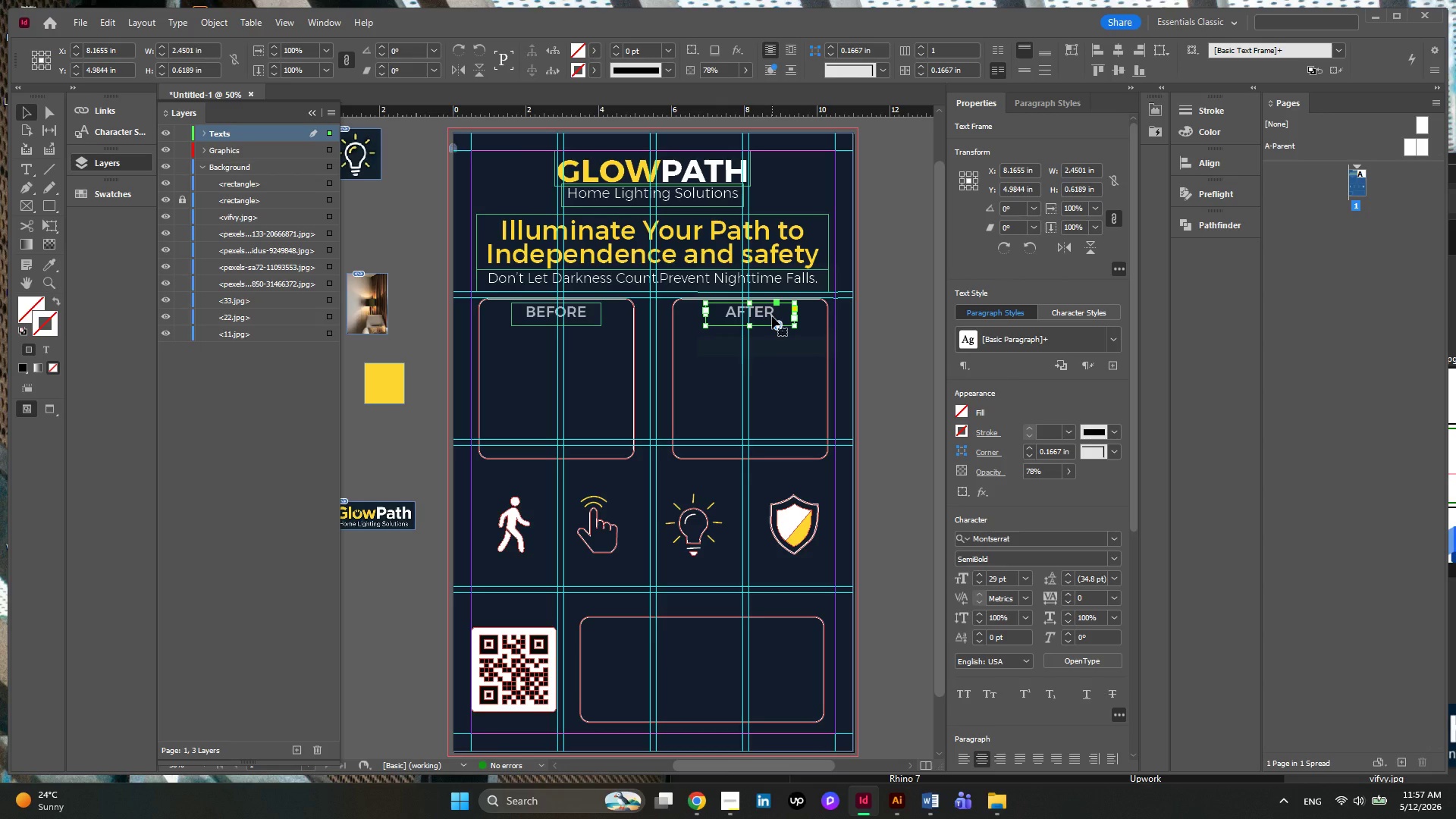 
double_click([772, 316])
 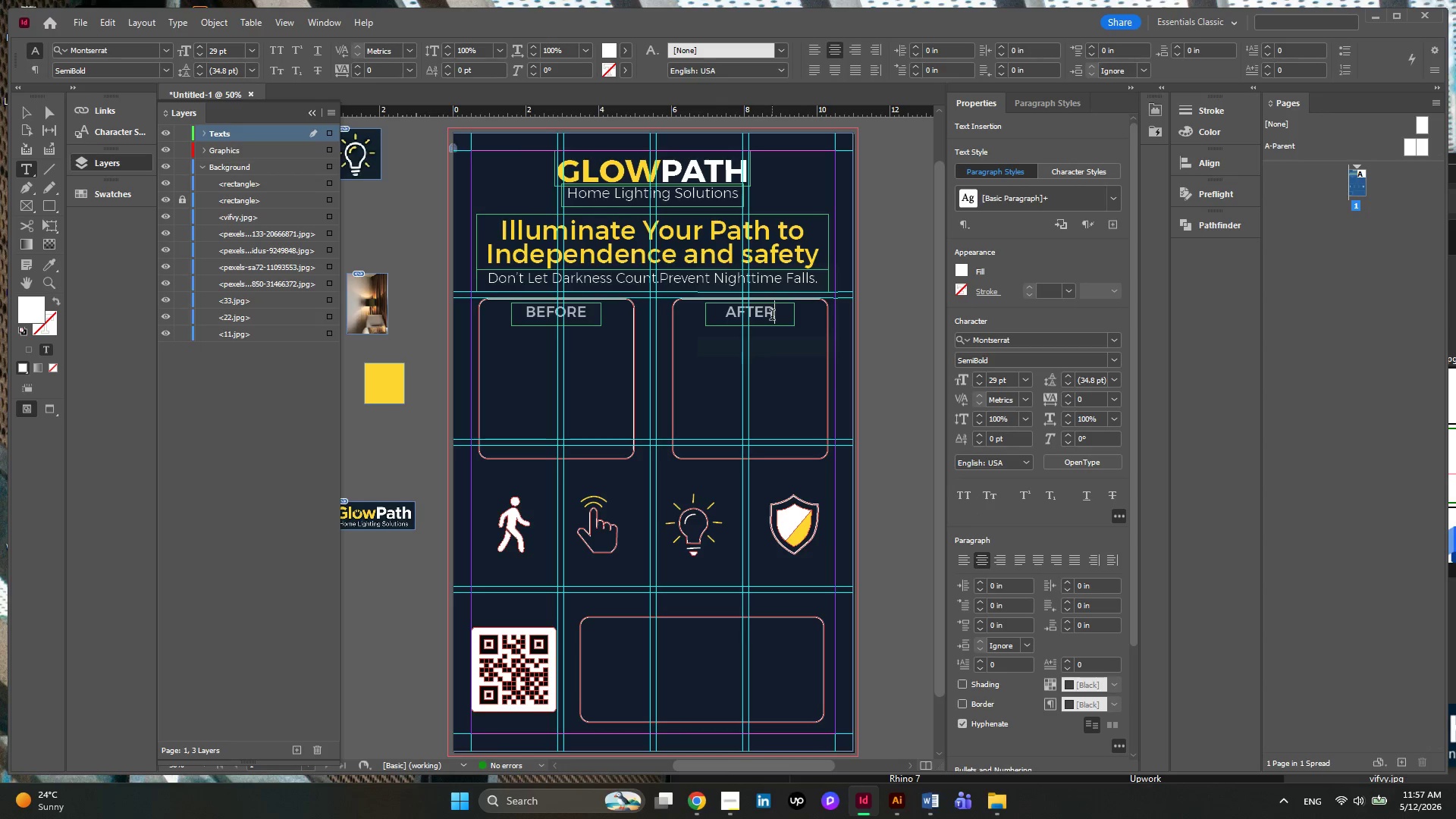 
left_click_drag(start_coordinate=[772, 316], to_coordinate=[697, 316])
 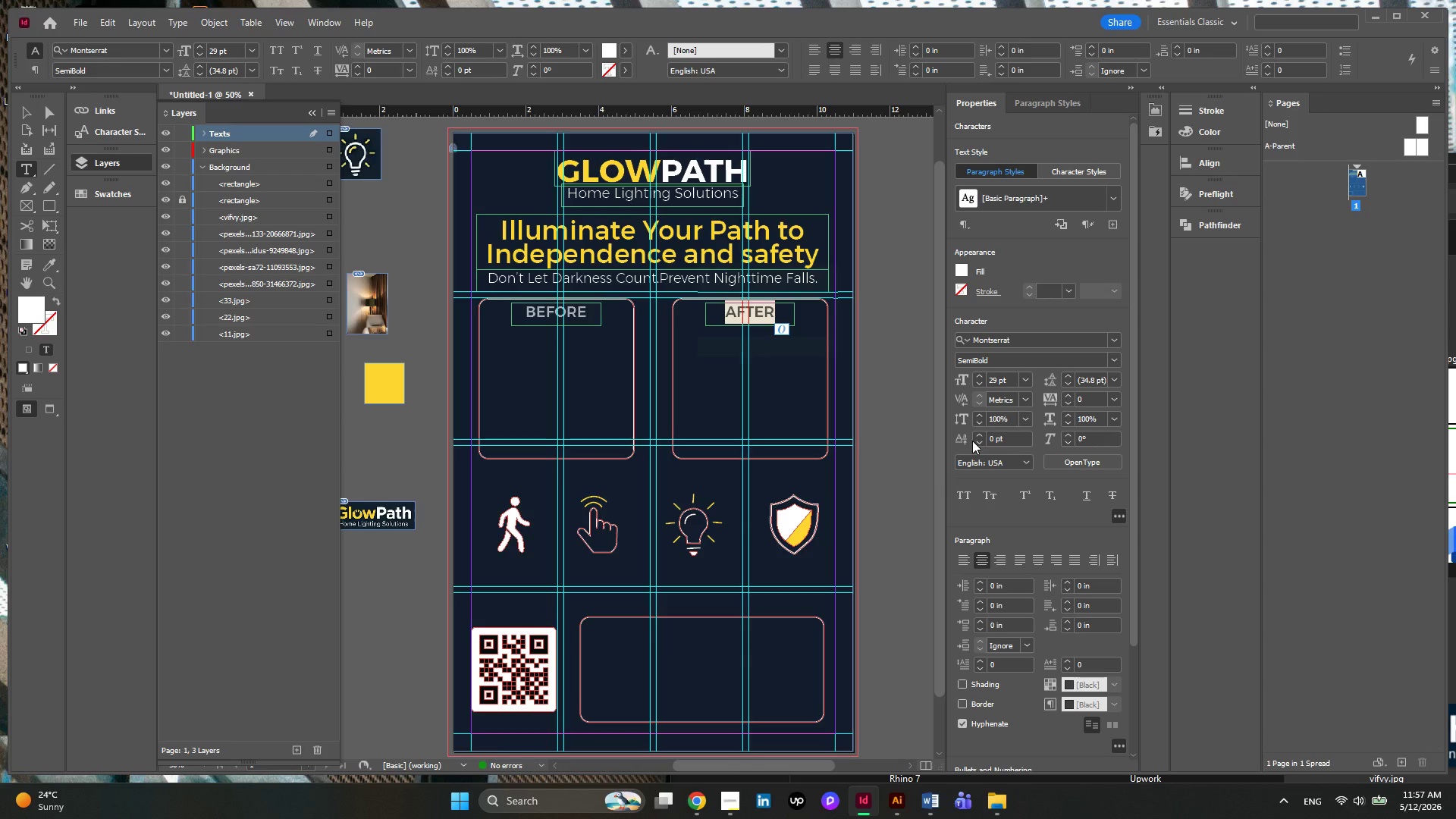 
wait(13.66)
 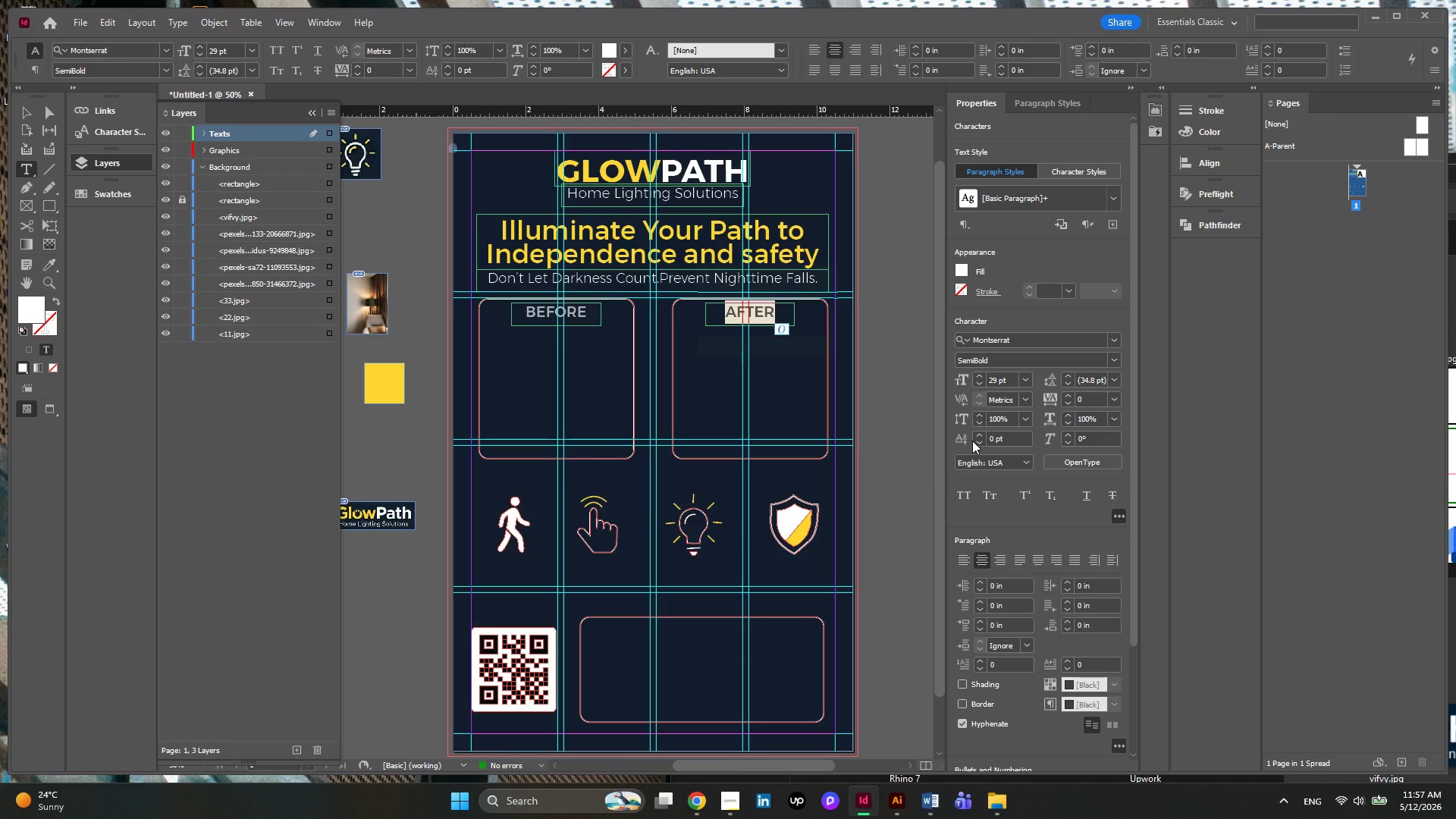 
scroll: coordinate [1004, 424], scroll_direction: down, amount: 4.0
 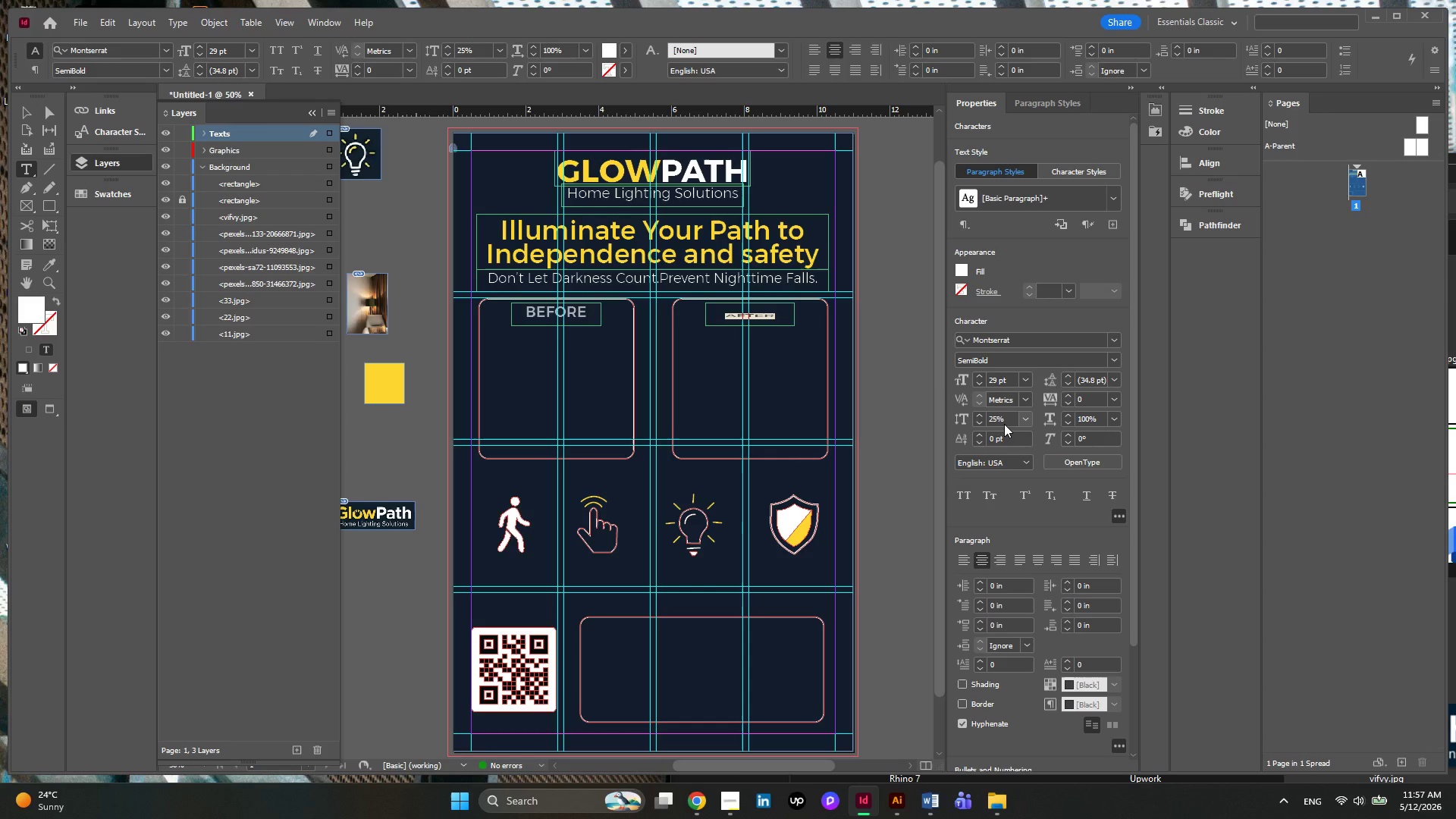 
key(Control+Z)
 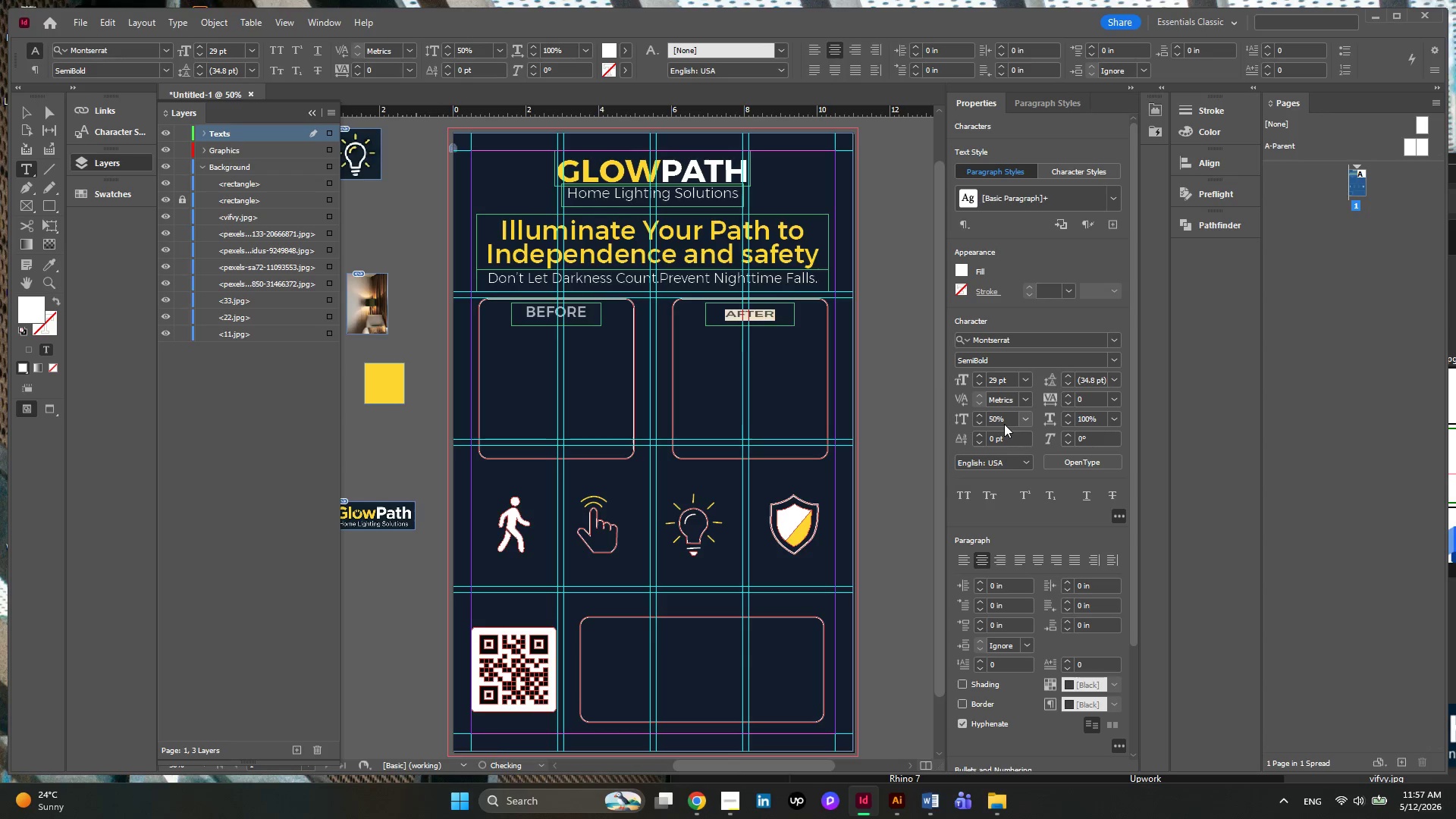 
key(Control+Z)
 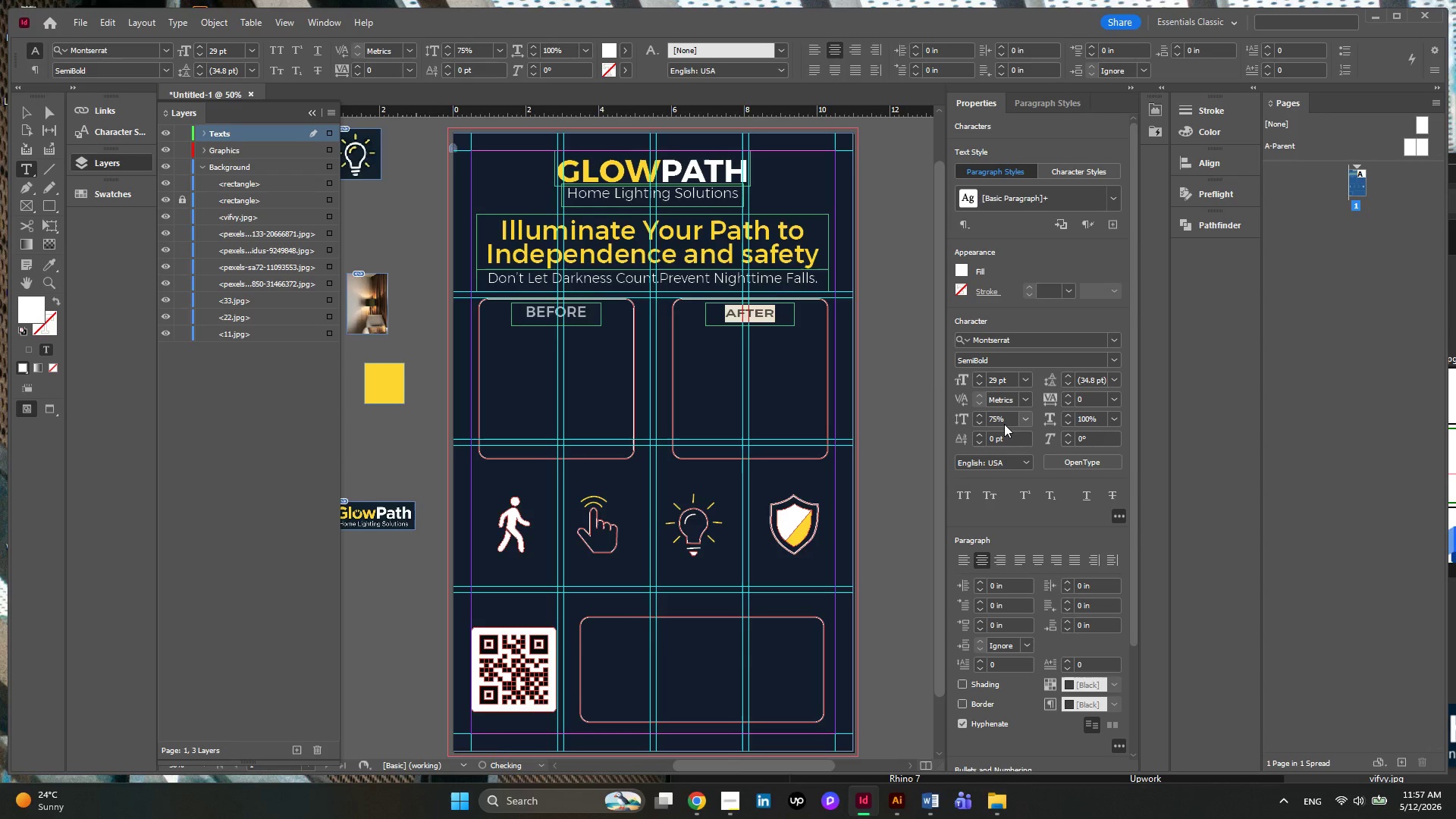 
key(Control+Z)
 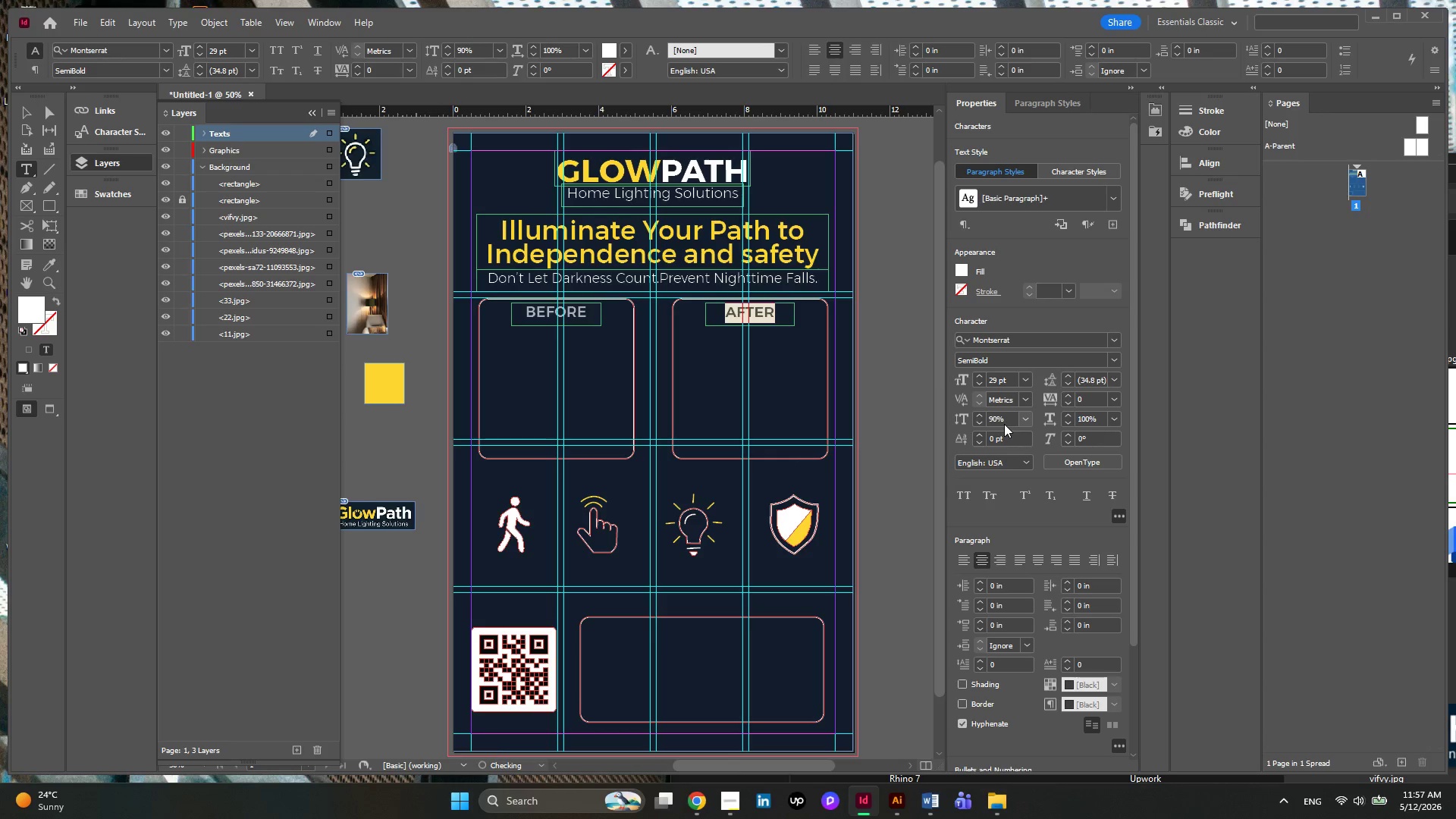 
key(Control+Z)
 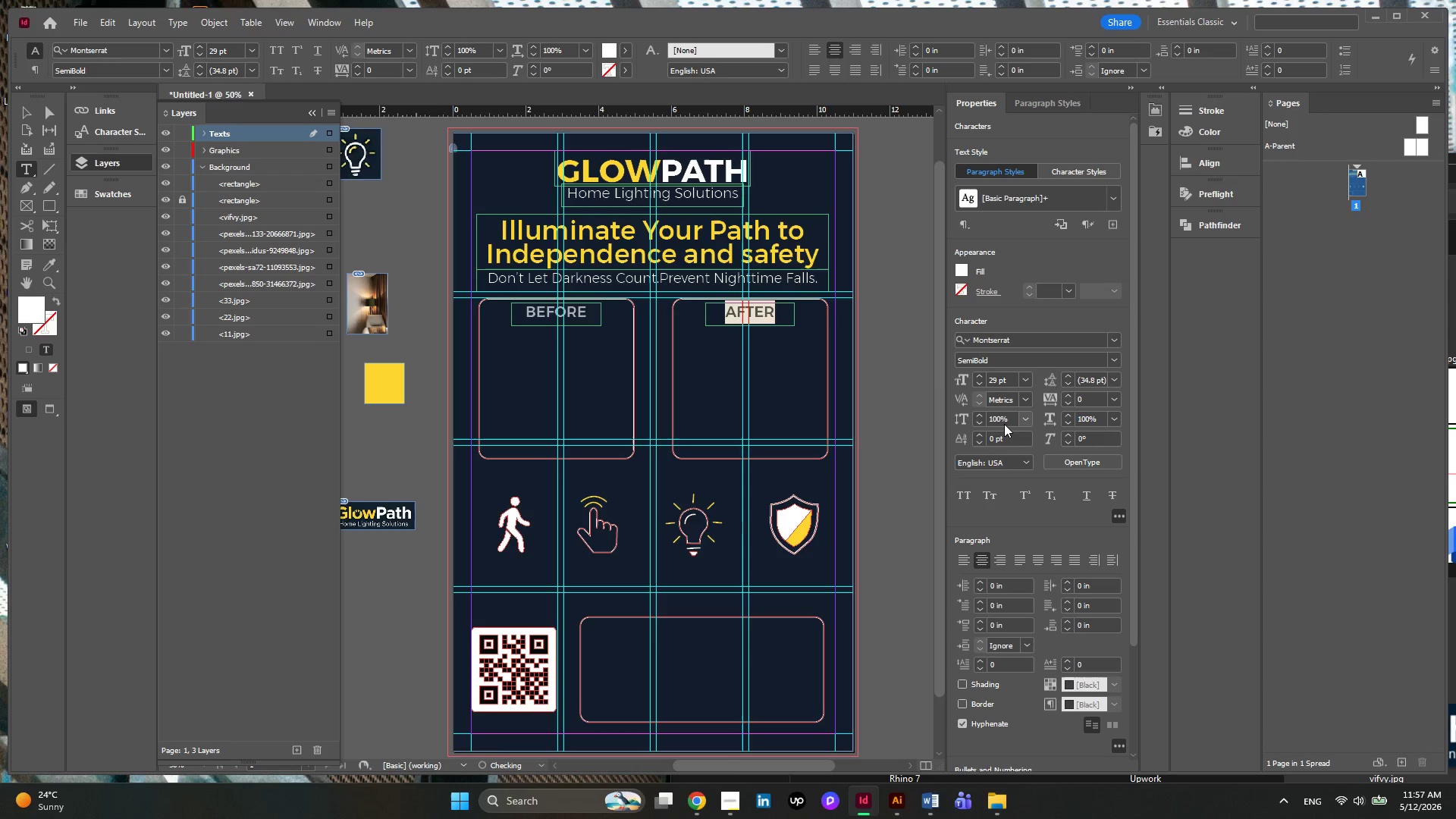 
key(Control+Z)
 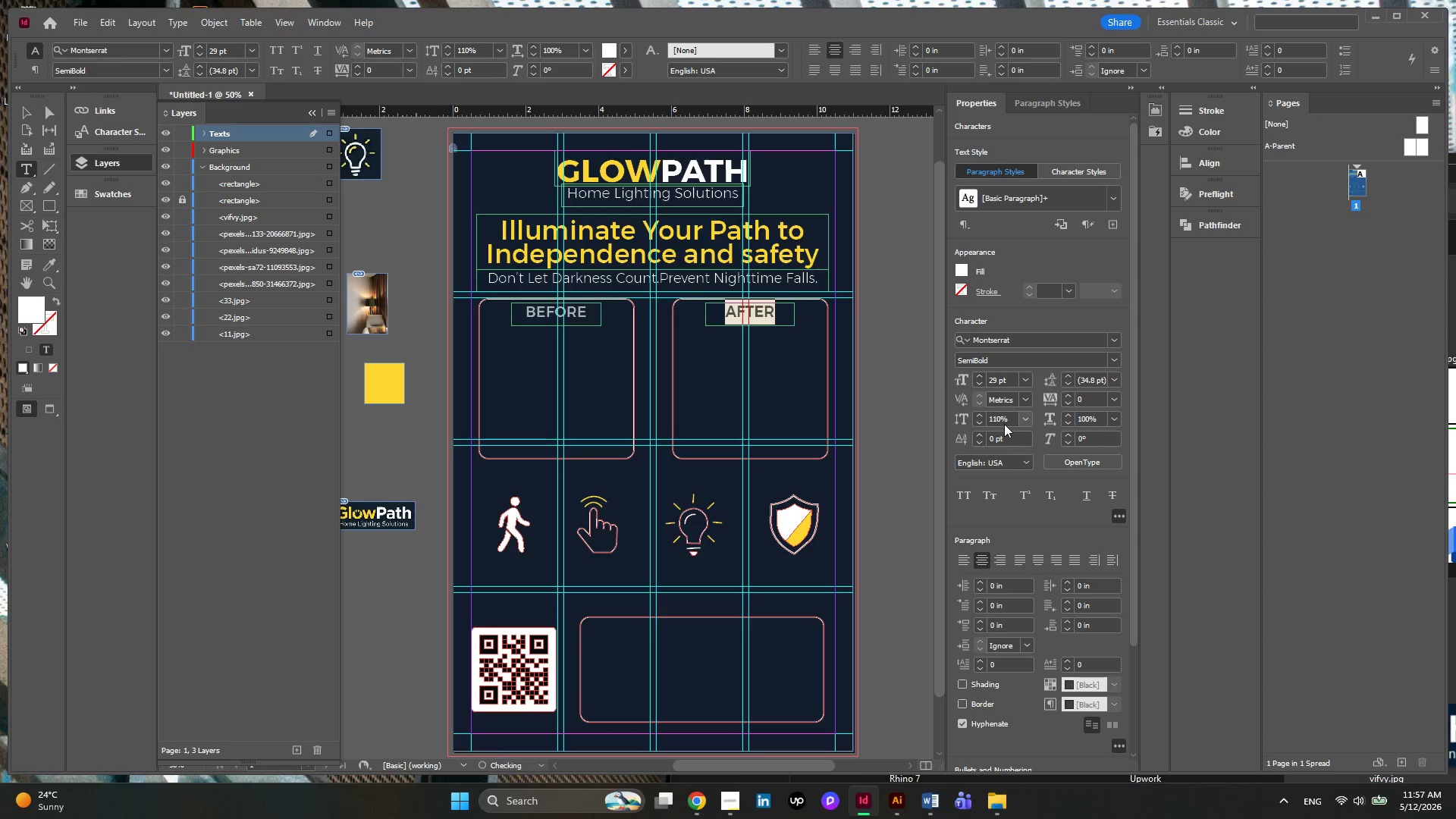 
key(Control+Z)
 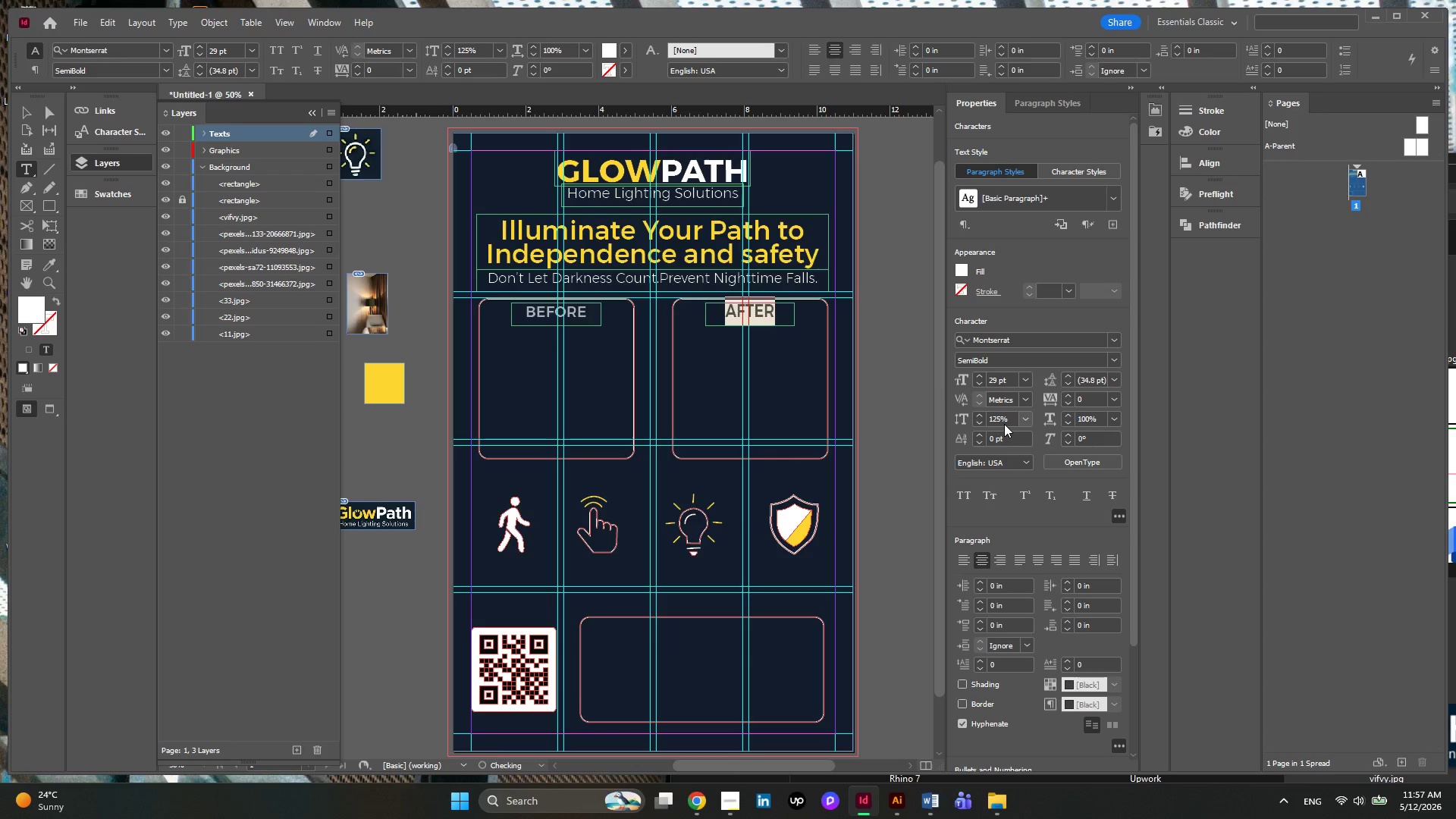 
key(Control+Z)
 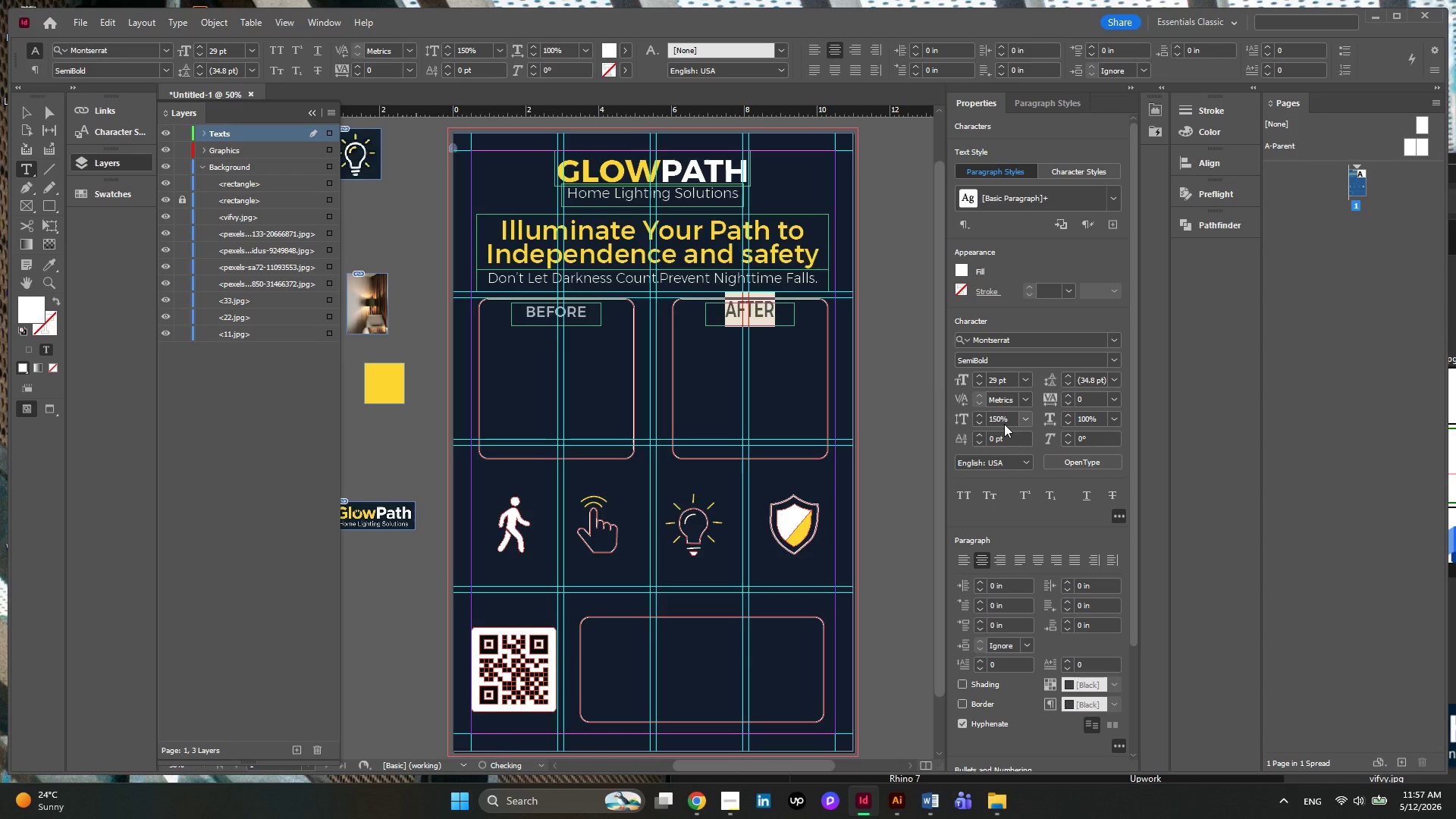 
key(Control+Z)
 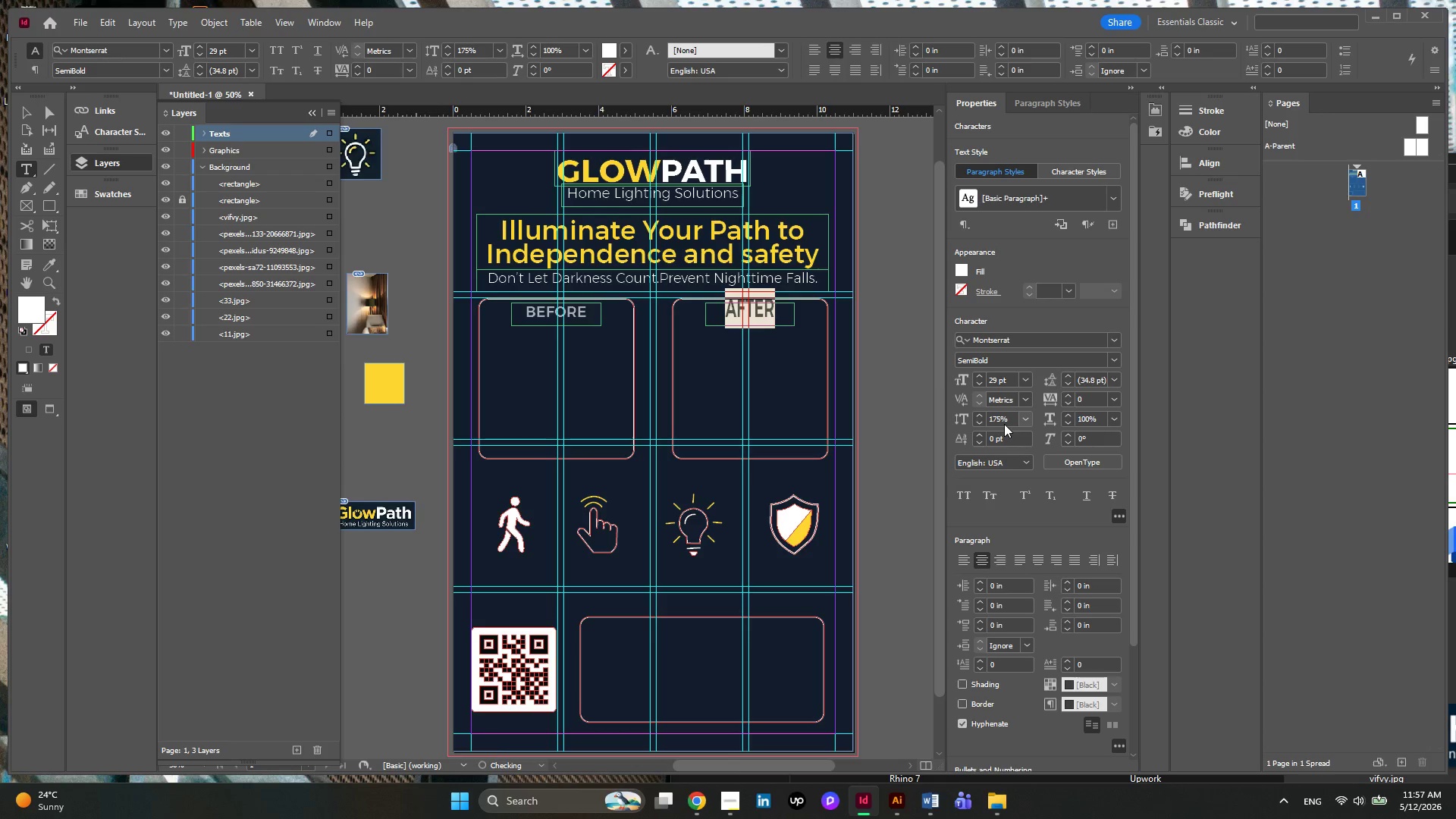 
key(Control+Z)
 